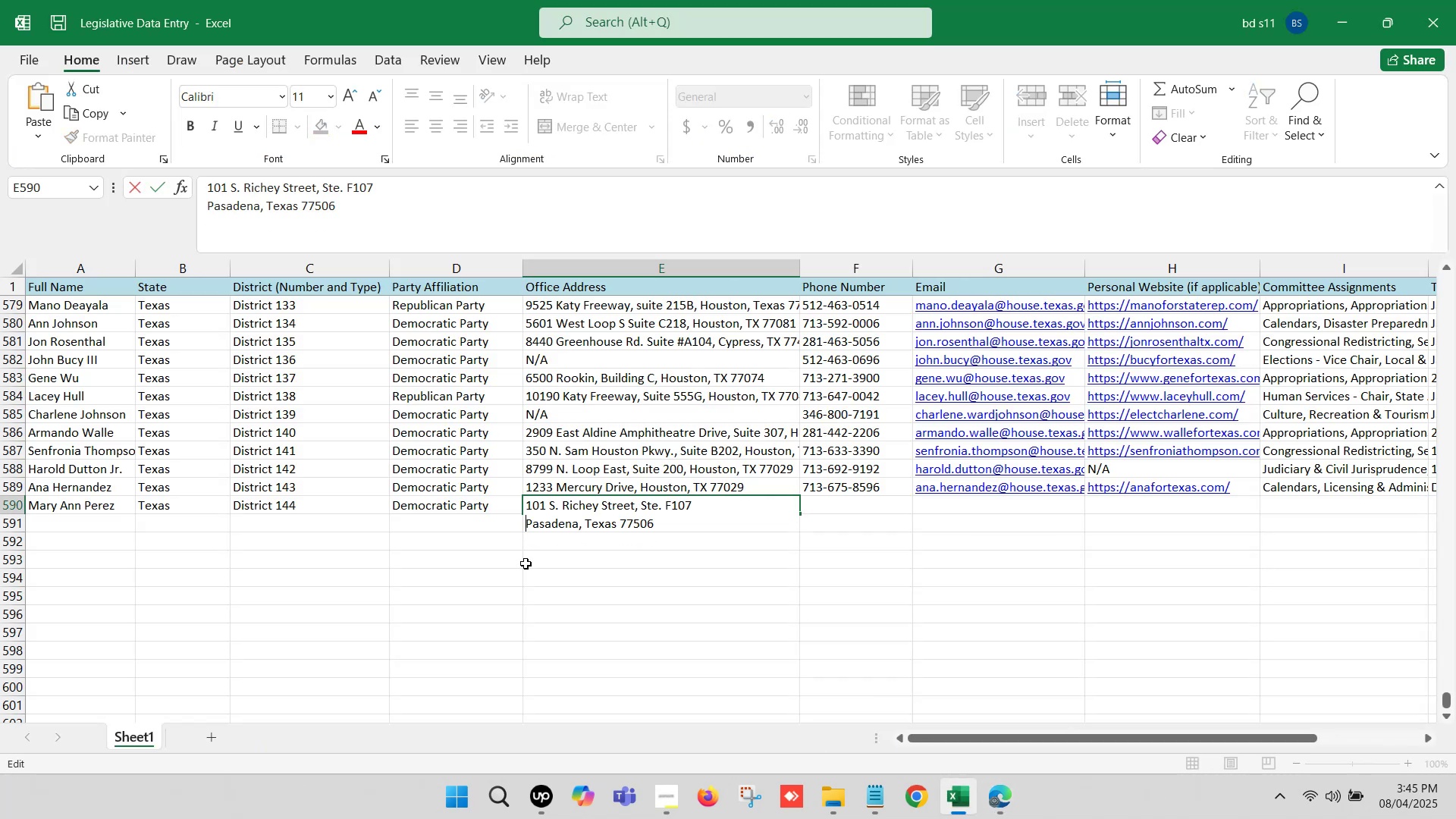 
key(Backspace)
 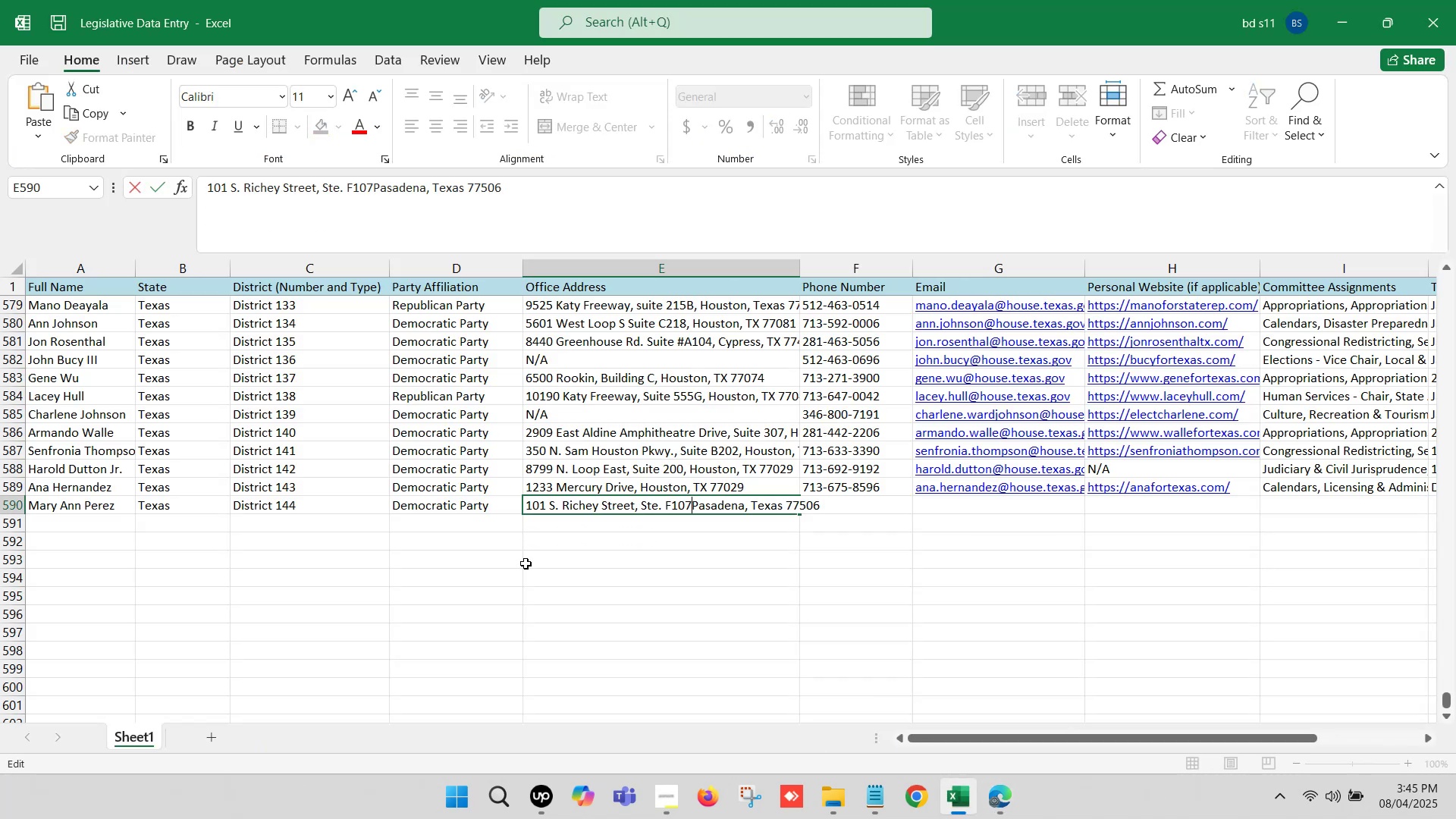 
key(Comma)
 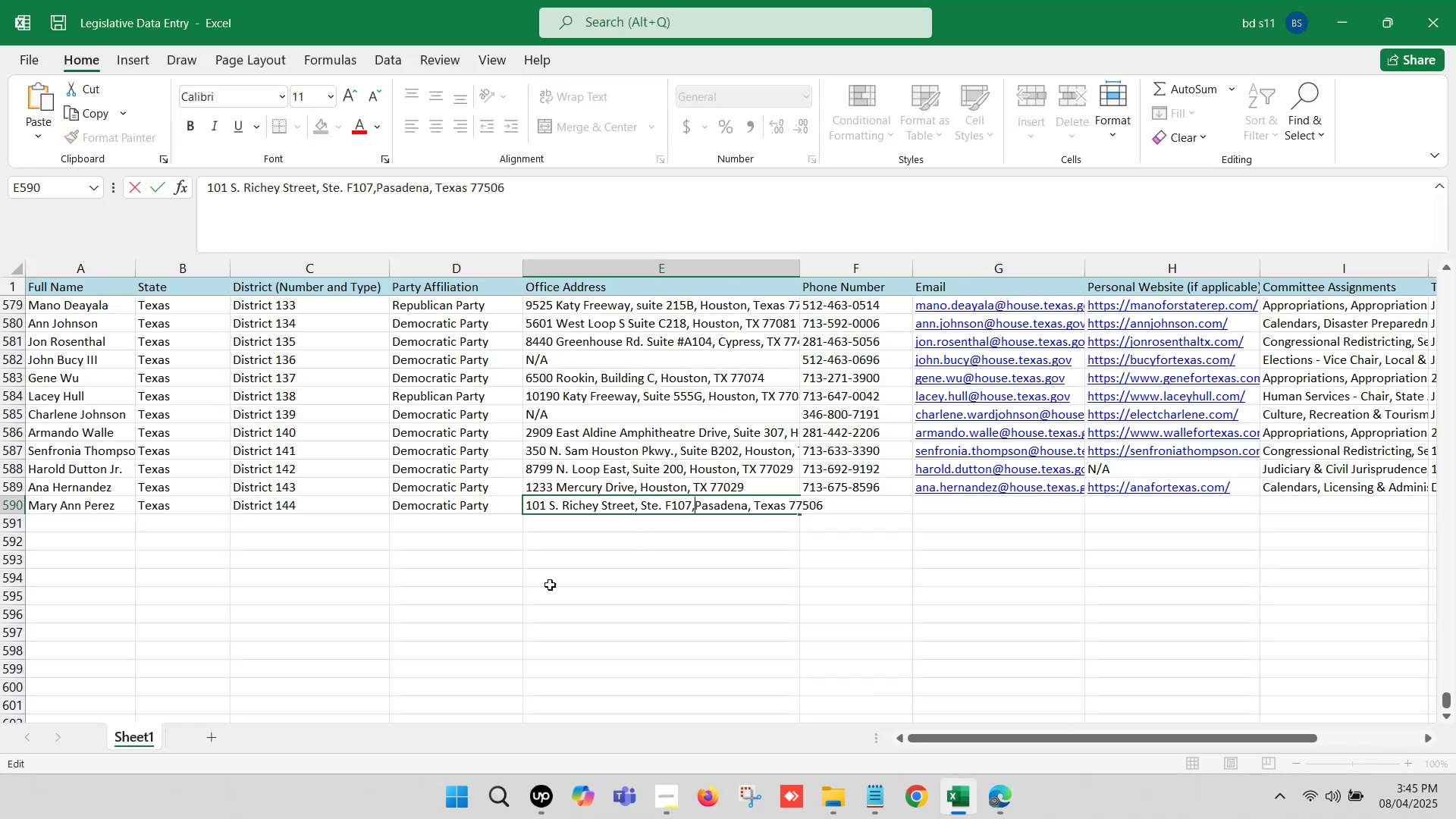 
left_click([583, 603])
 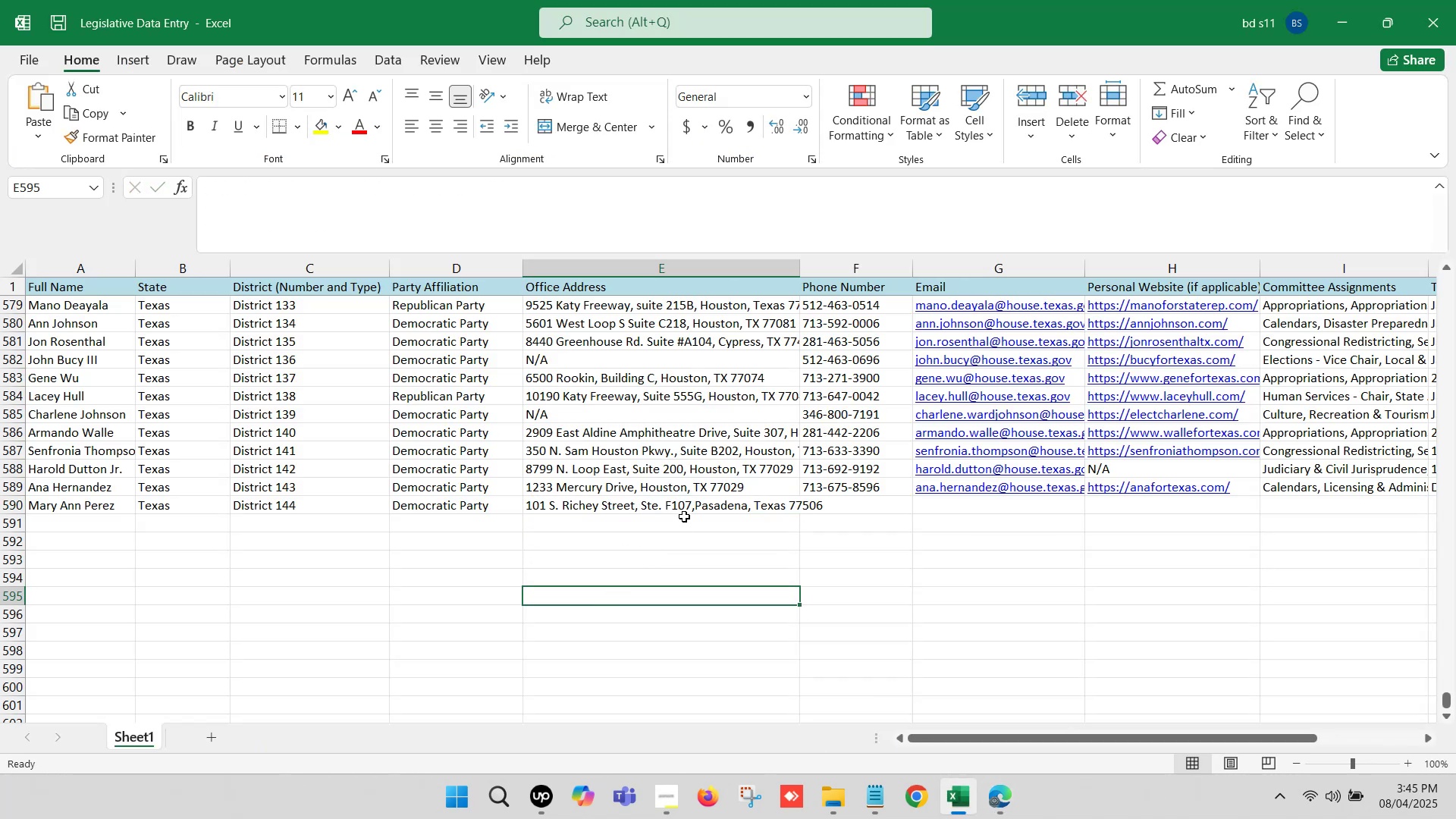 
left_click([682, 506])
 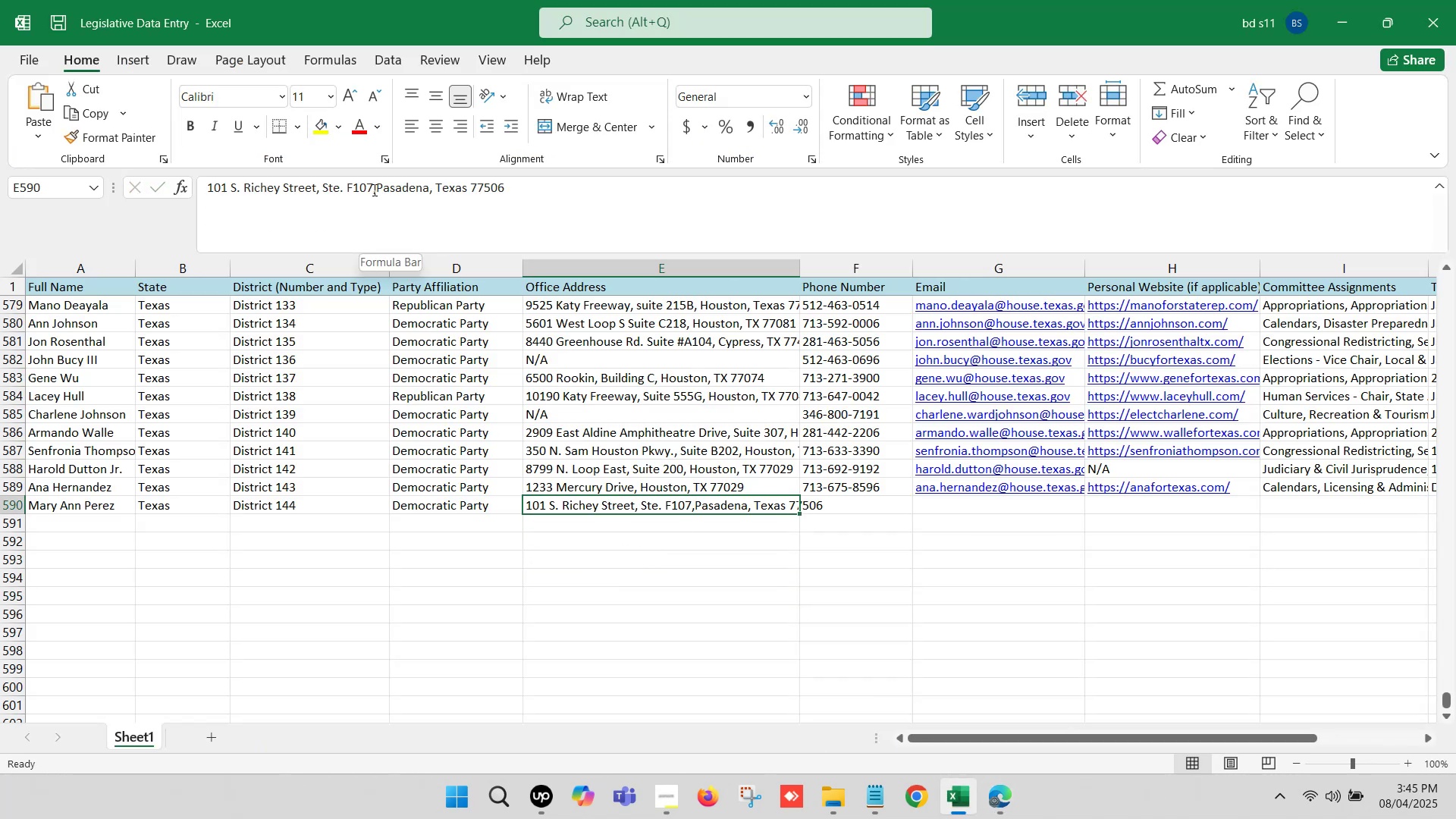 
left_click([375, 187])
 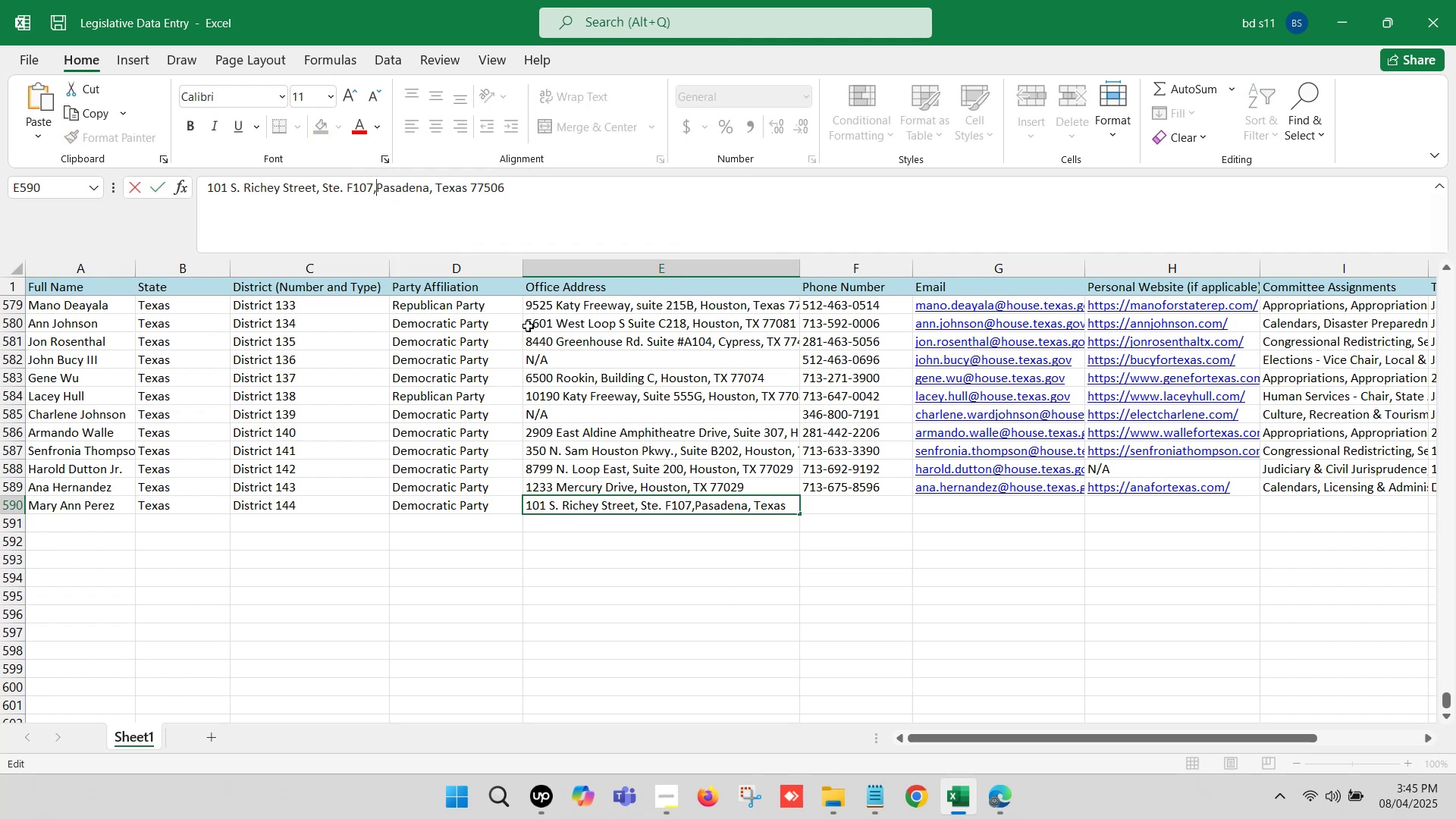 
key(Space)
 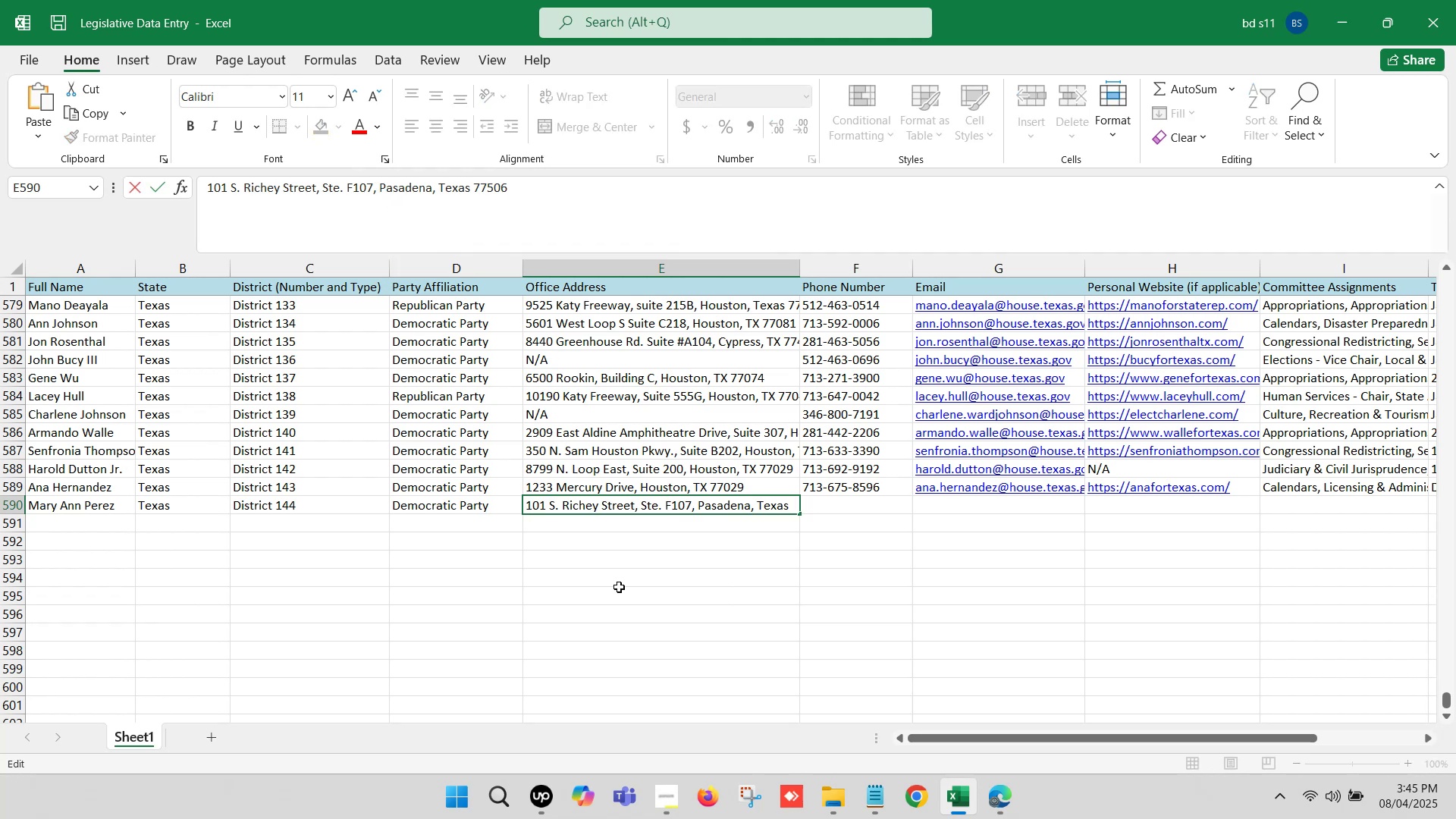 
left_click([619, 592])
 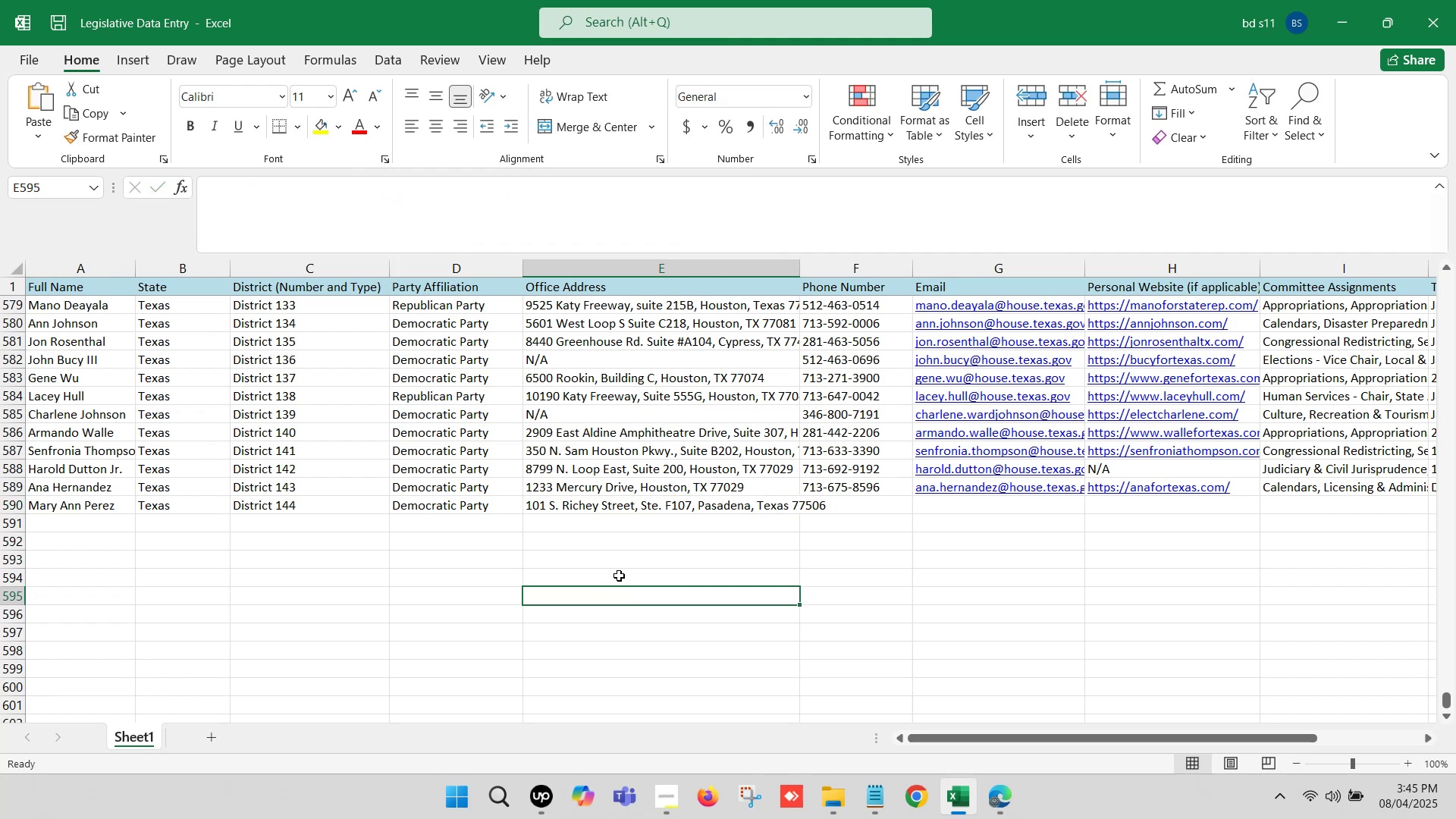 
wait(9.14)
 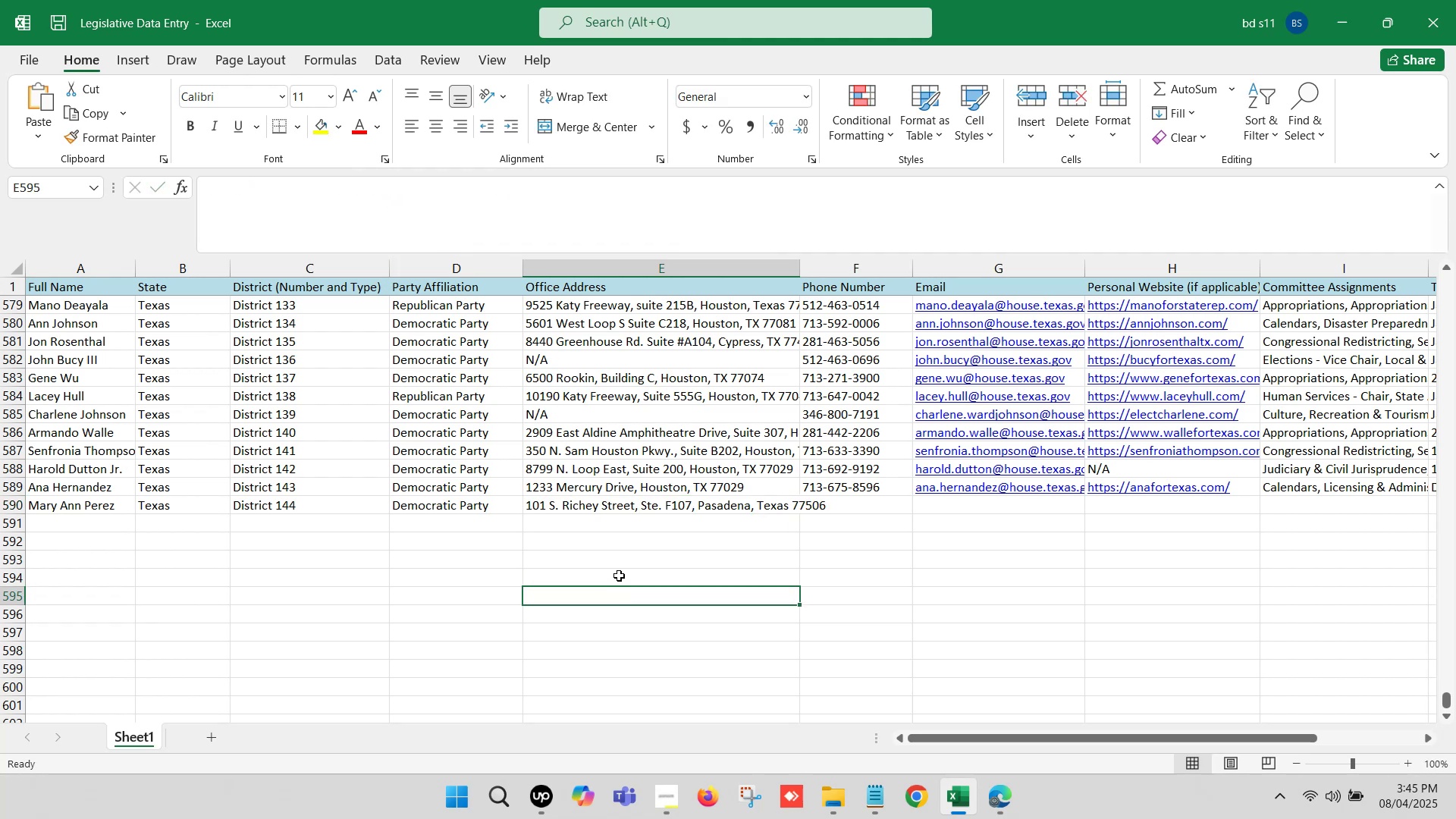 
left_click([818, 557])
 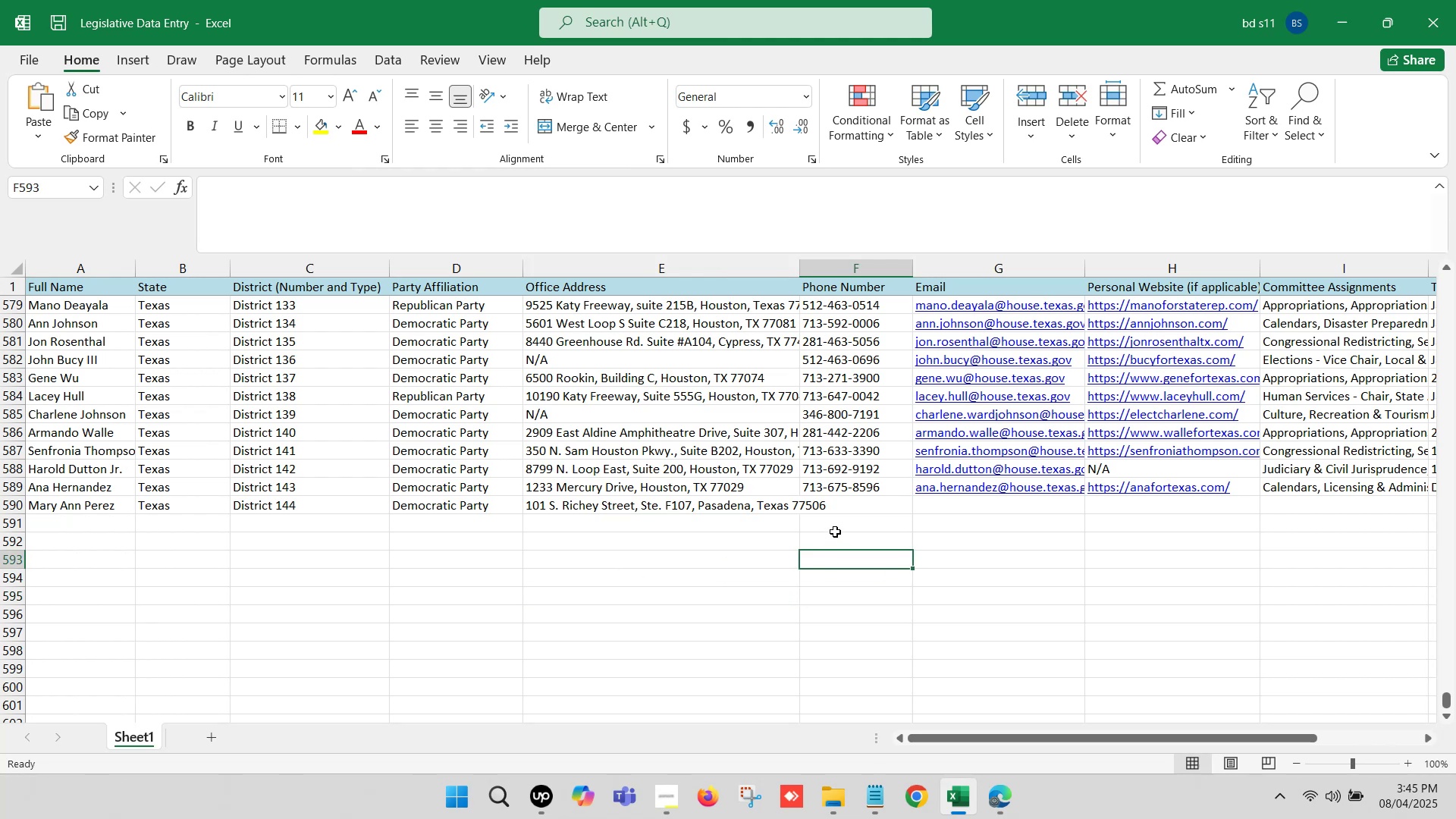 
left_click([852, 513])
 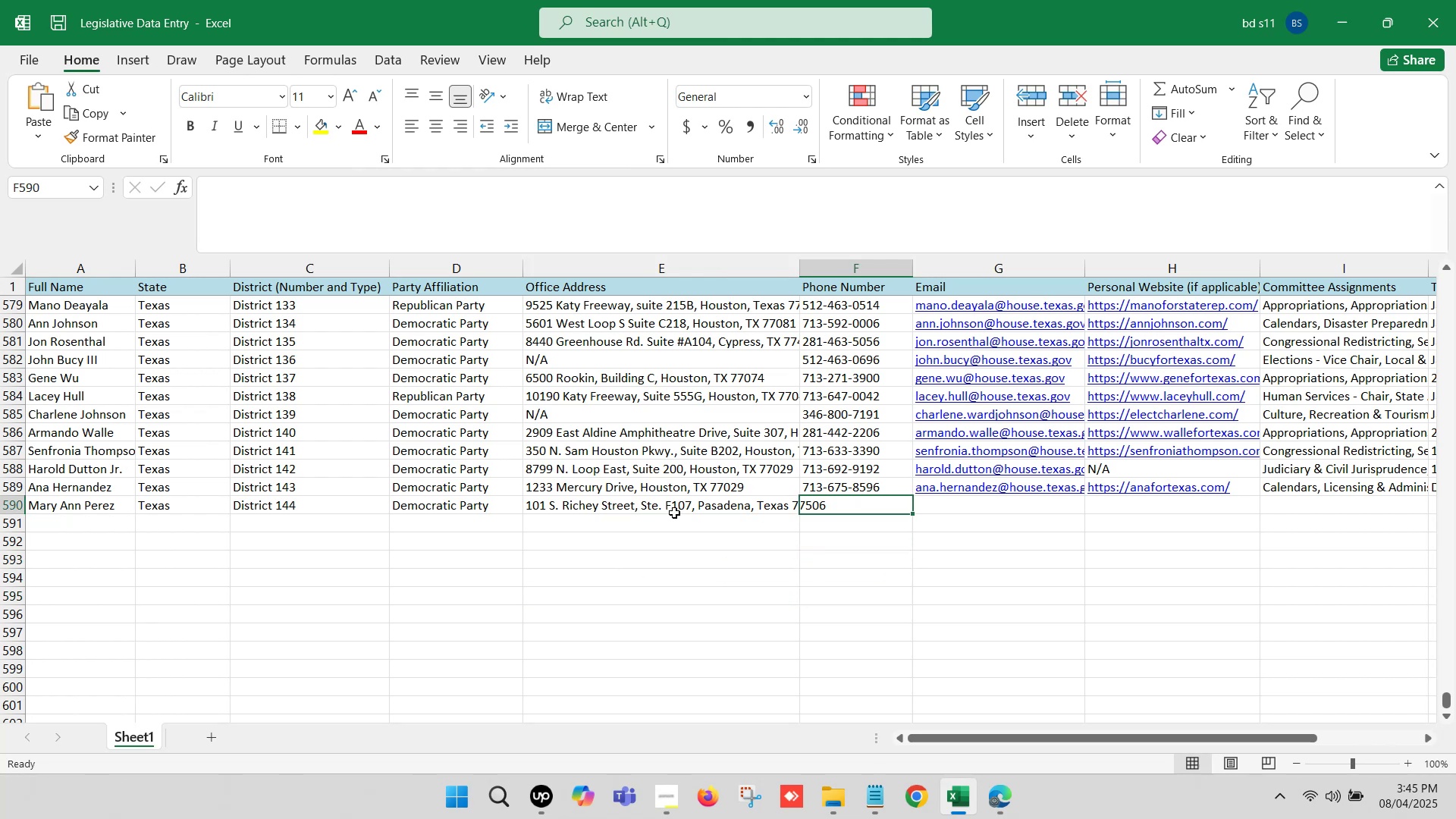 
left_click([644, 504])
 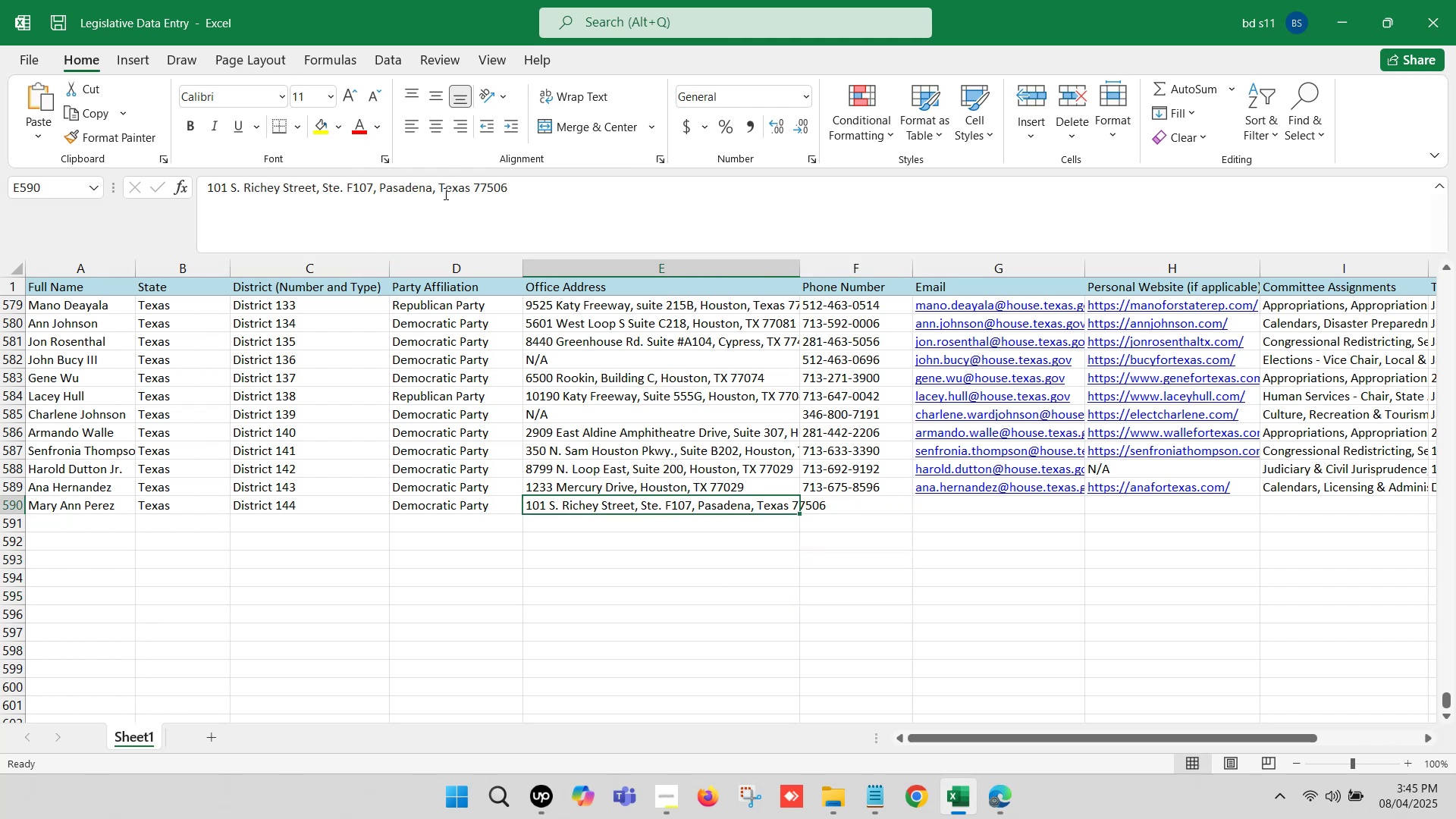 
double_click([447, 190])
 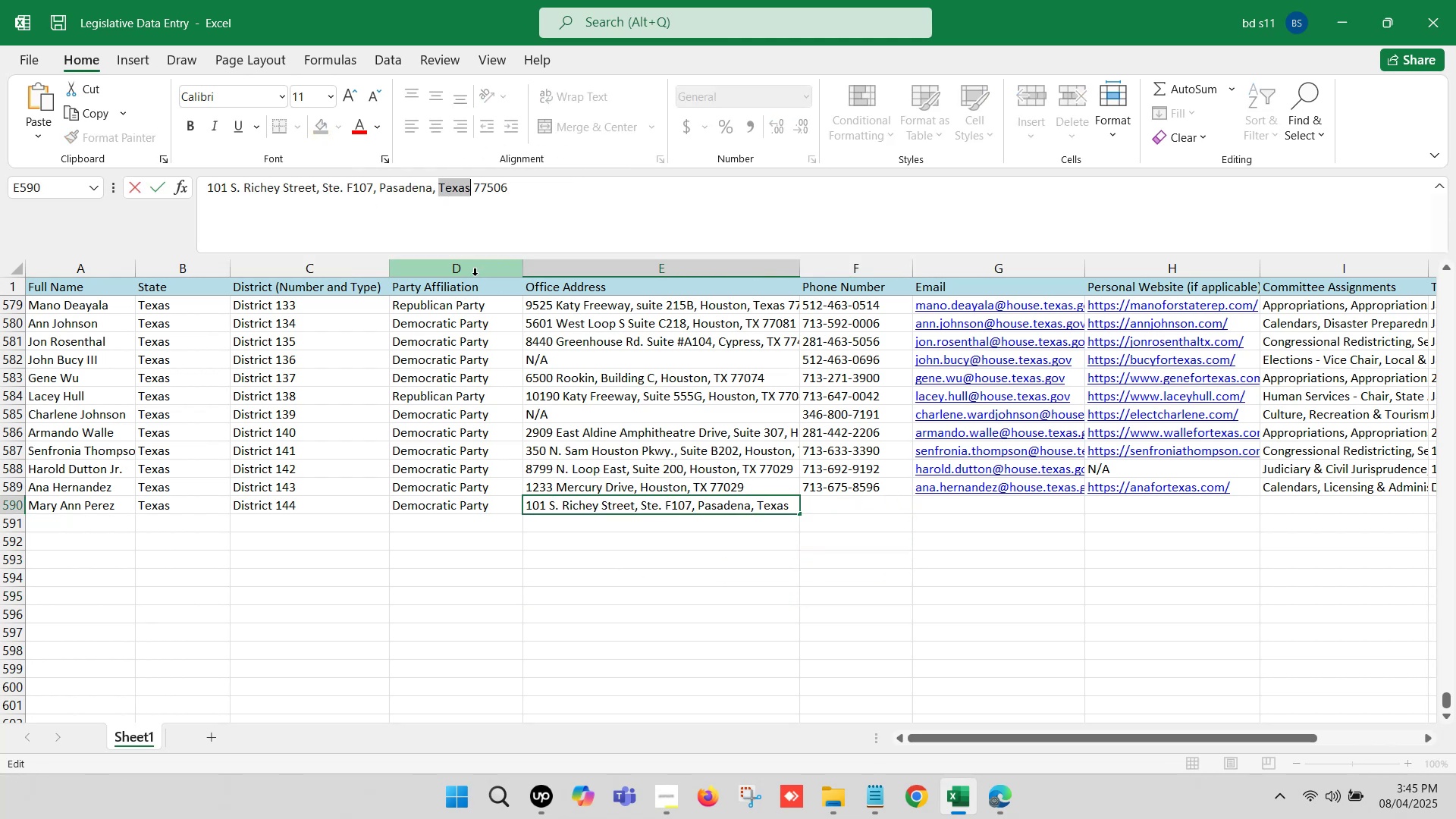 
type(TX)
 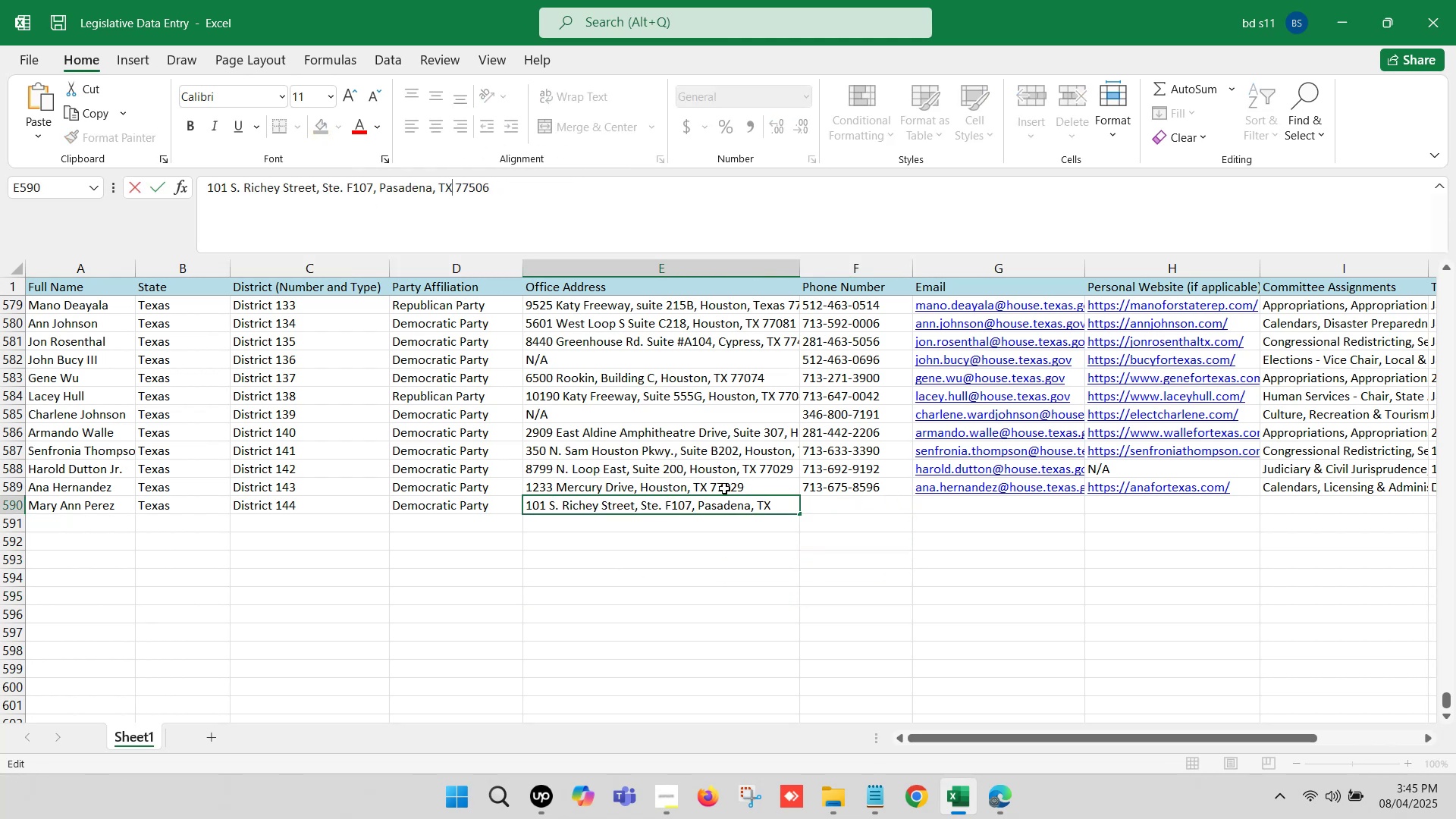 
left_click([876, 557])
 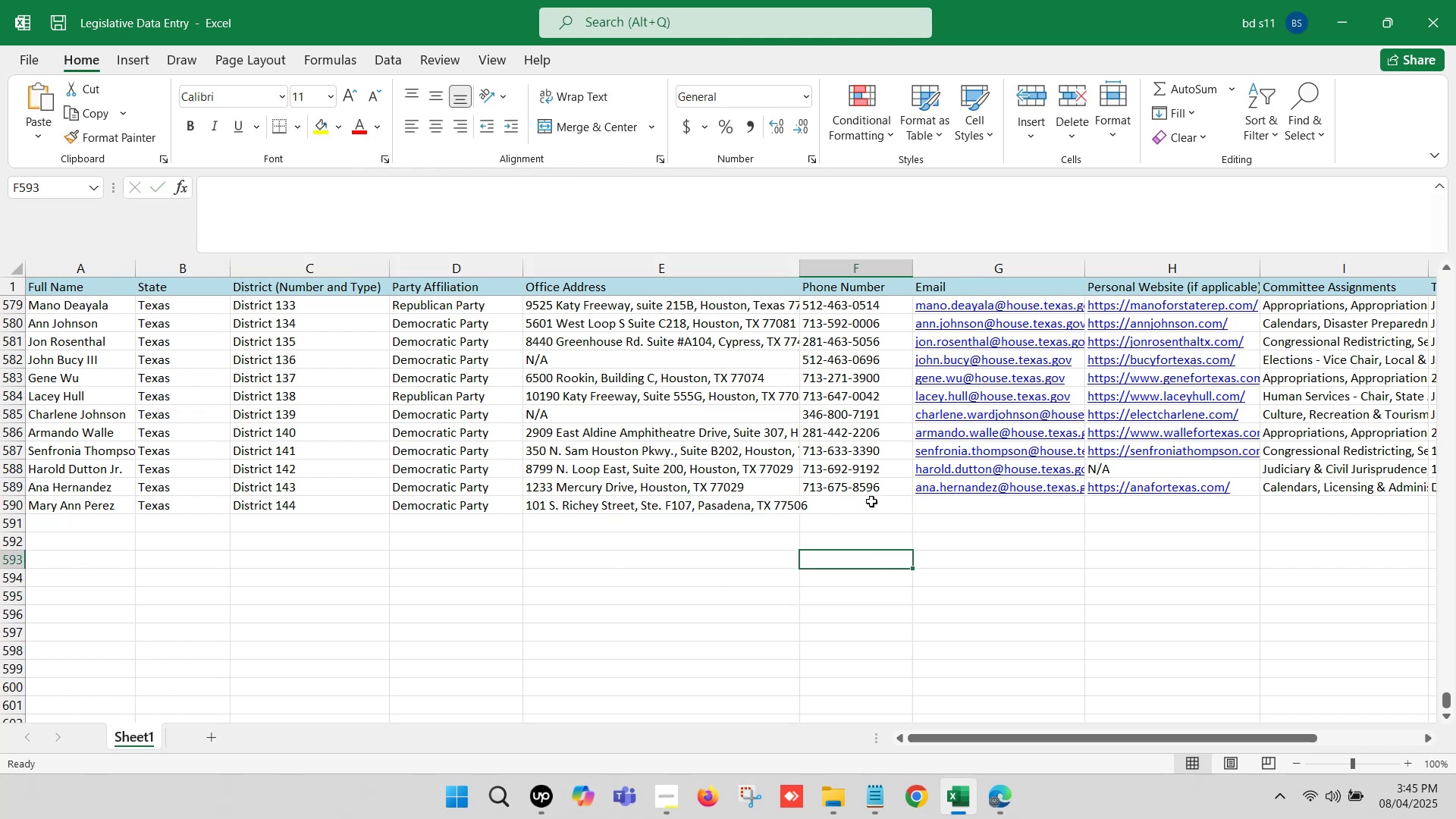 
left_click([869, 496])
 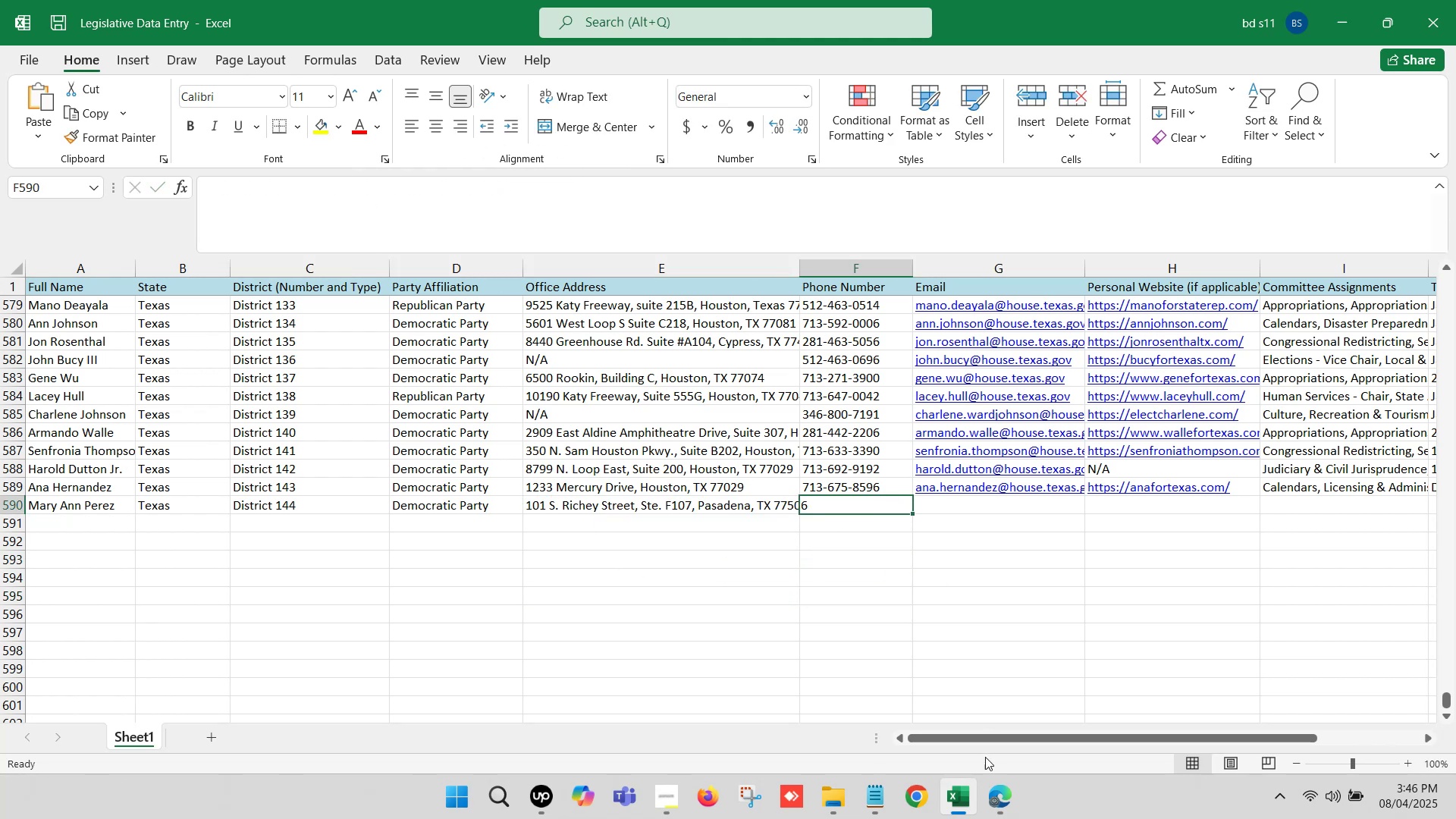 
left_click([999, 781])
 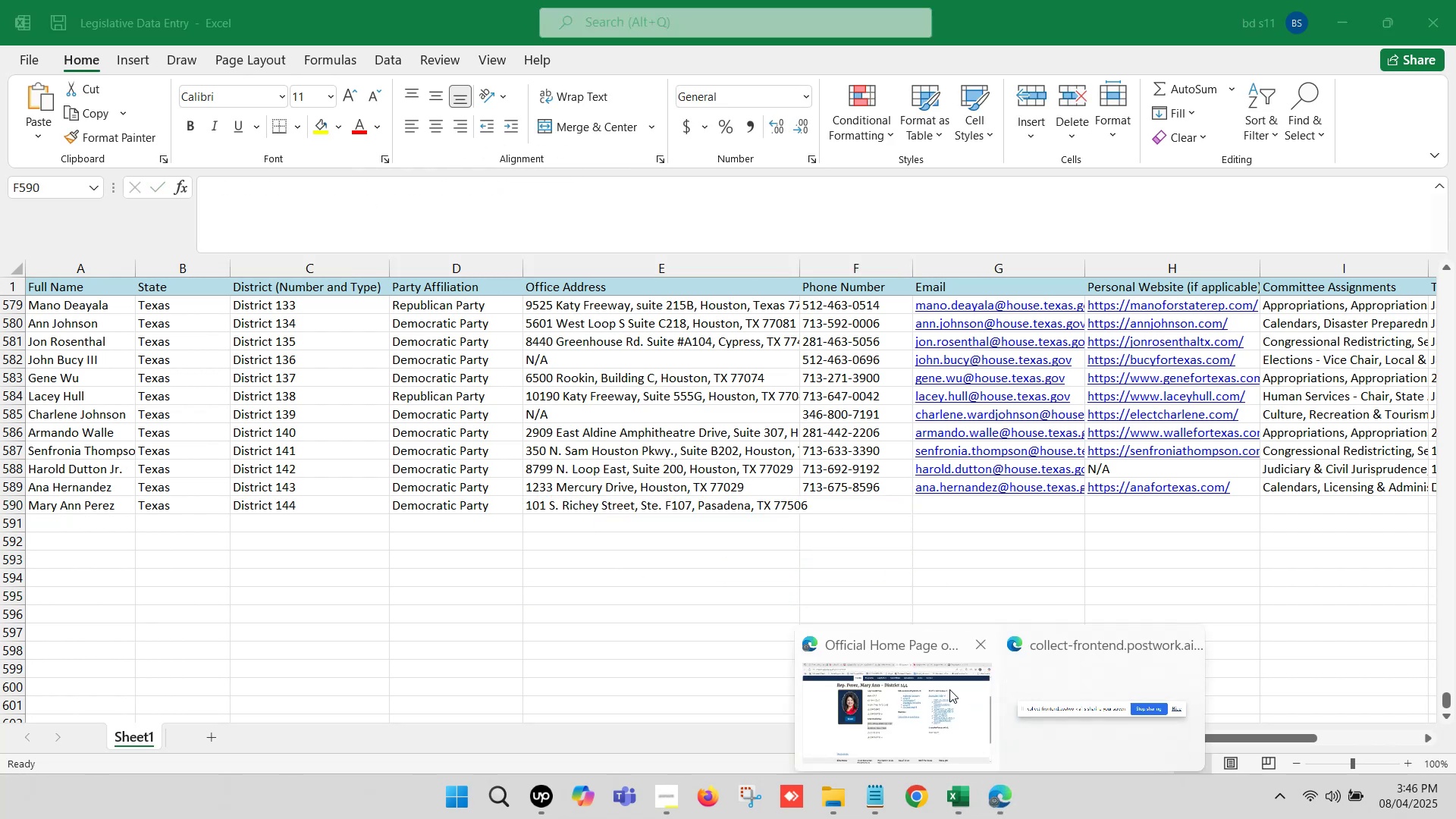 
left_click([934, 670])
 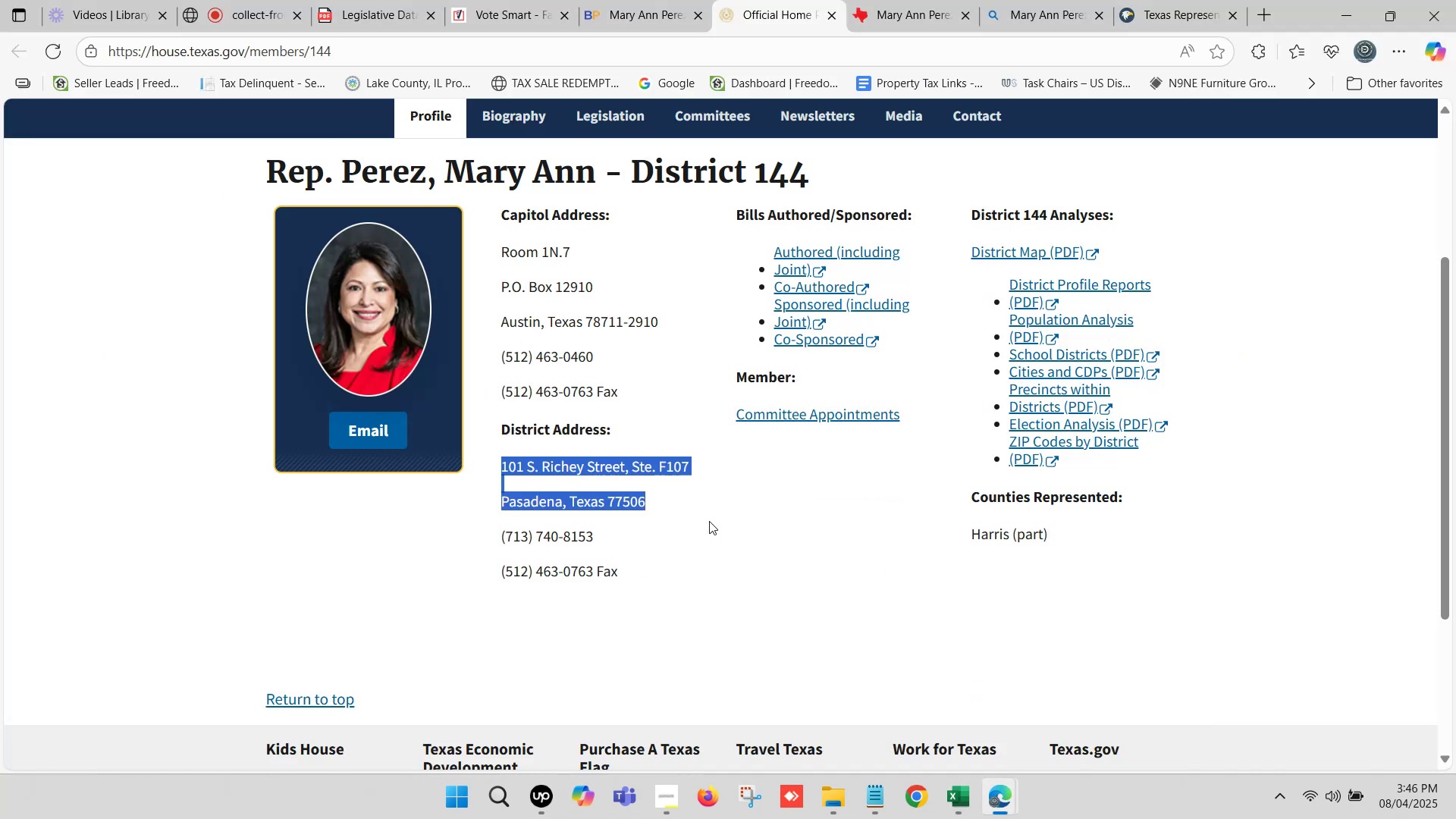 
left_click_drag(start_coordinate=[631, 539], to_coordinate=[507, 537])
 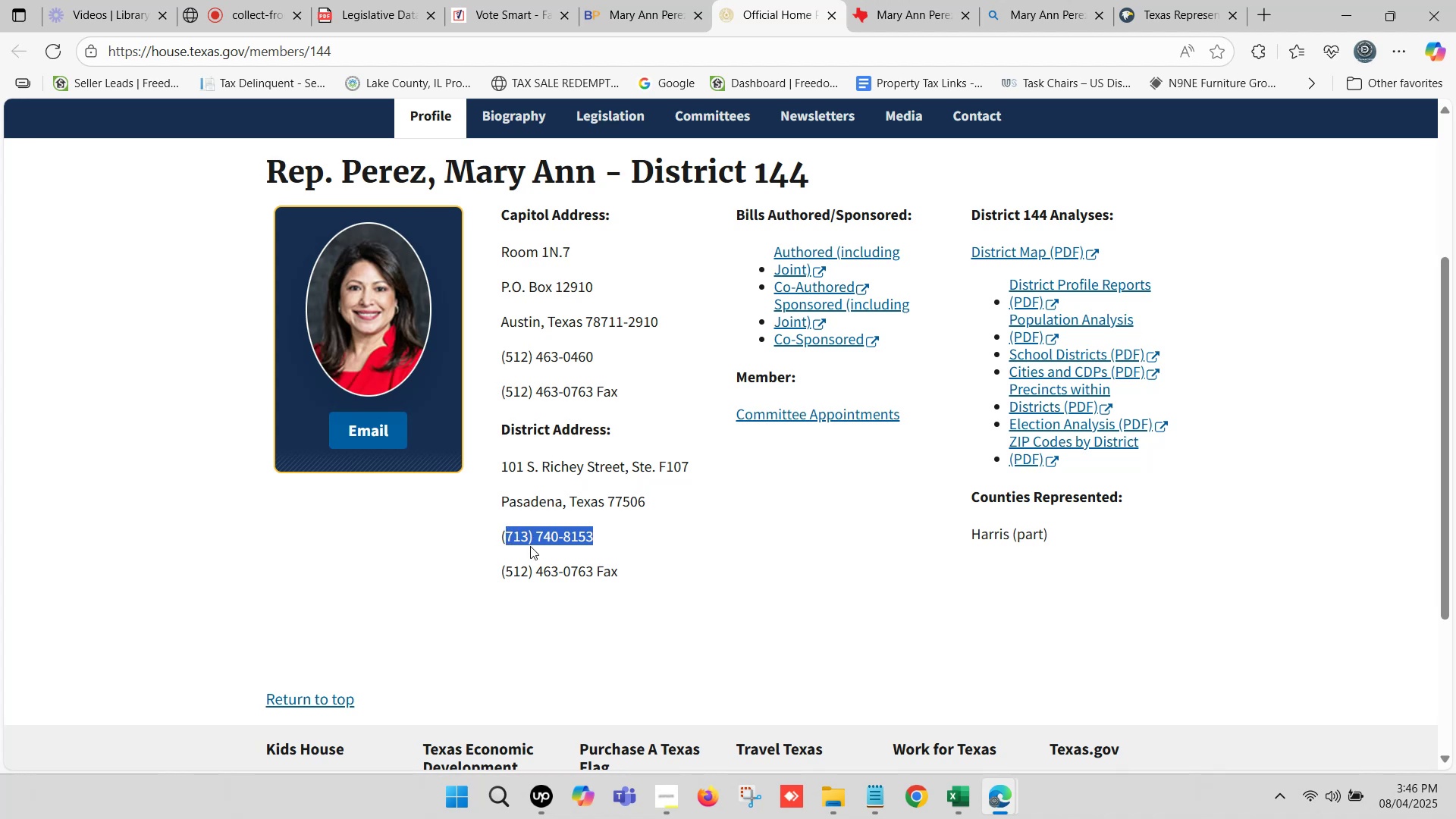 
key(Control+ControlLeft)
 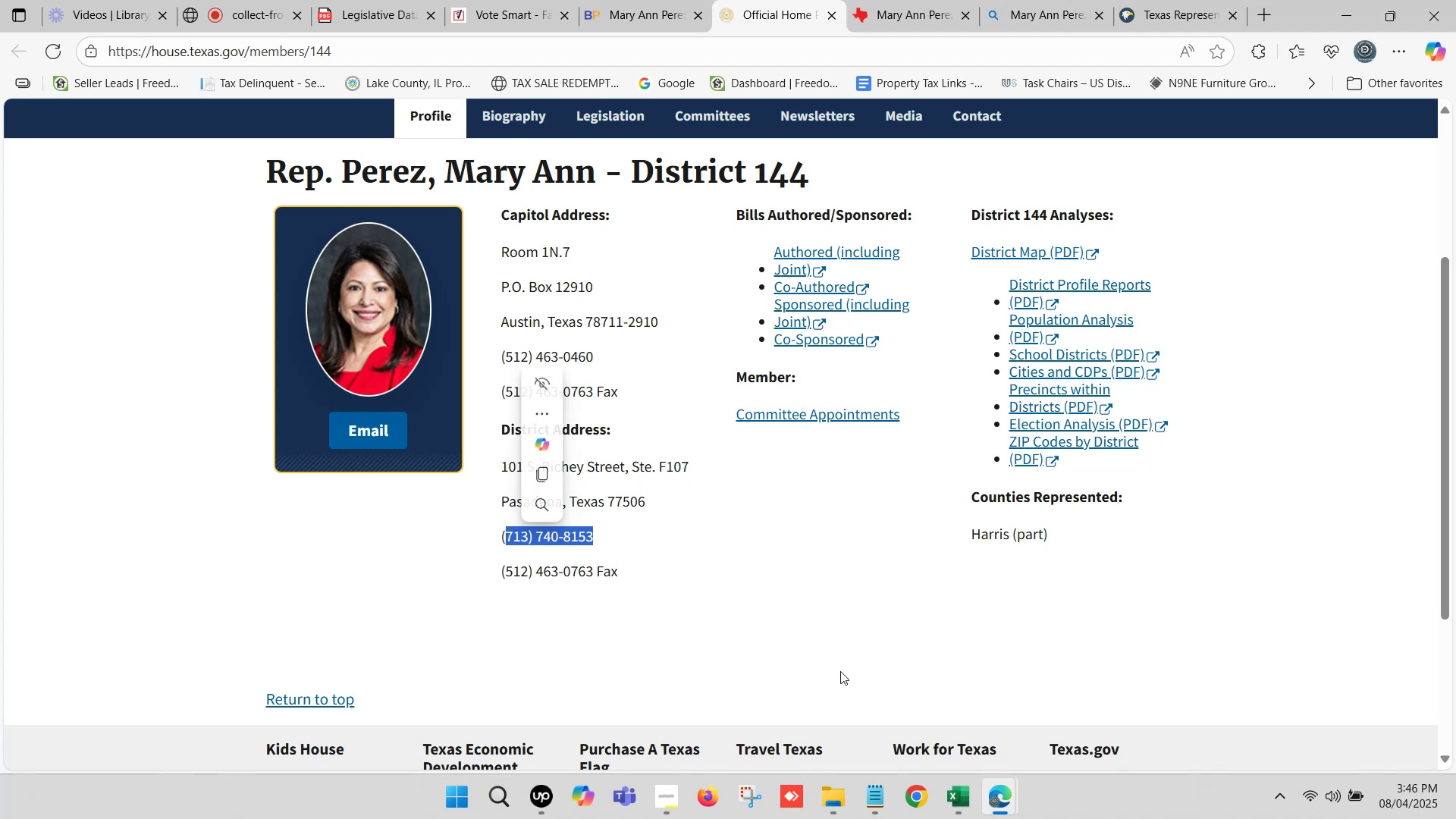 
key(Control+C)
 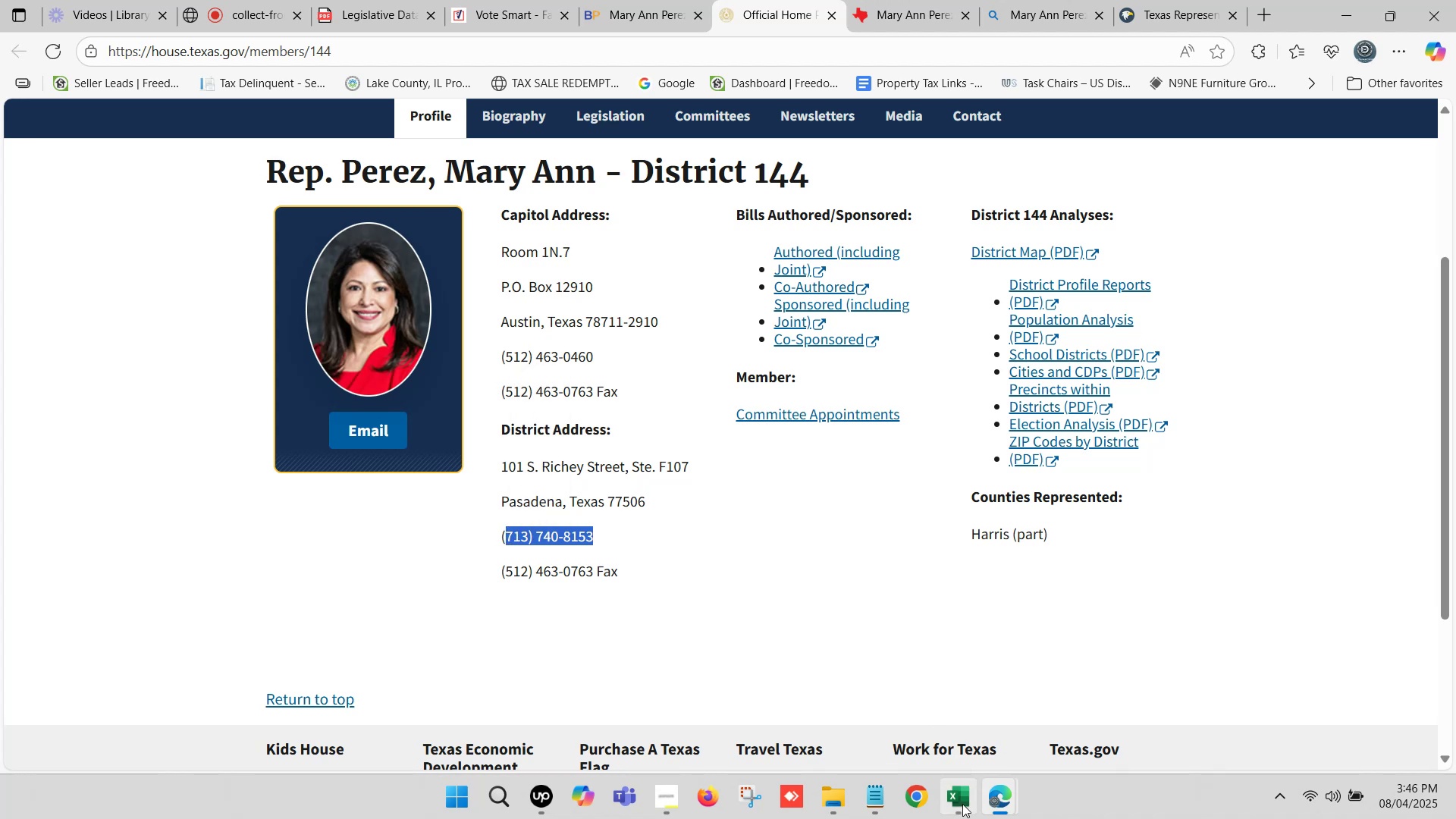 
left_click([962, 807])
 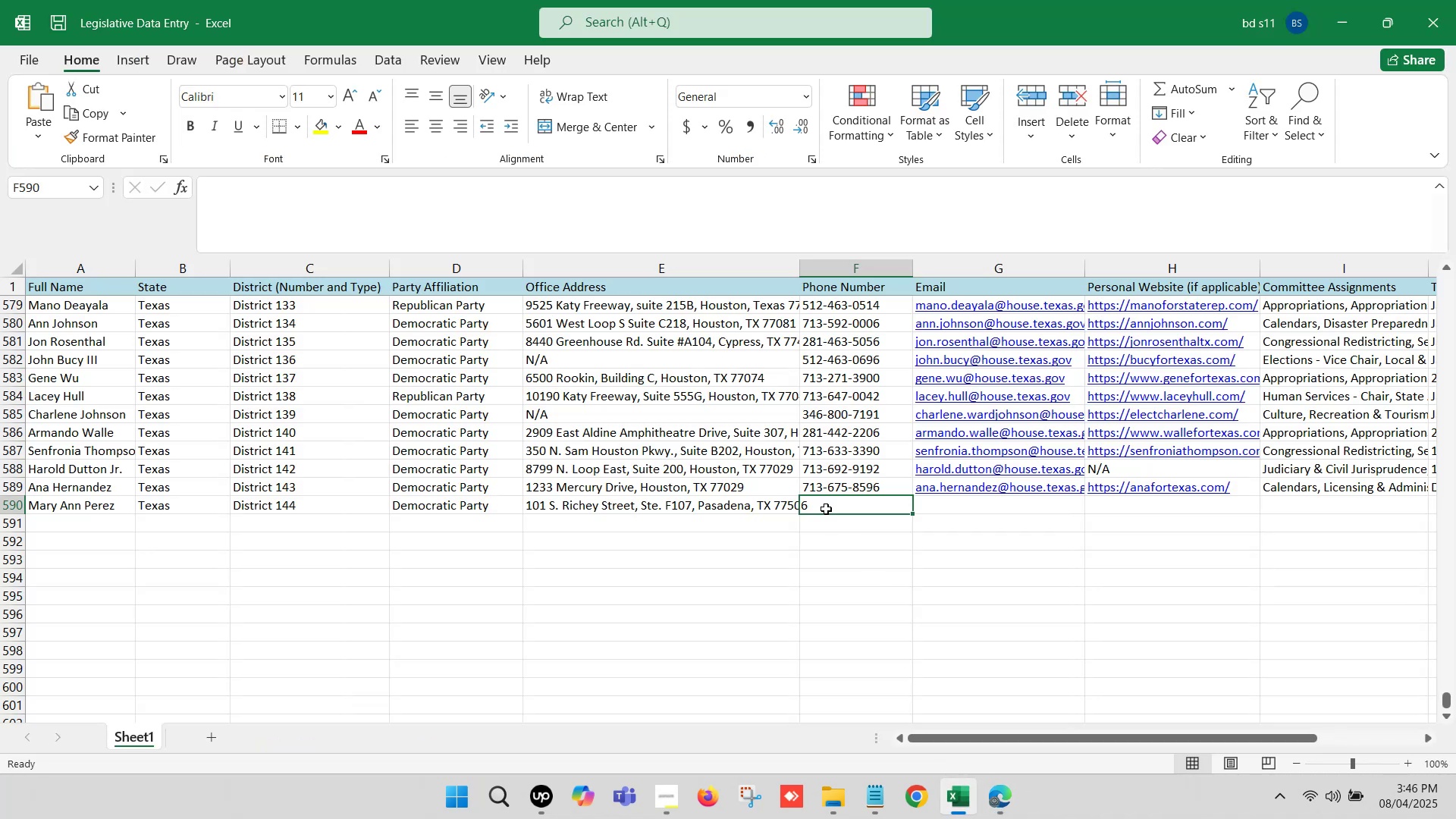 
double_click([826, 508])
 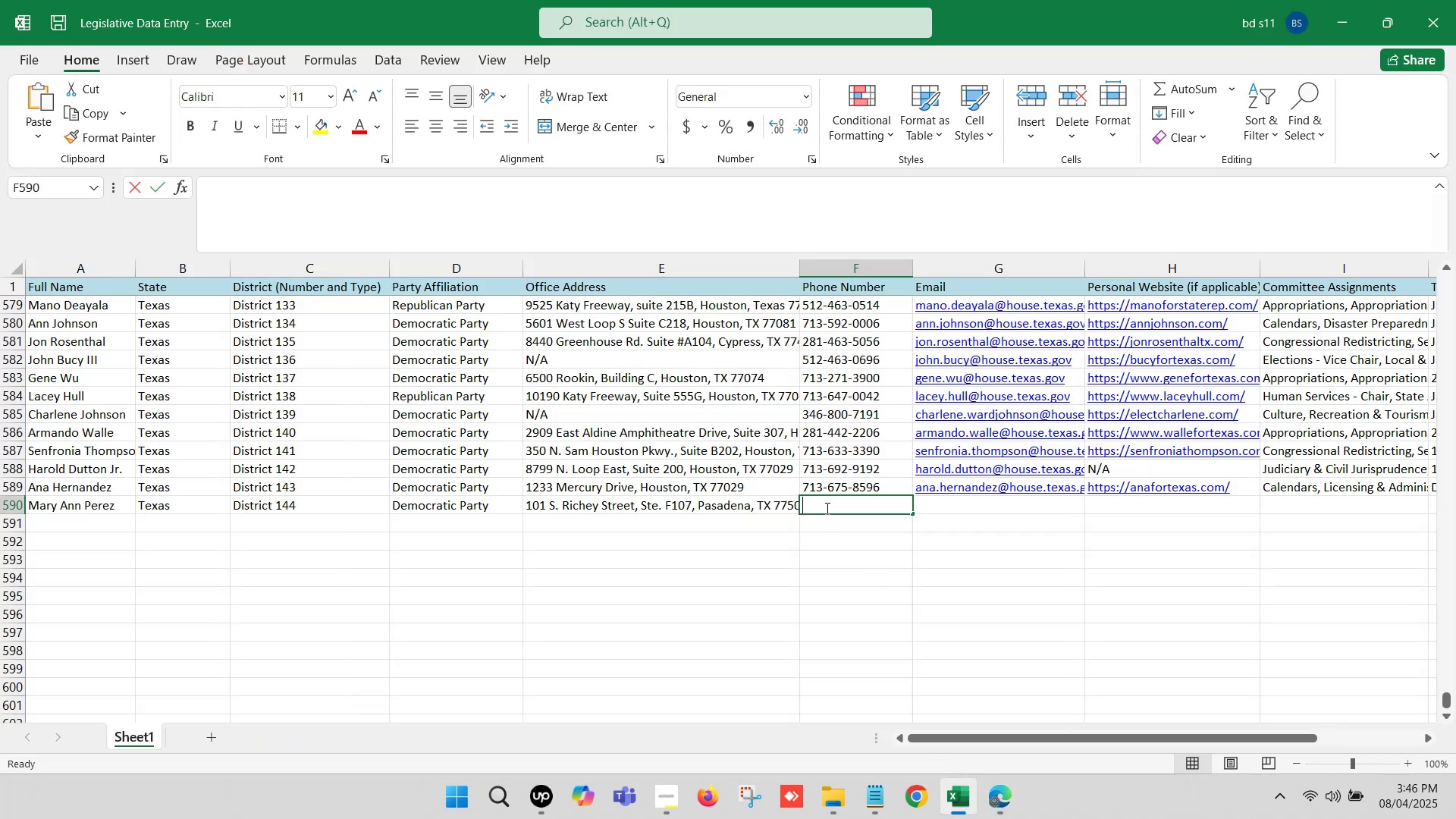 
key(Control+ControlLeft)
 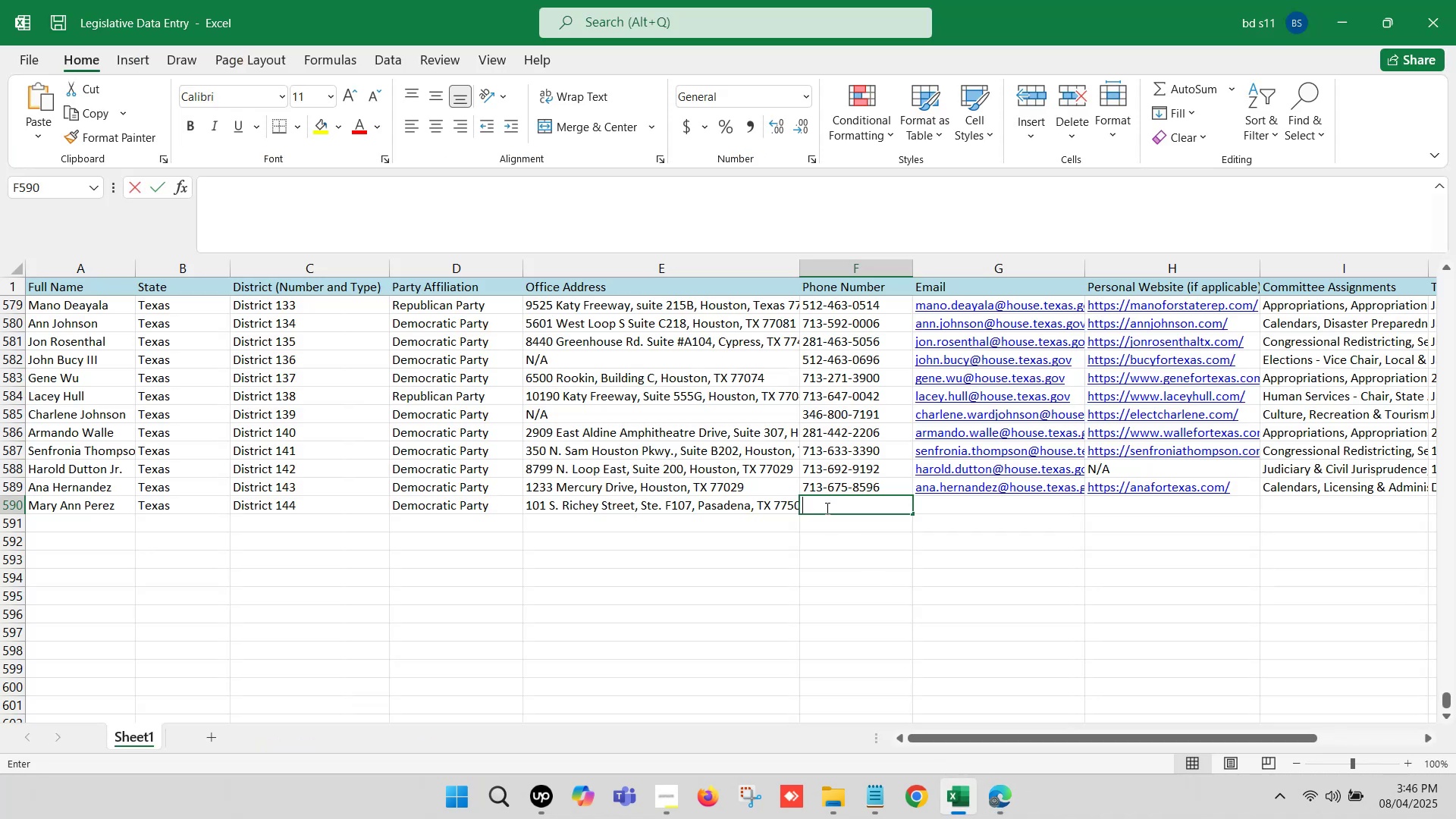 
key(Control+V)
 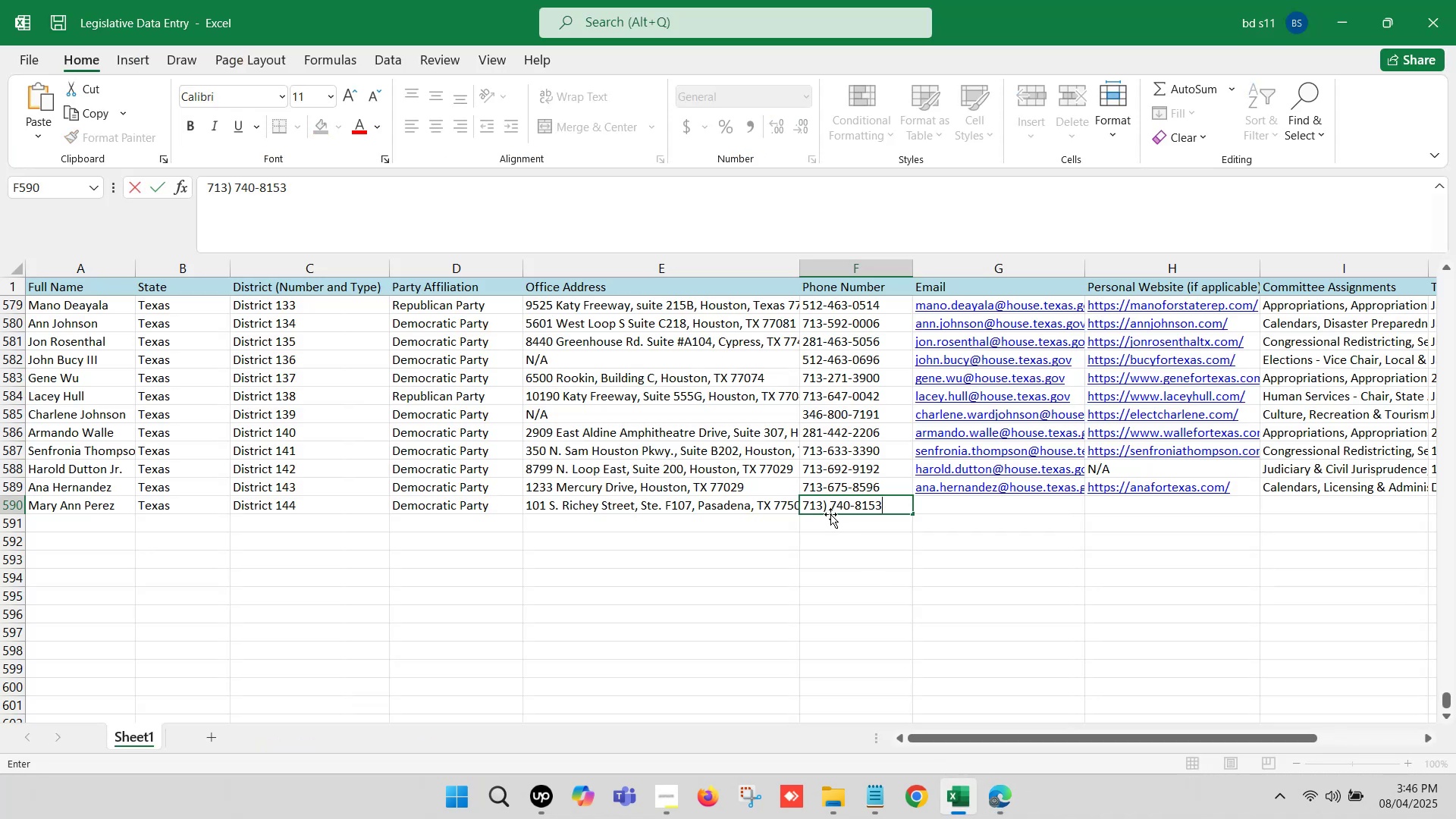 
left_click([830, 504])
 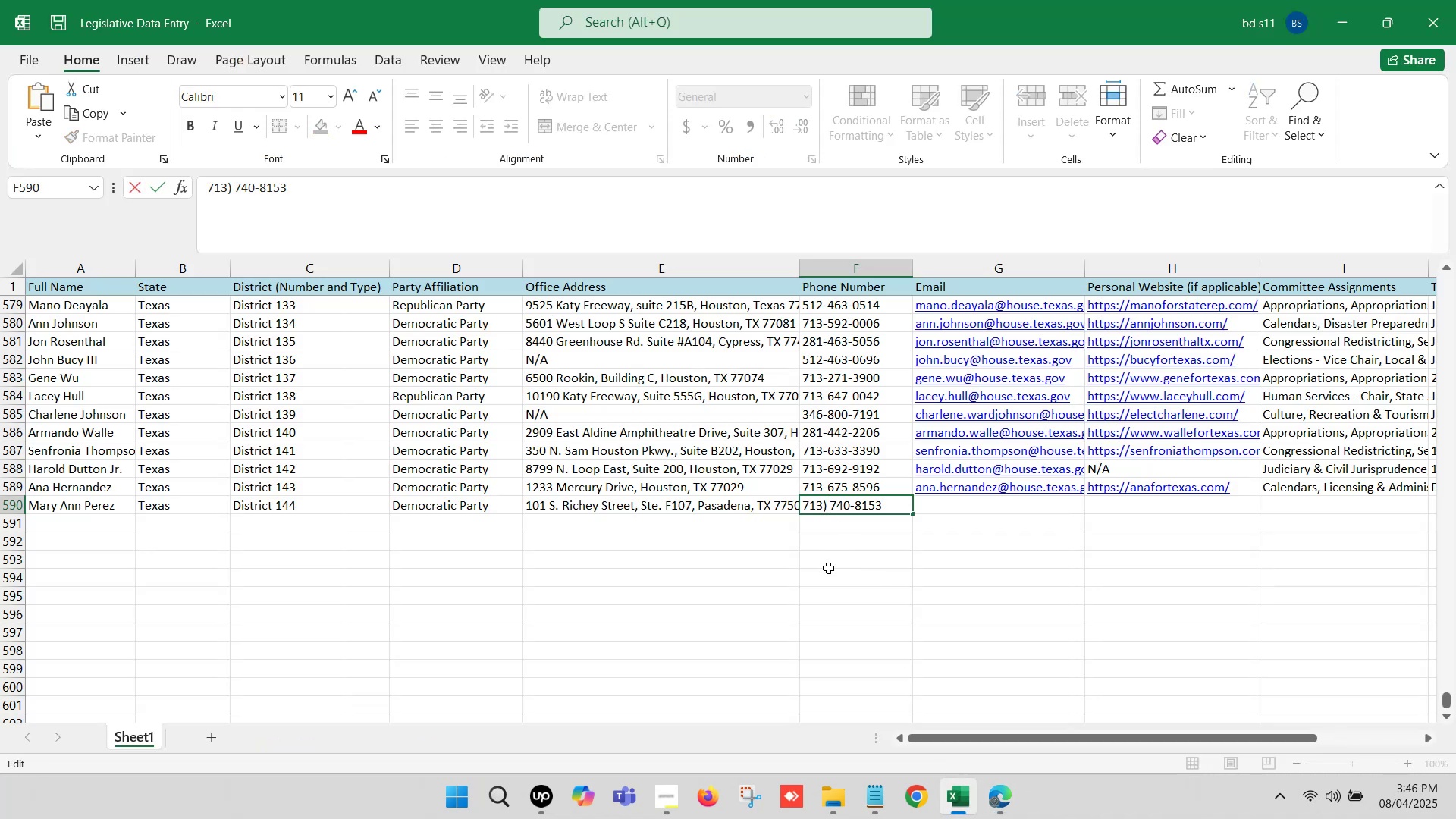 
key(Backspace)
 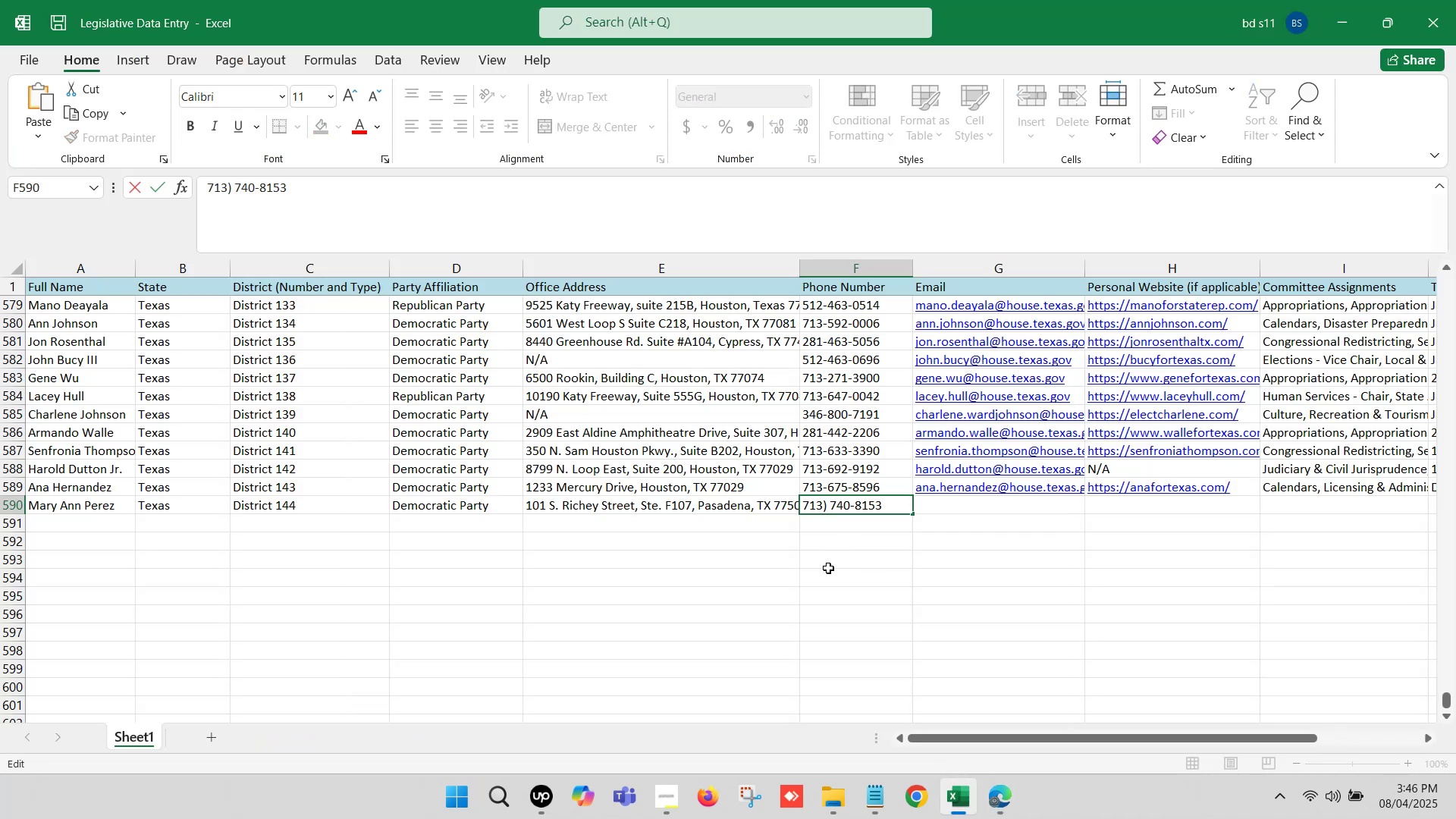 
key(Backspace)
 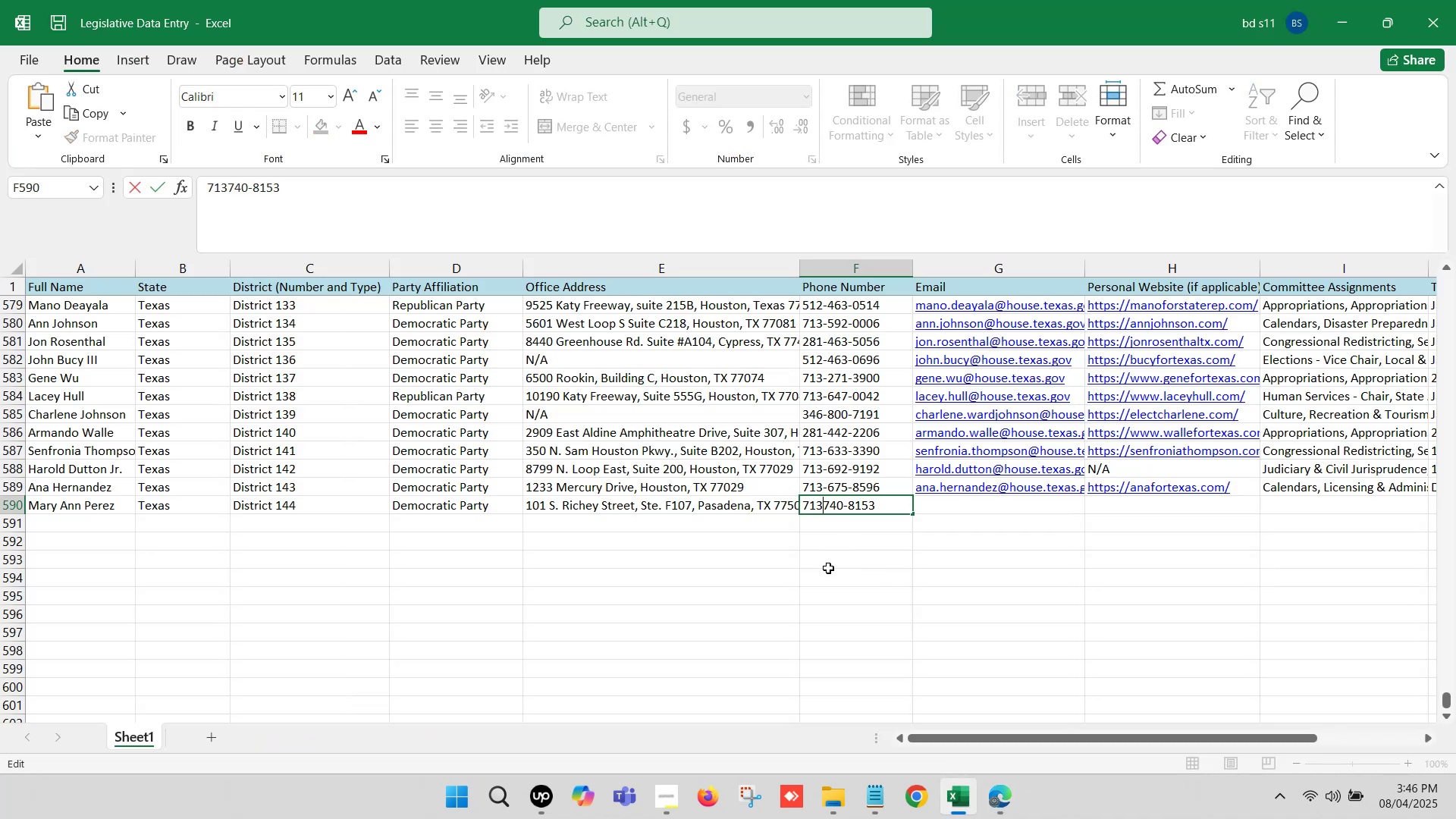 
key(Minus)
 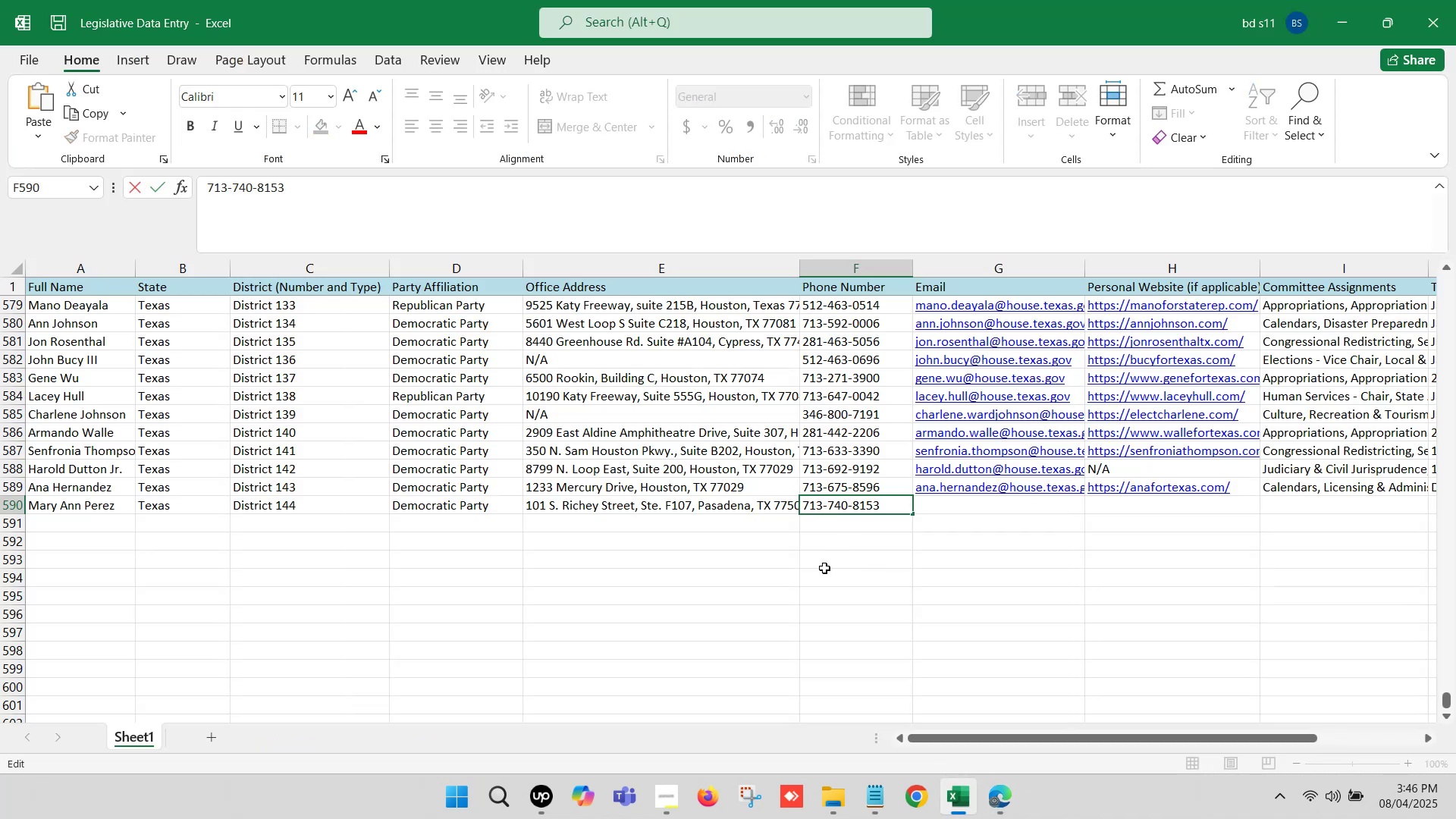 
key(ArrowRight)
 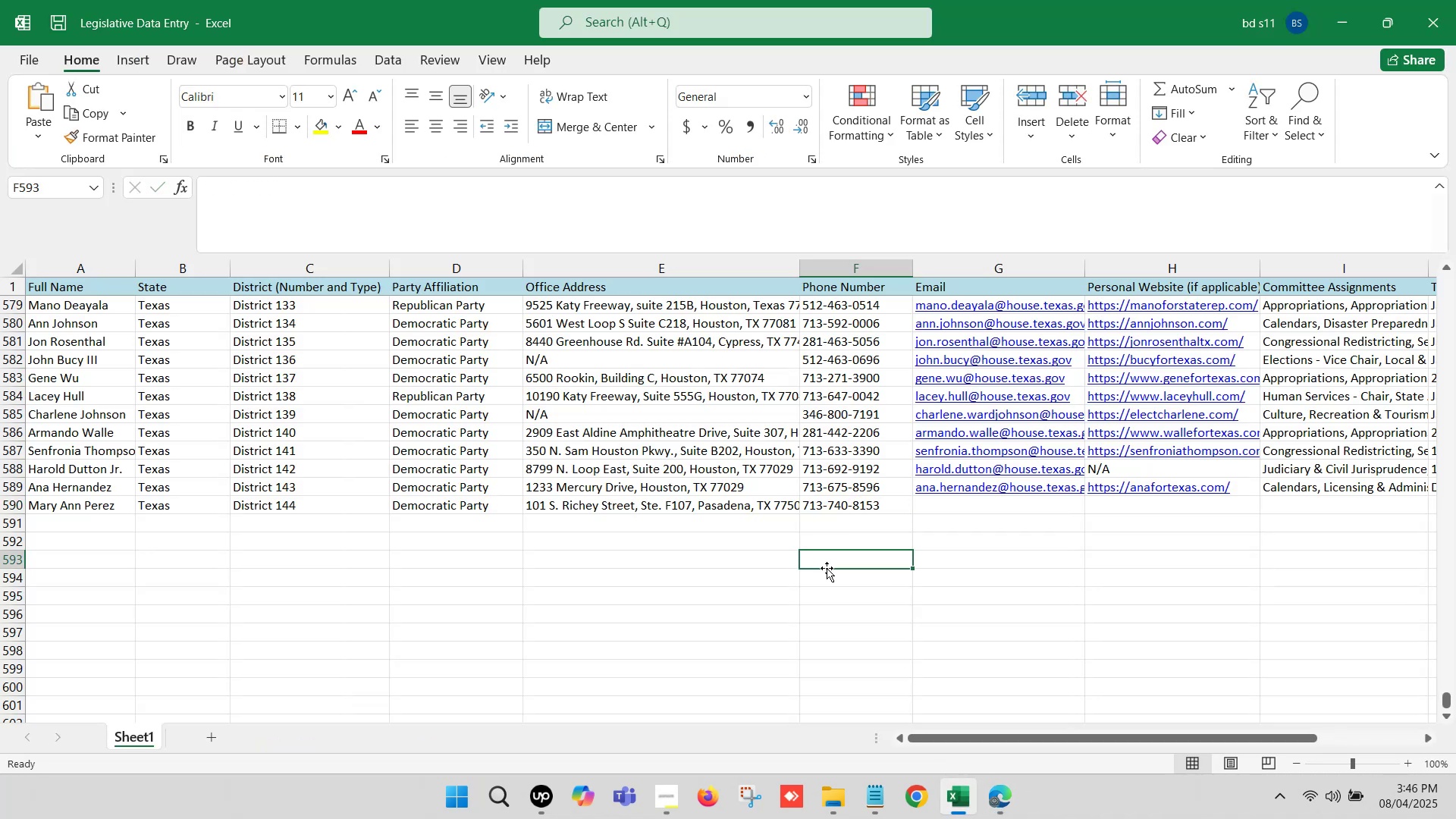 
key(ArrowRight)
 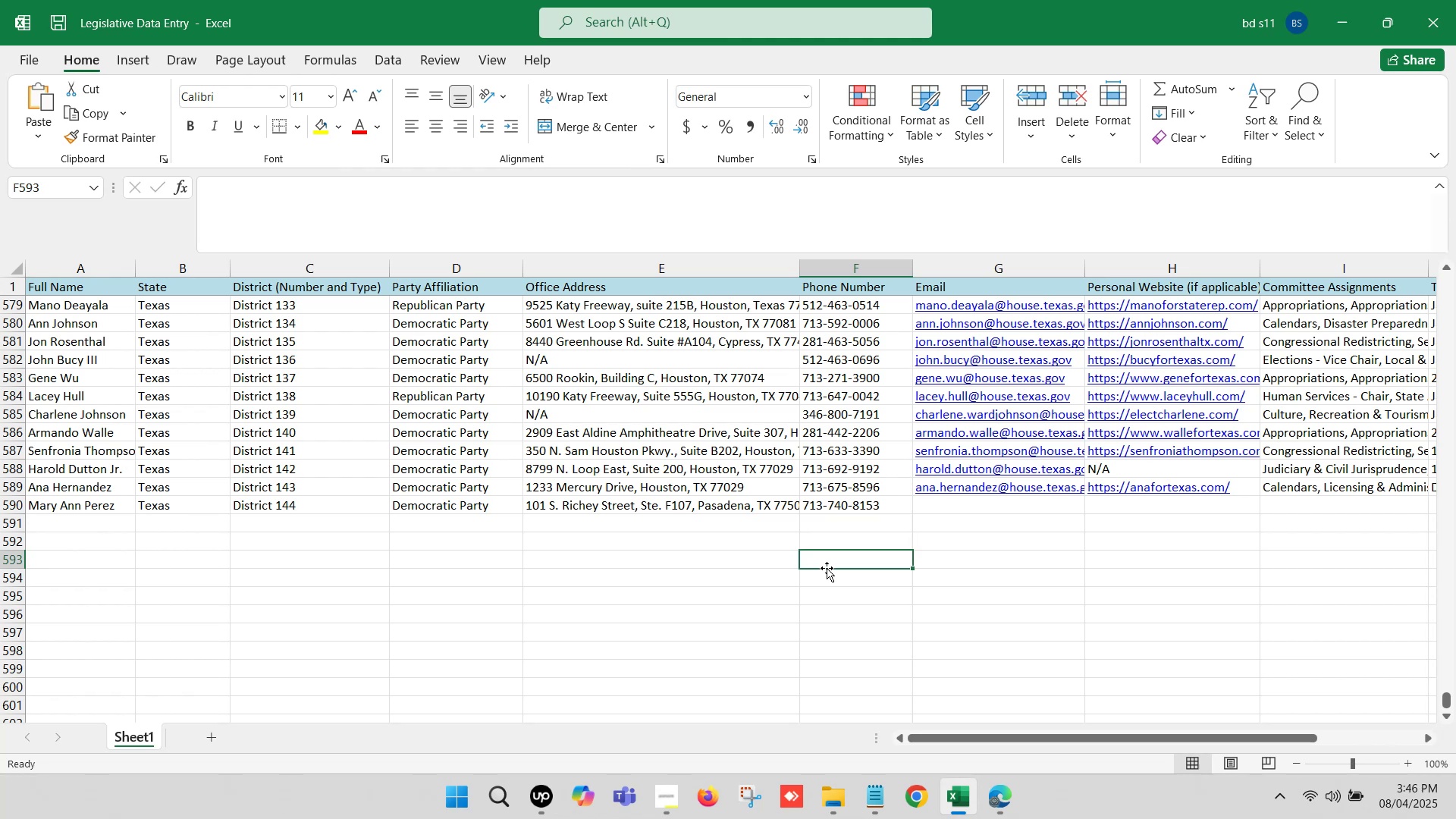 
key(ArrowRight)
 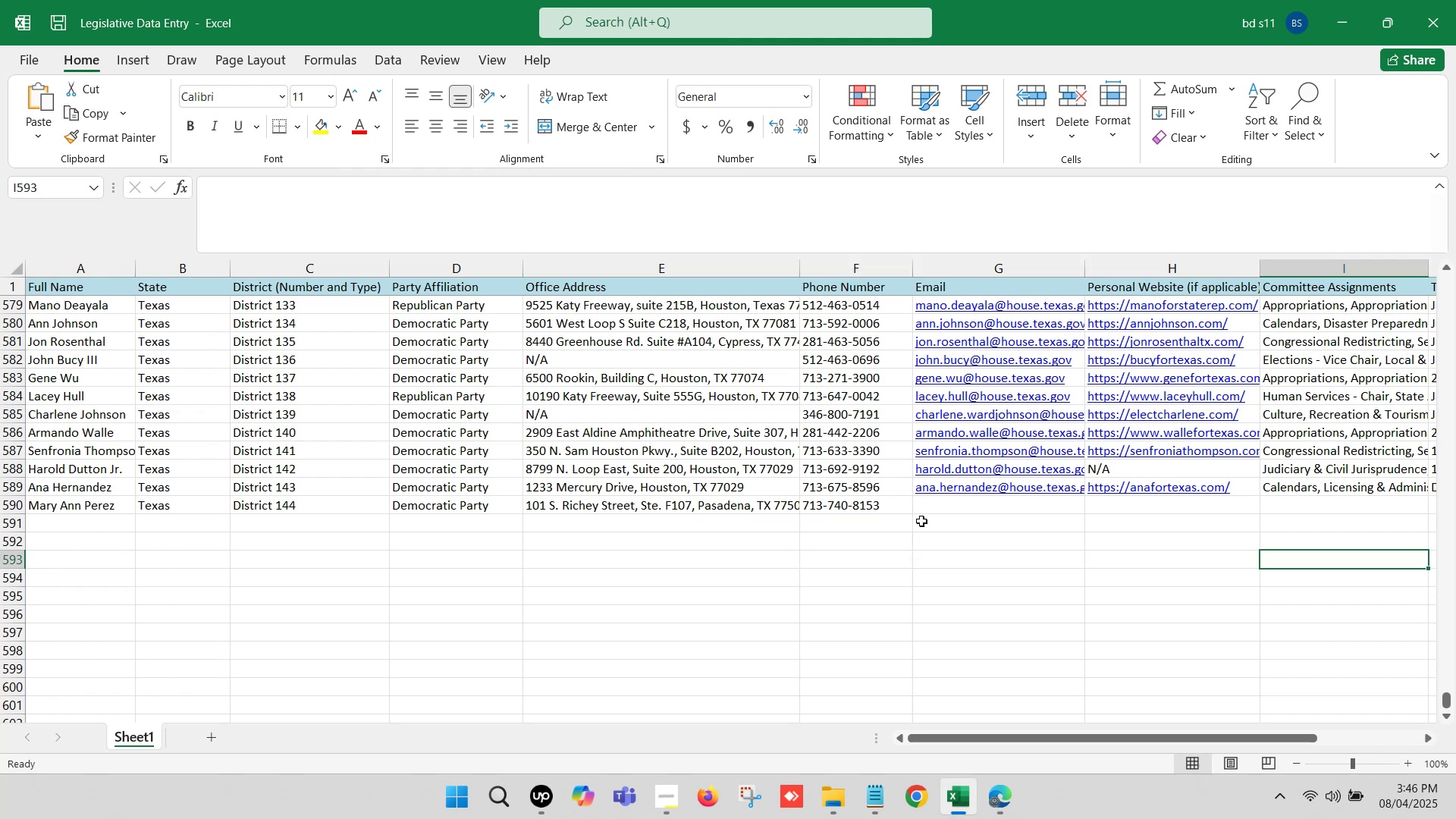 
left_click([930, 513])
 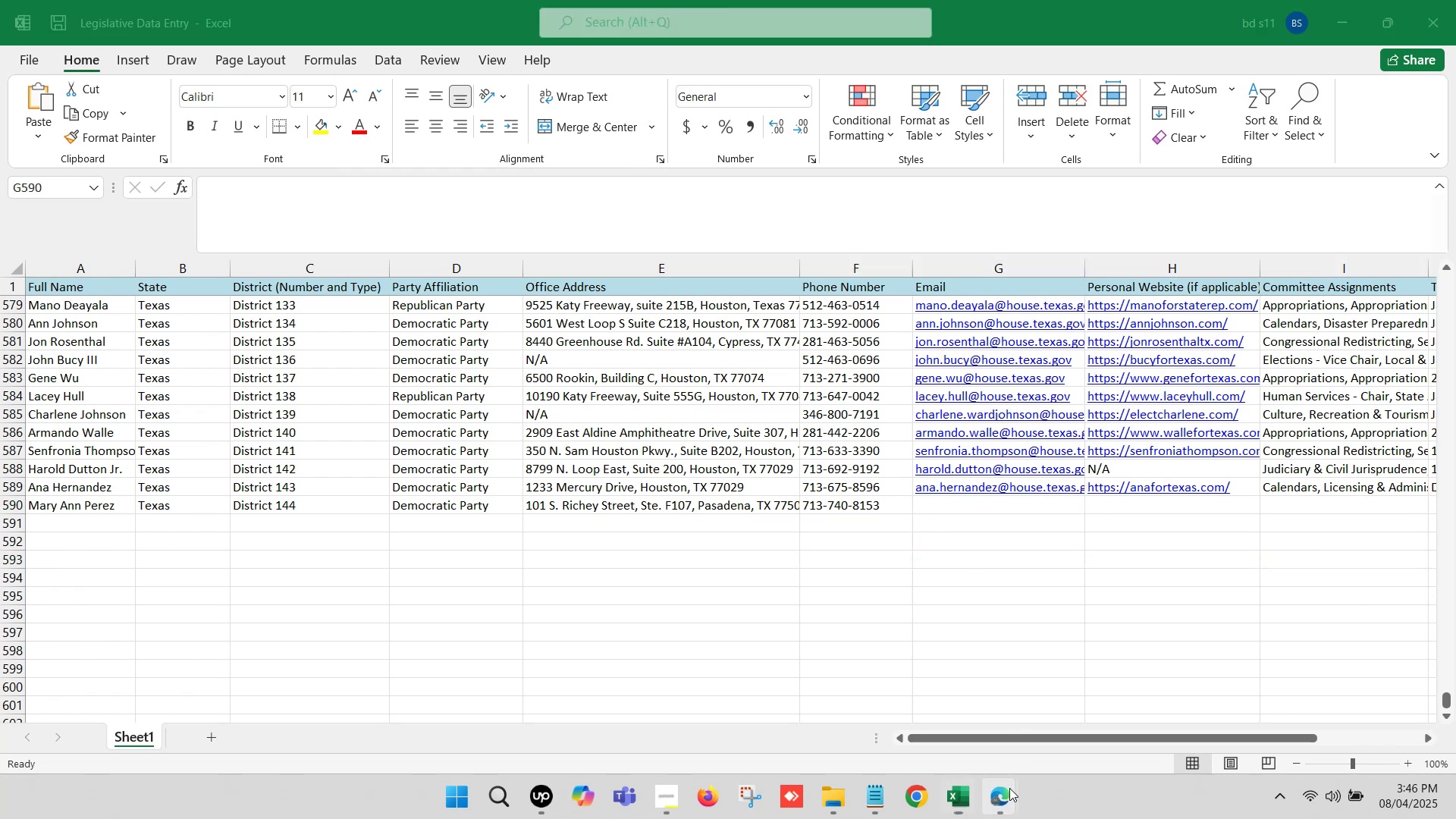 
double_click([930, 726])
 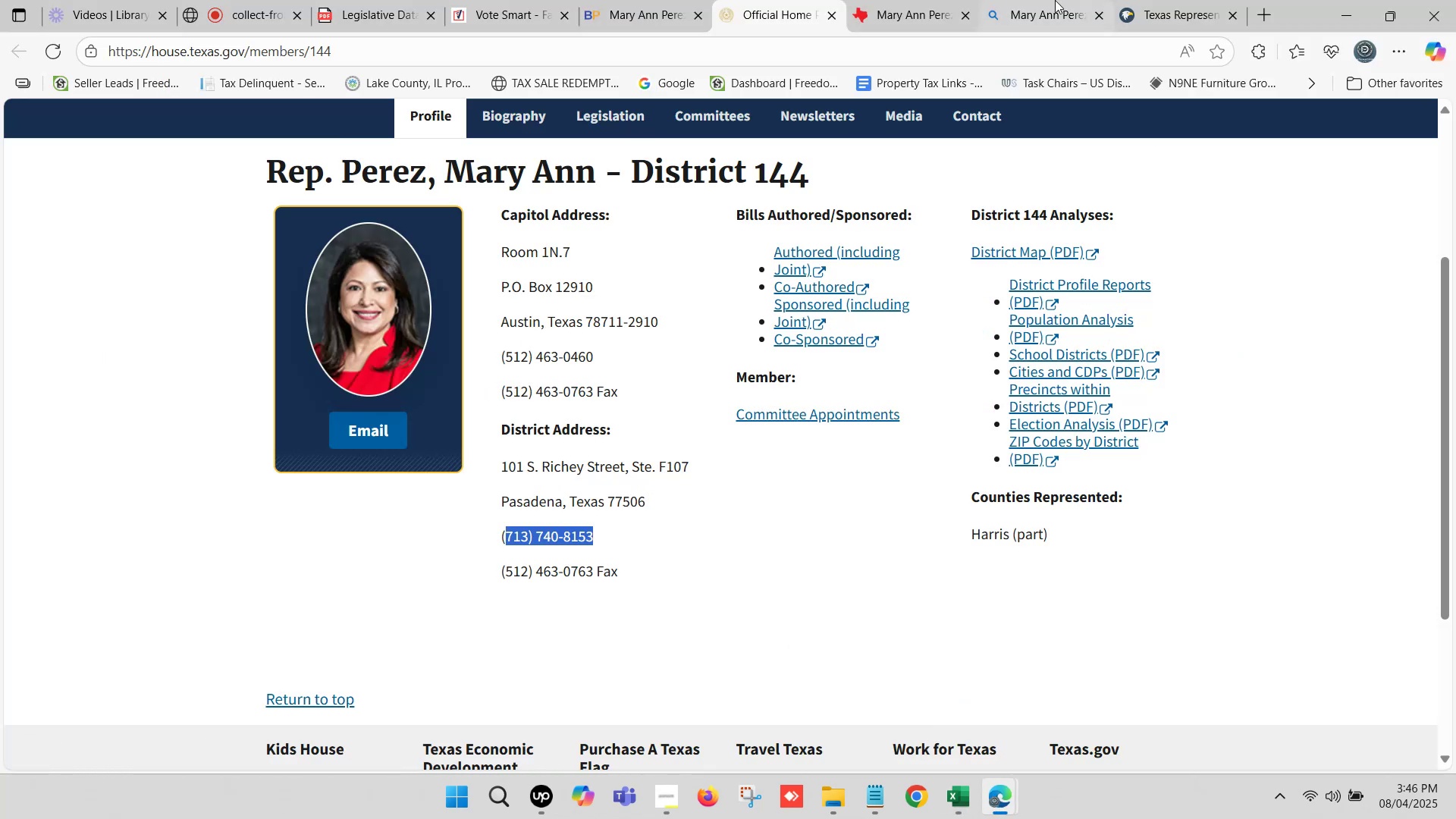 
left_click([1052, 0])
 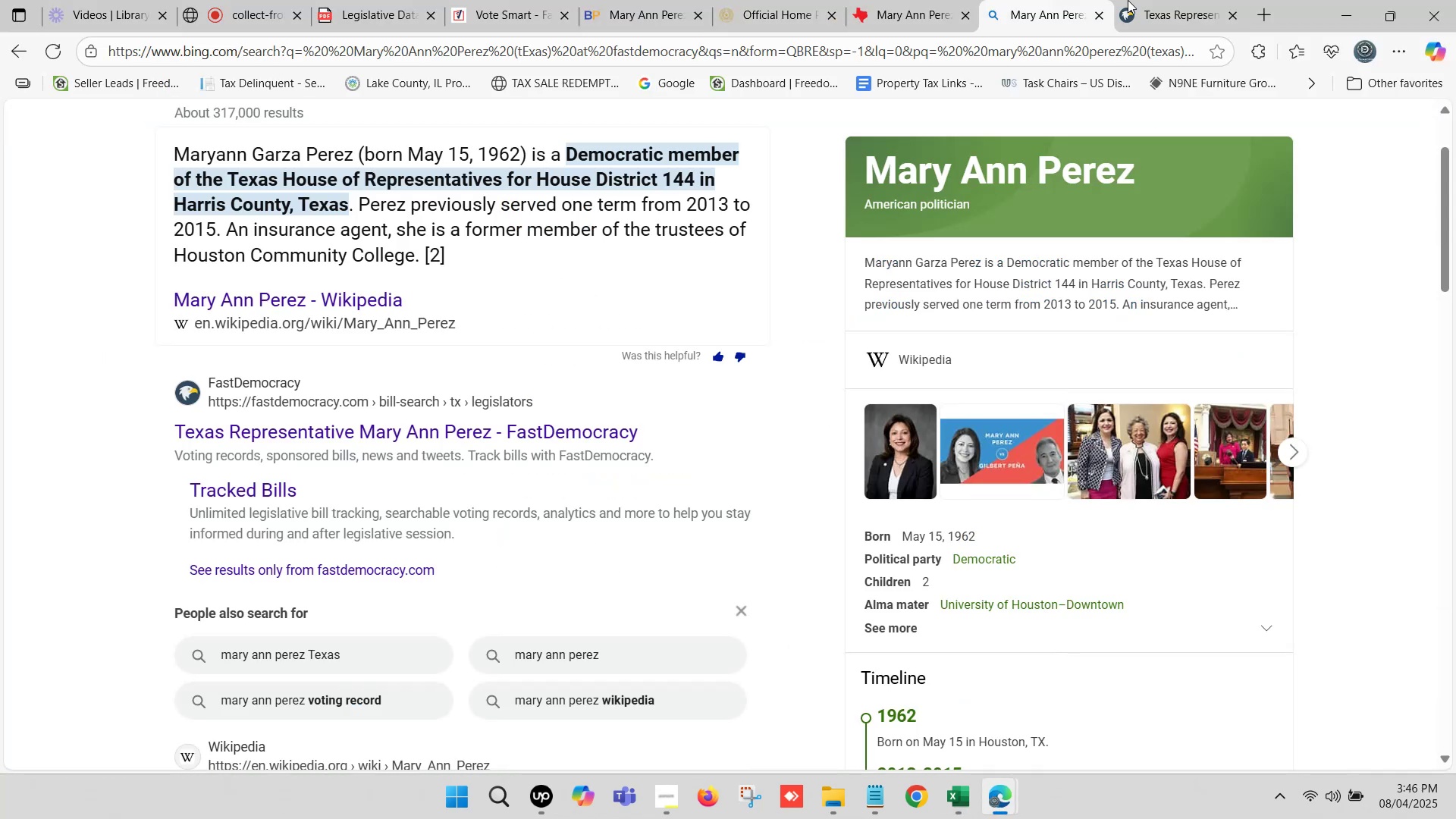 
left_click([1132, 0])
 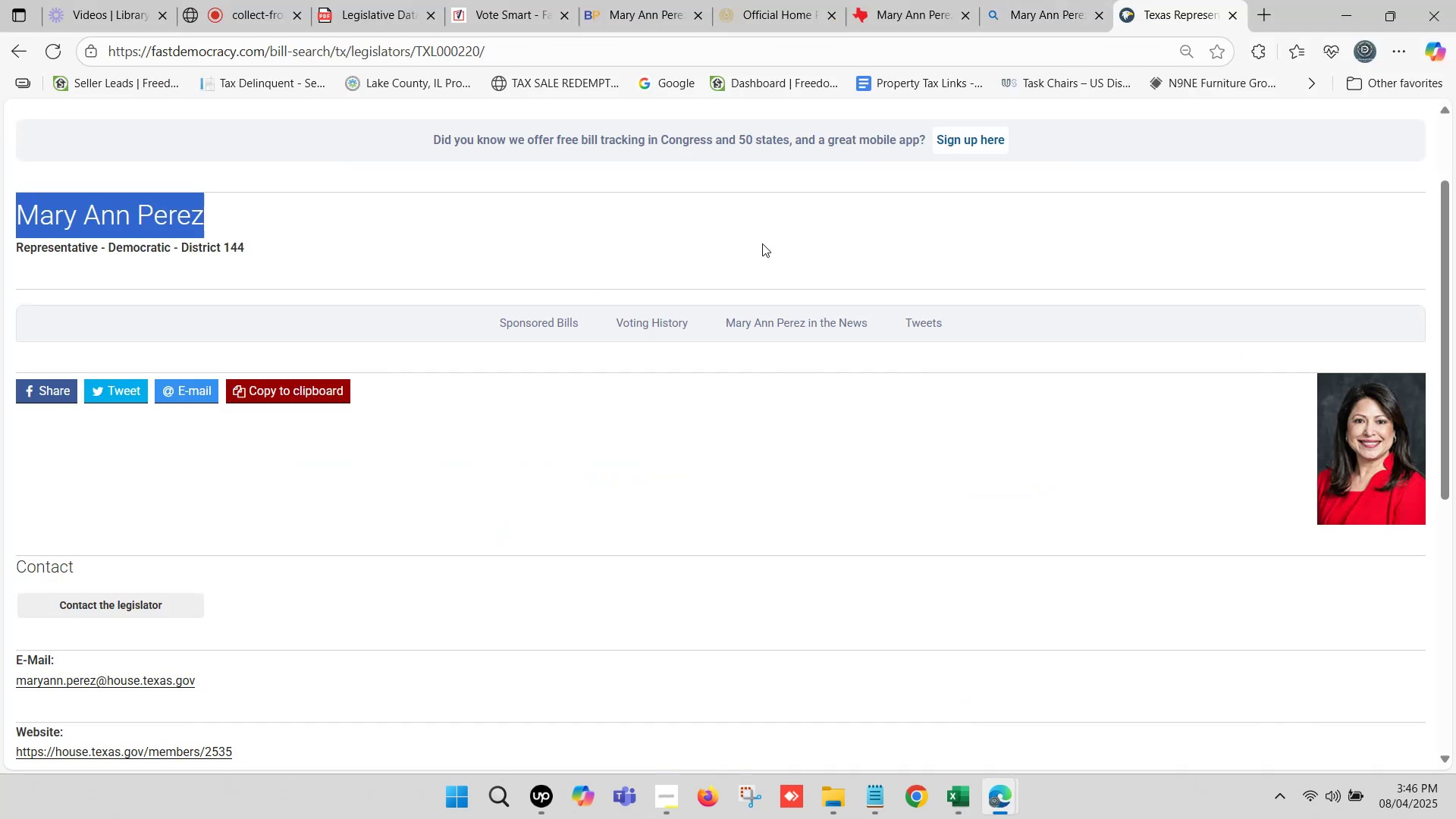 
scroll: coordinate [382, 395], scroll_direction: down, amount: 1.0
 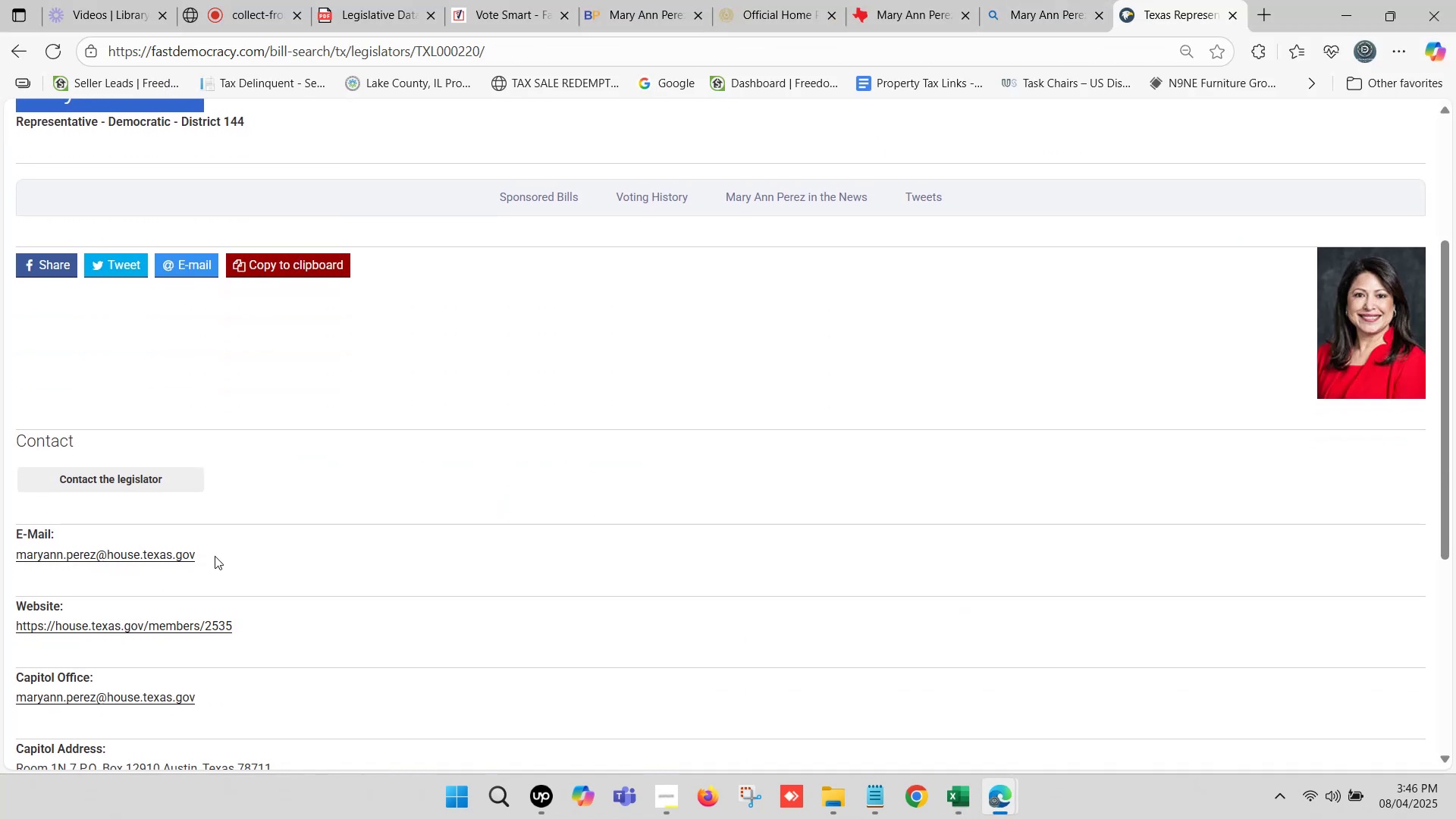 
left_click_drag(start_coordinate=[211, 562], to_coordinate=[16, 560])
 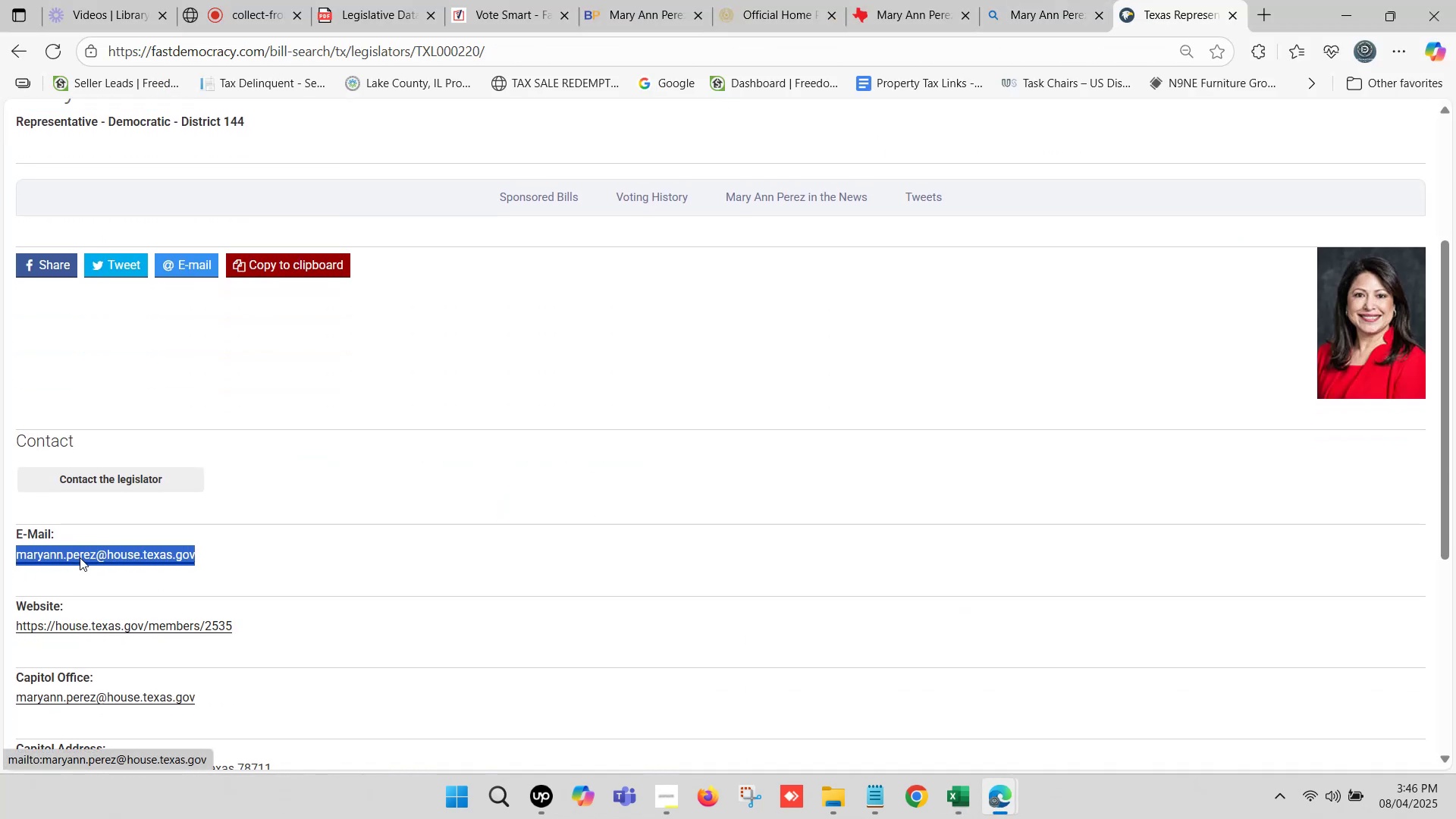 
key(Control+C)
 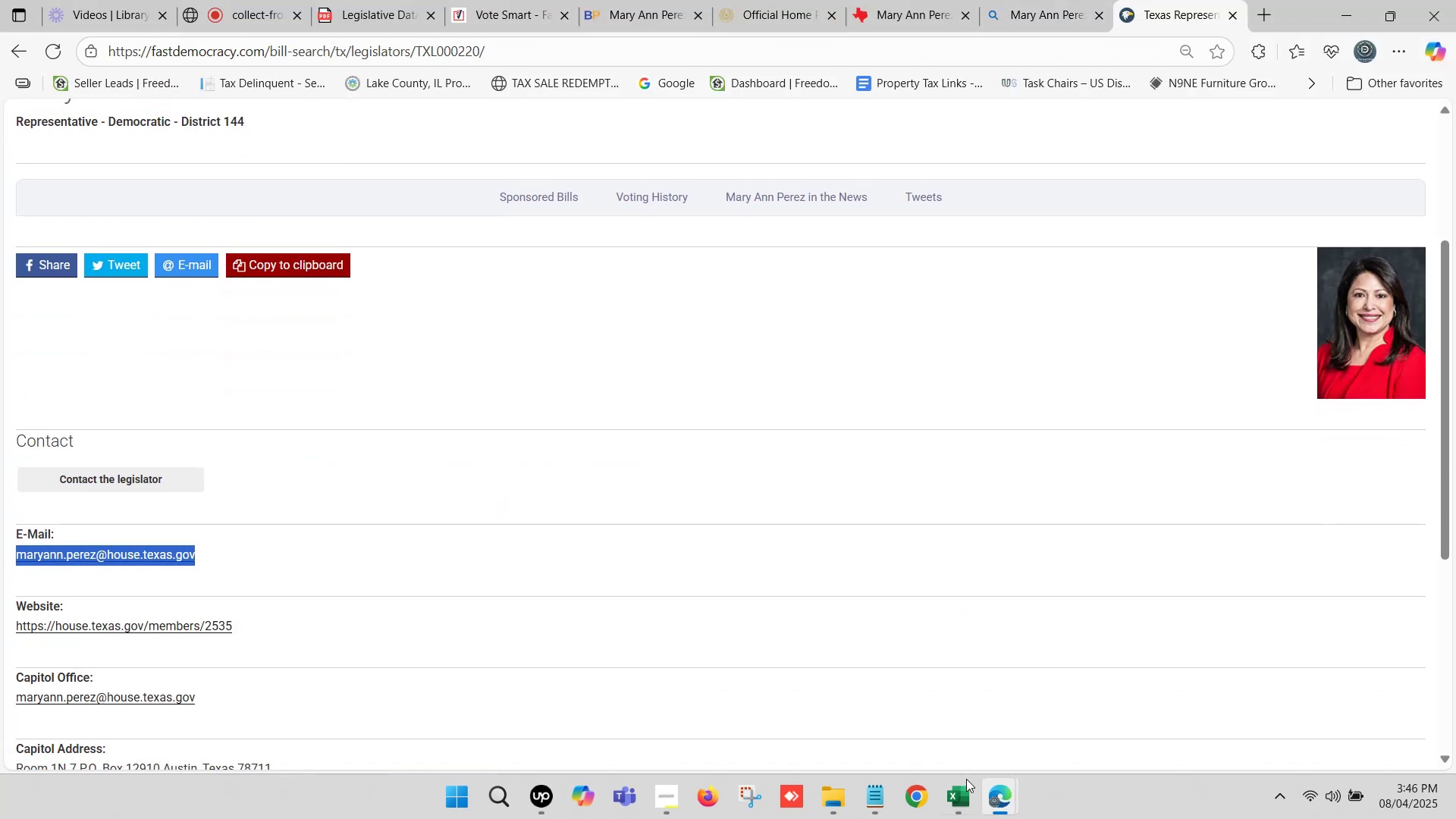 
left_click([962, 796])
 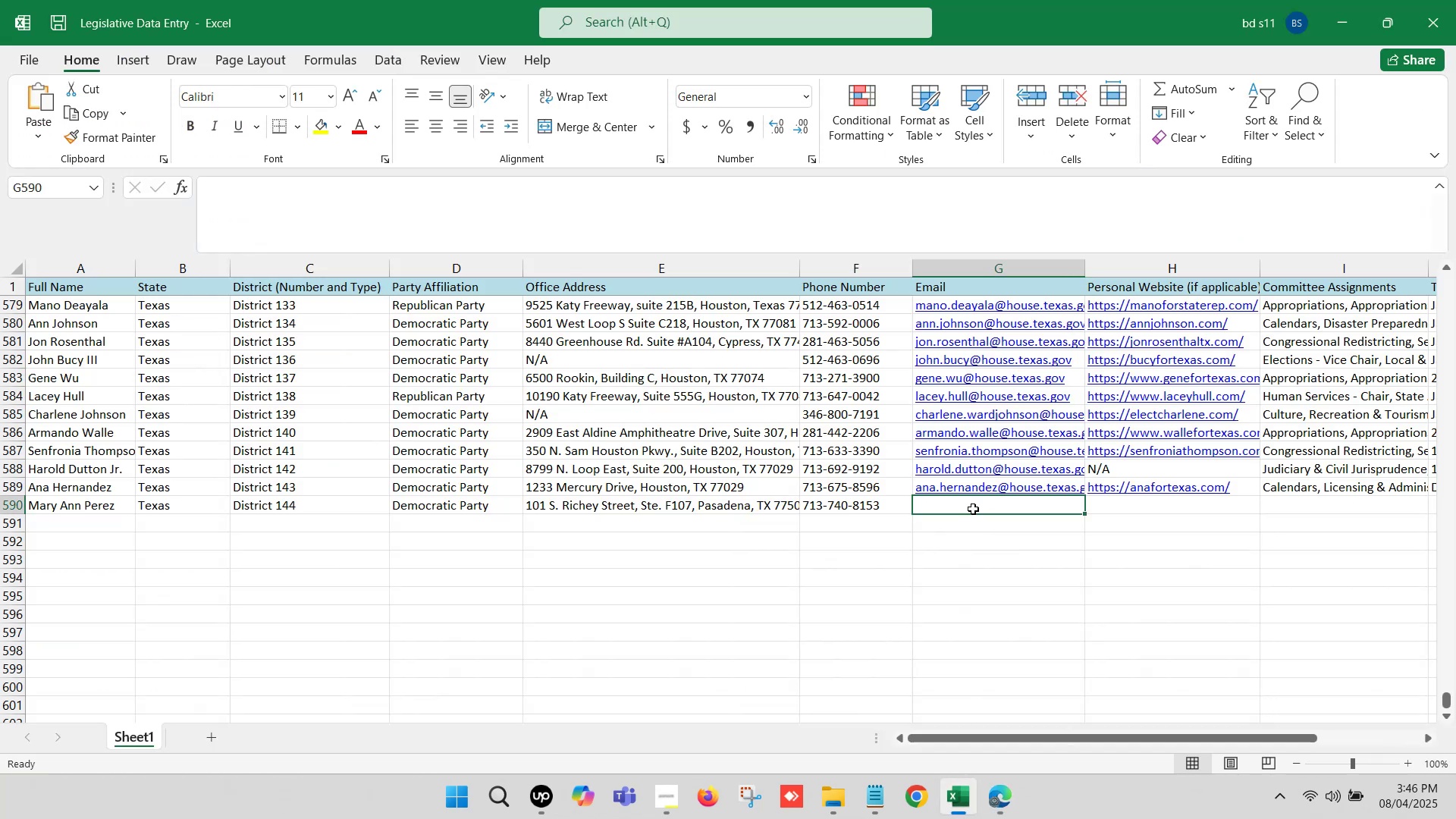 
double_click([973, 509])
 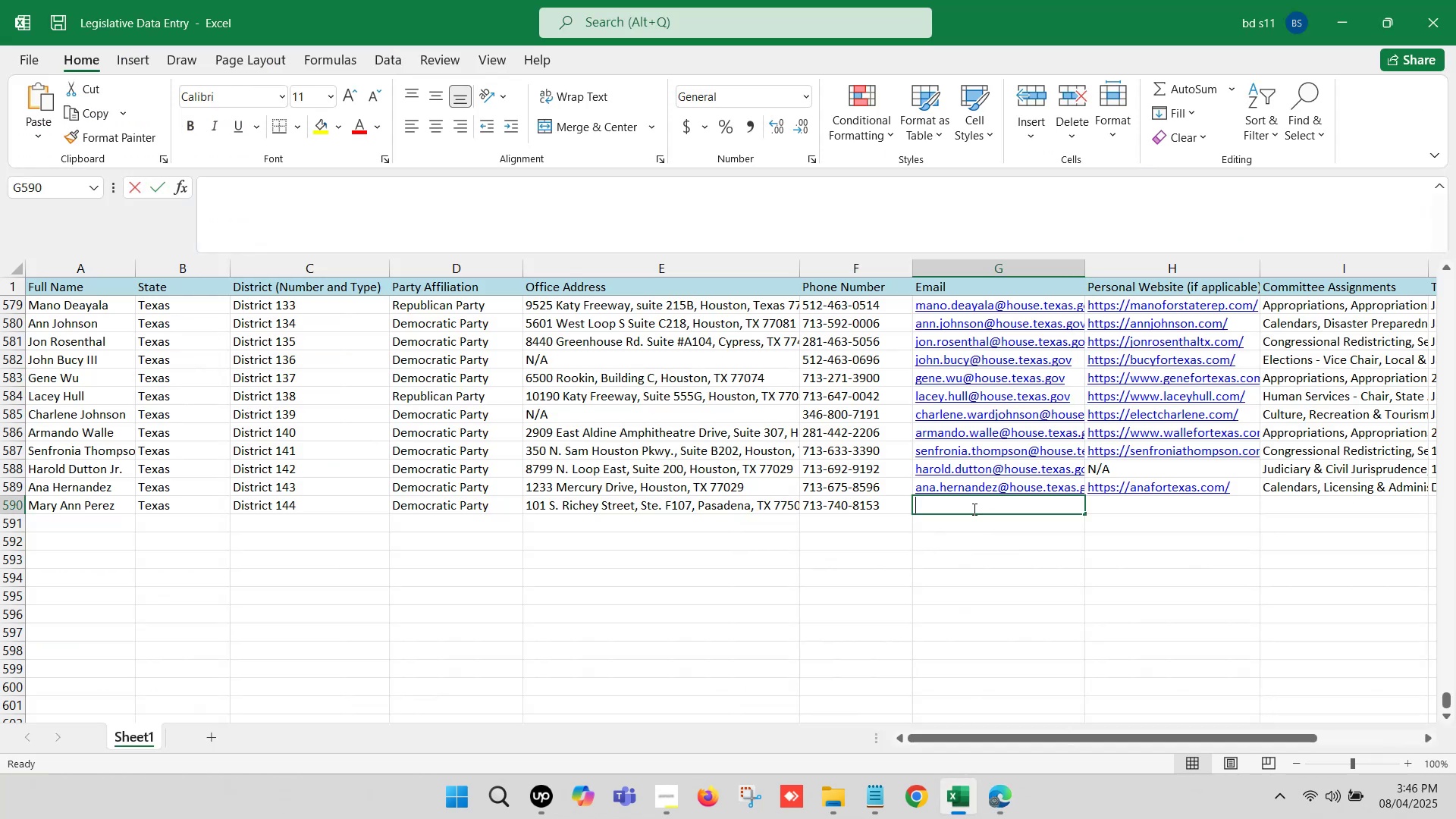 
key(Control+ControlLeft)
 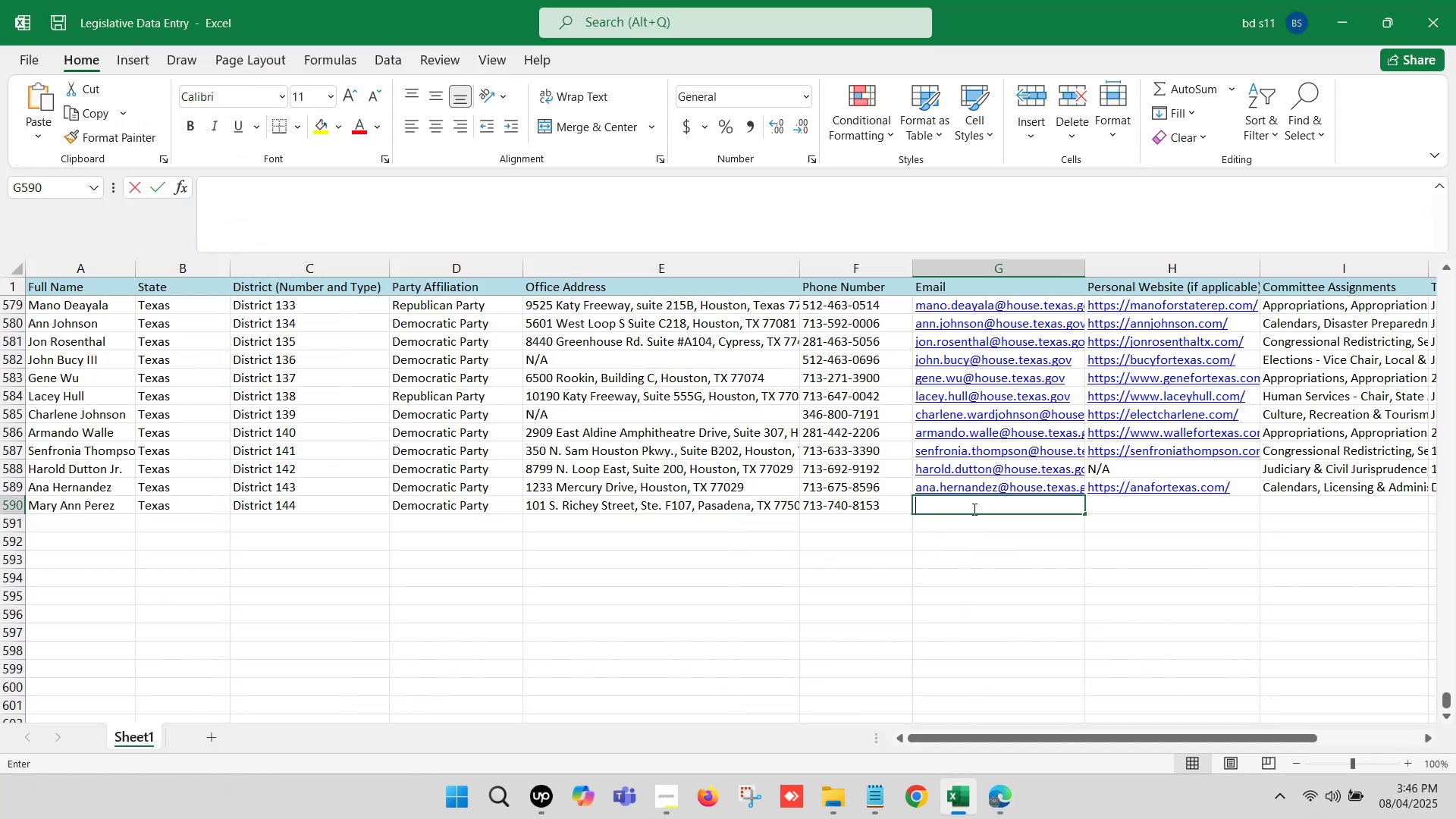 
key(Control+V)
 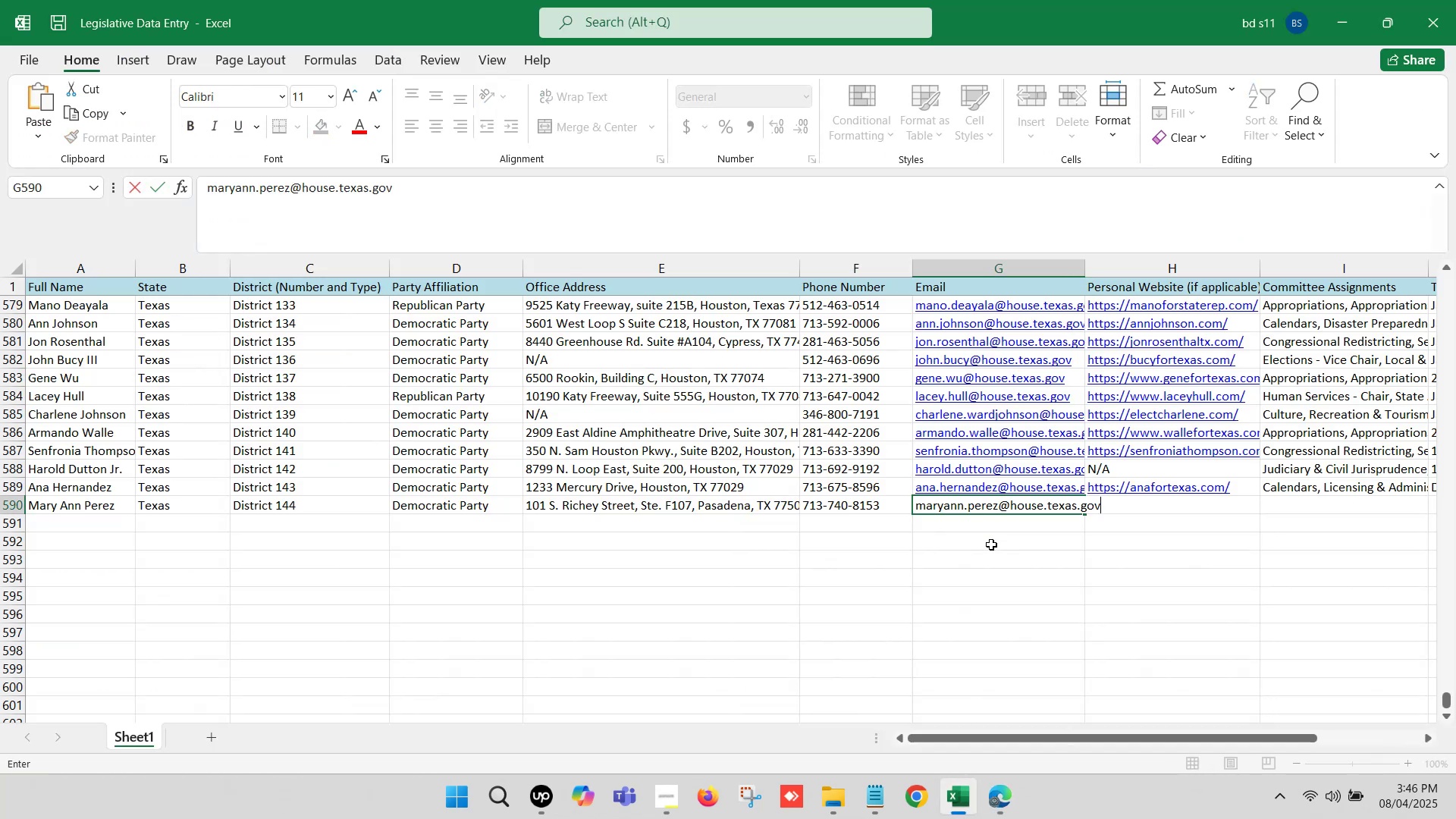 
left_click([992, 544])
 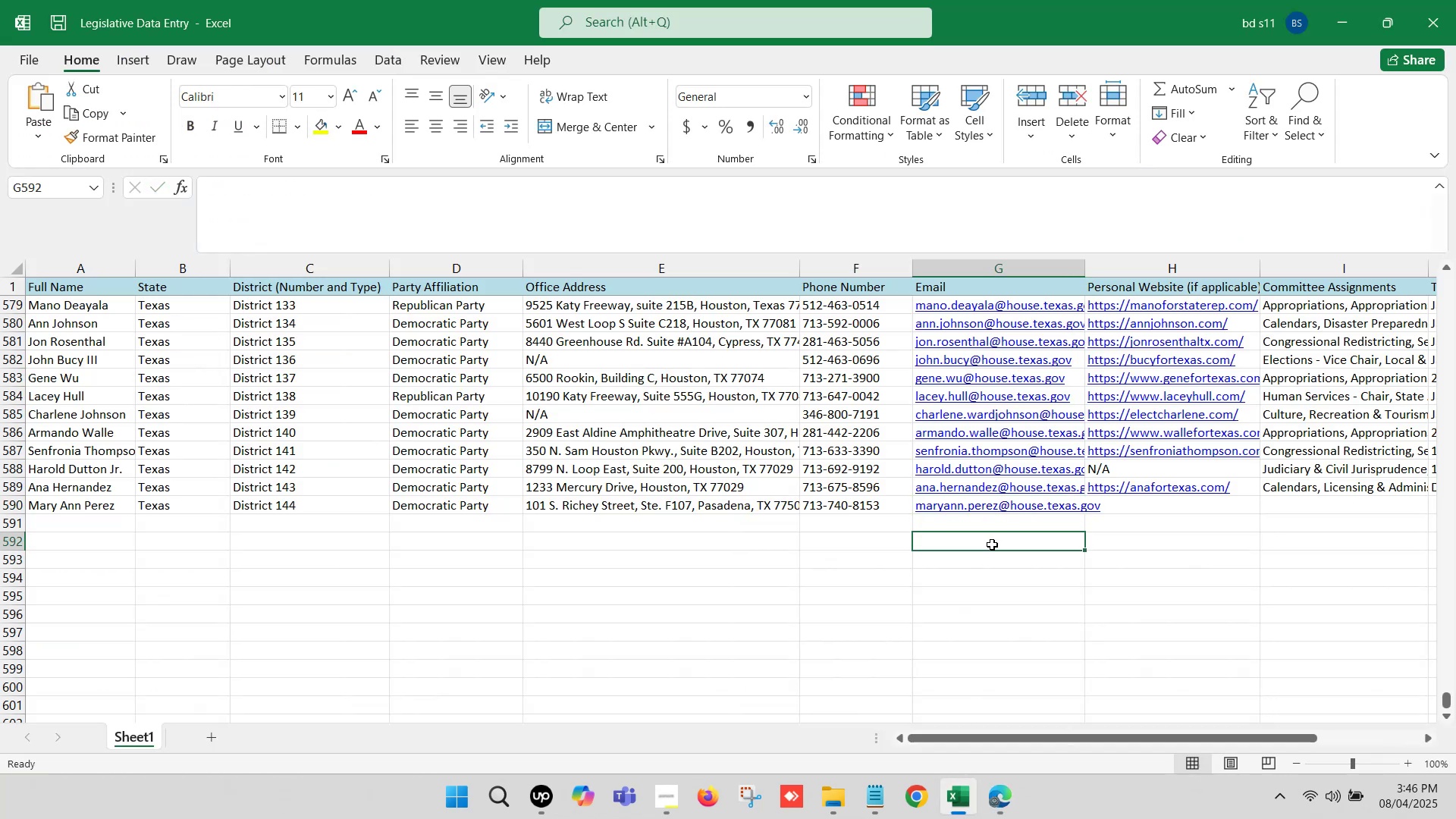 
key(ArrowRight)
 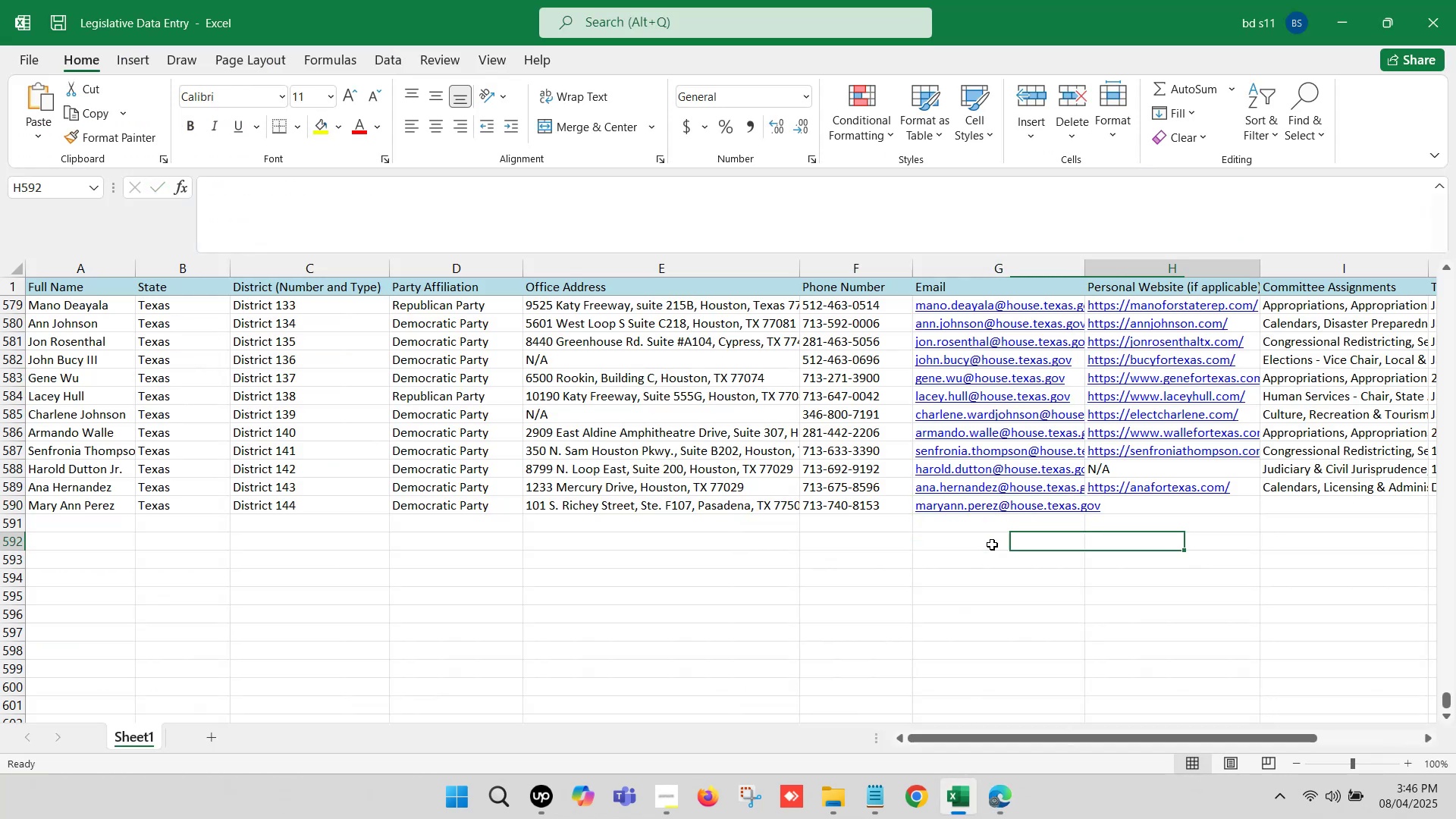 
key(ArrowRight)
 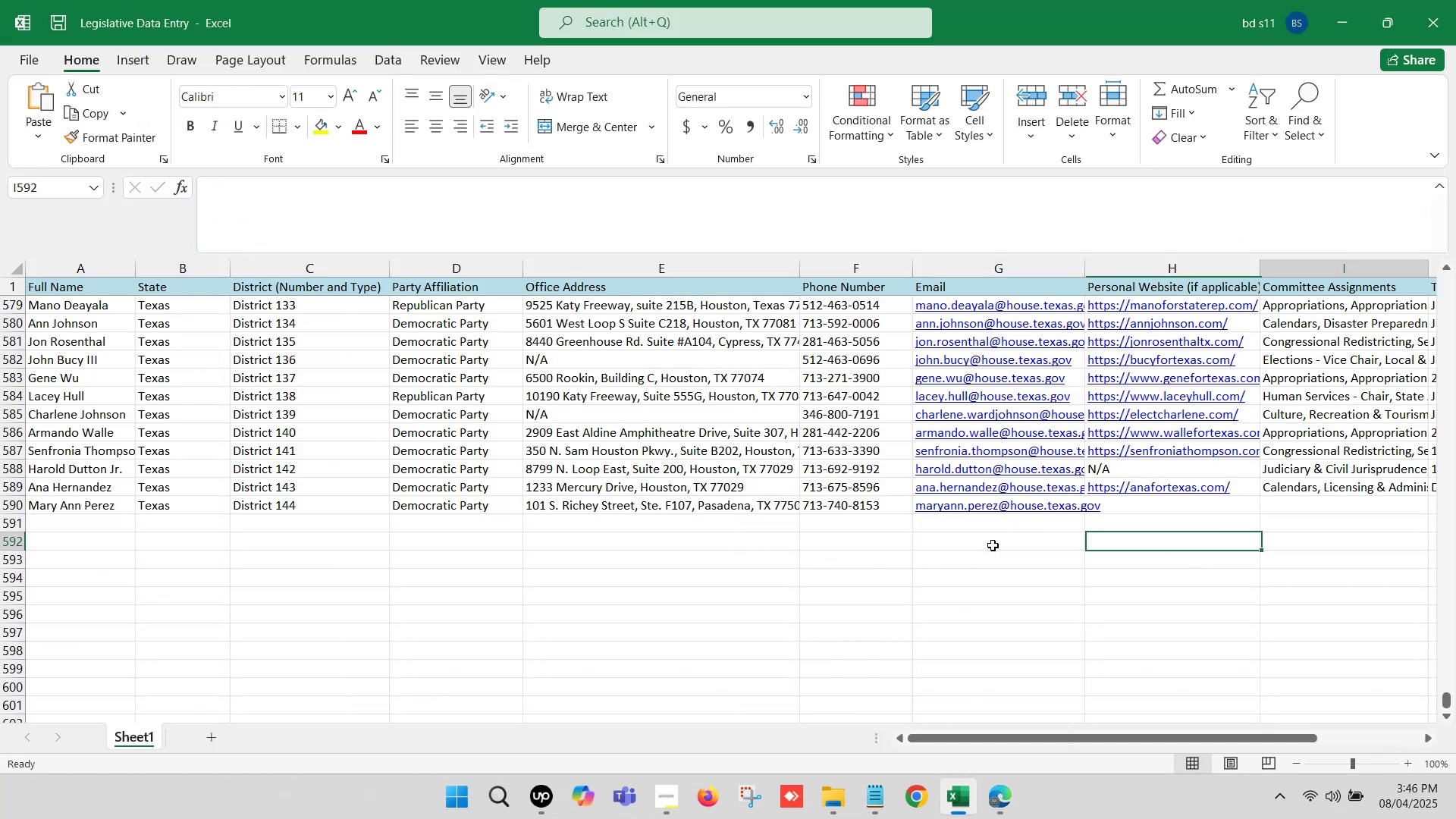 
key(ArrowRight)
 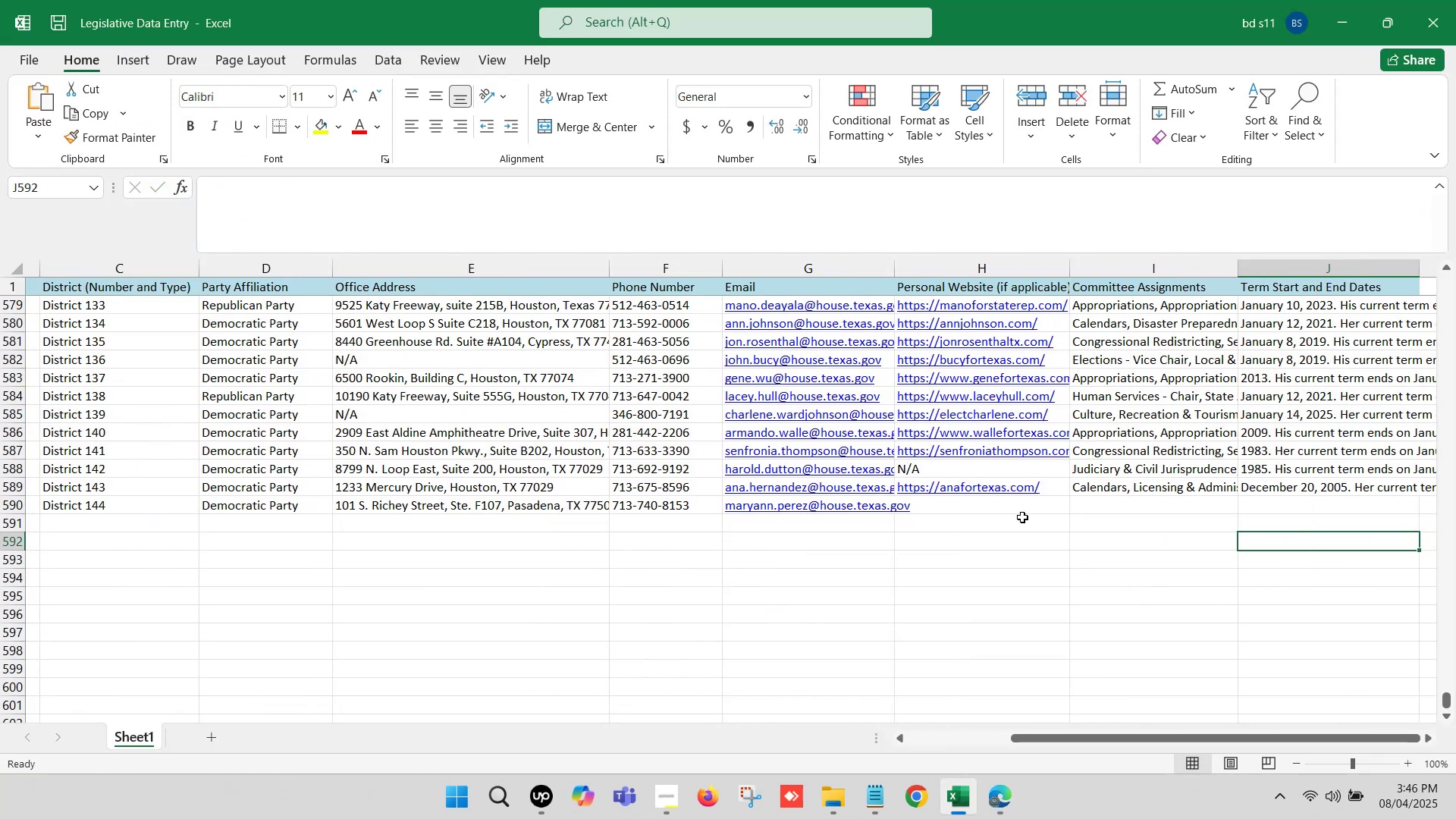 
left_click([984, 506])
 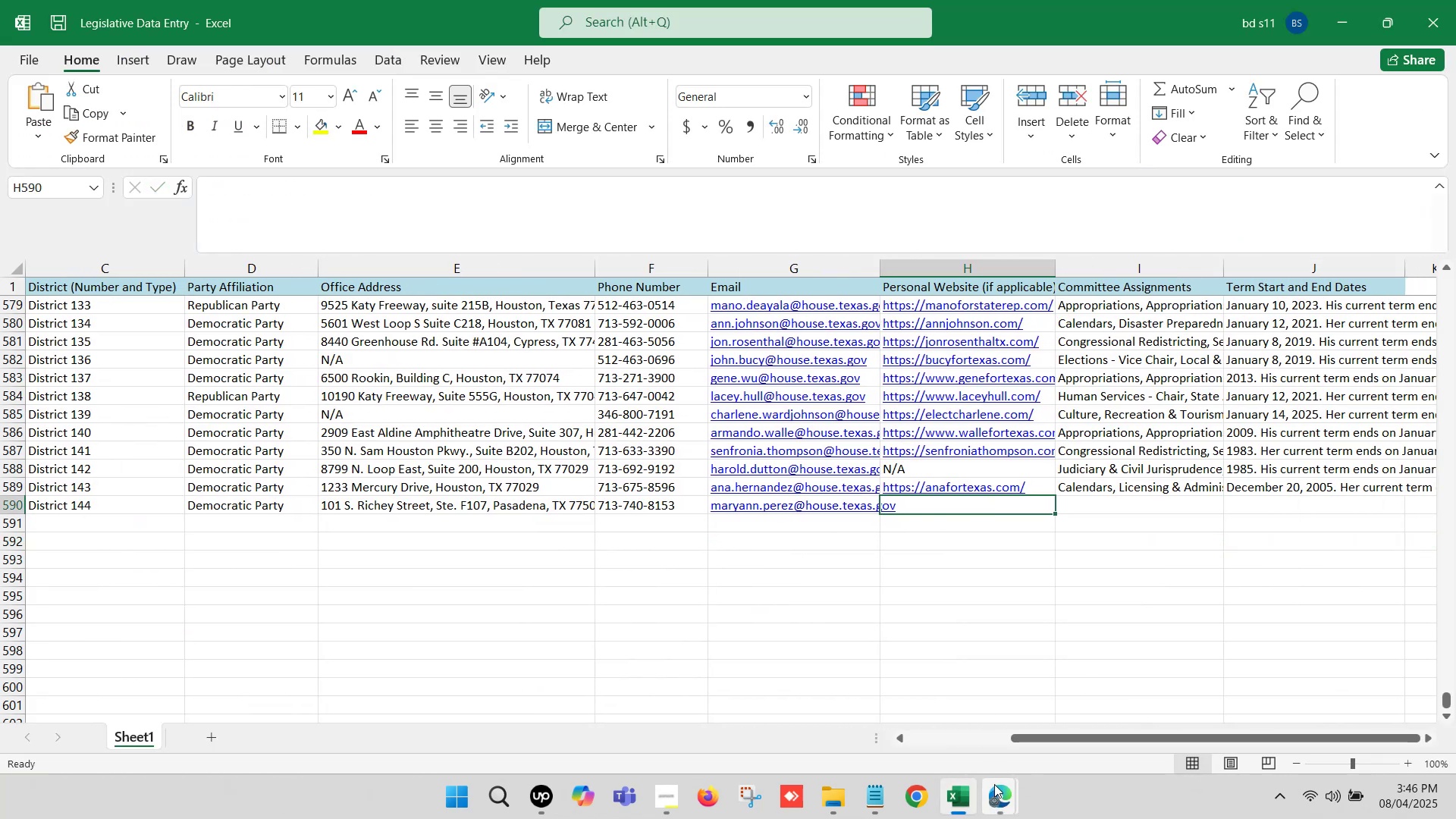 
double_click([932, 715])
 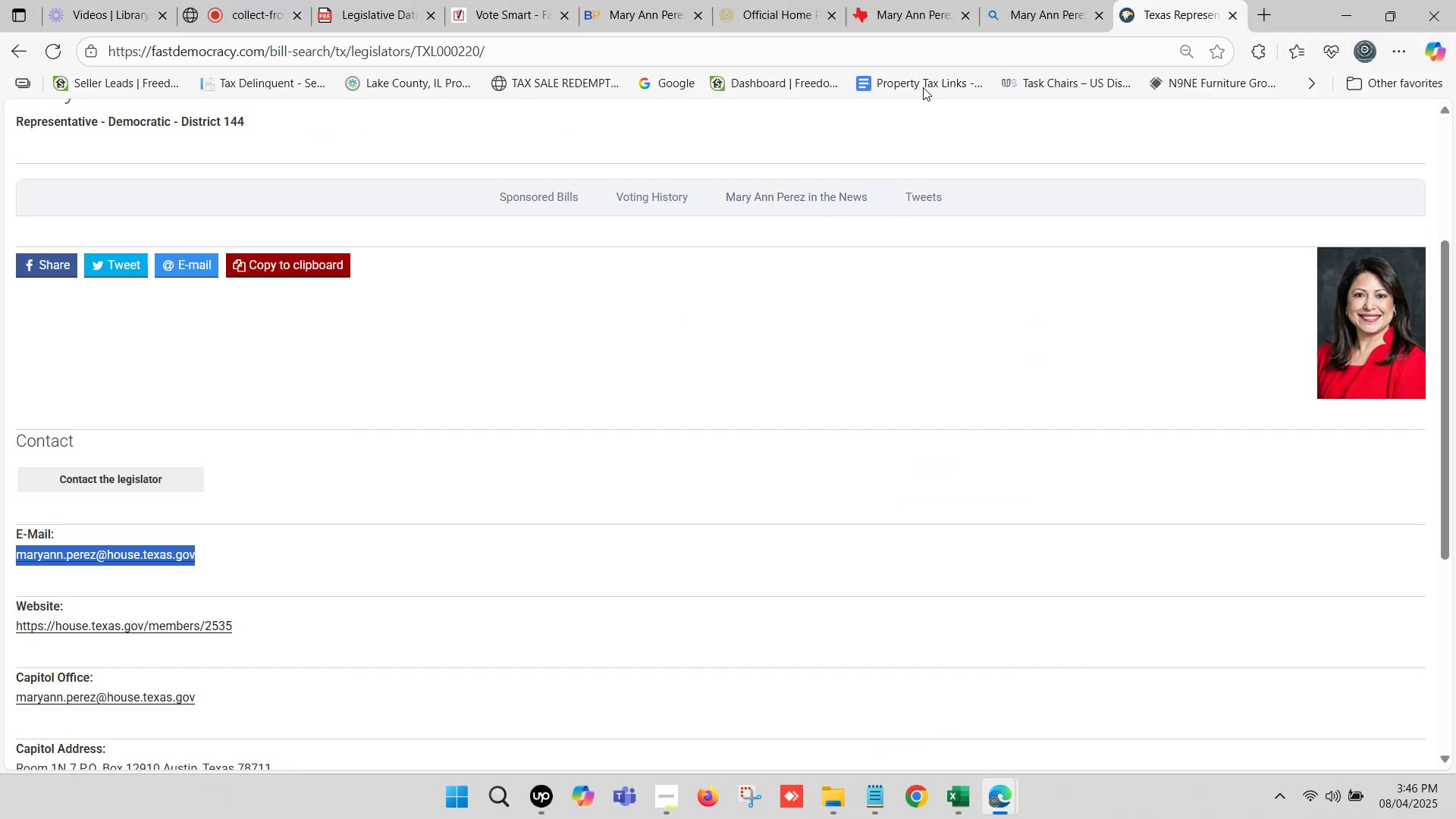 
left_click([898, 0])
 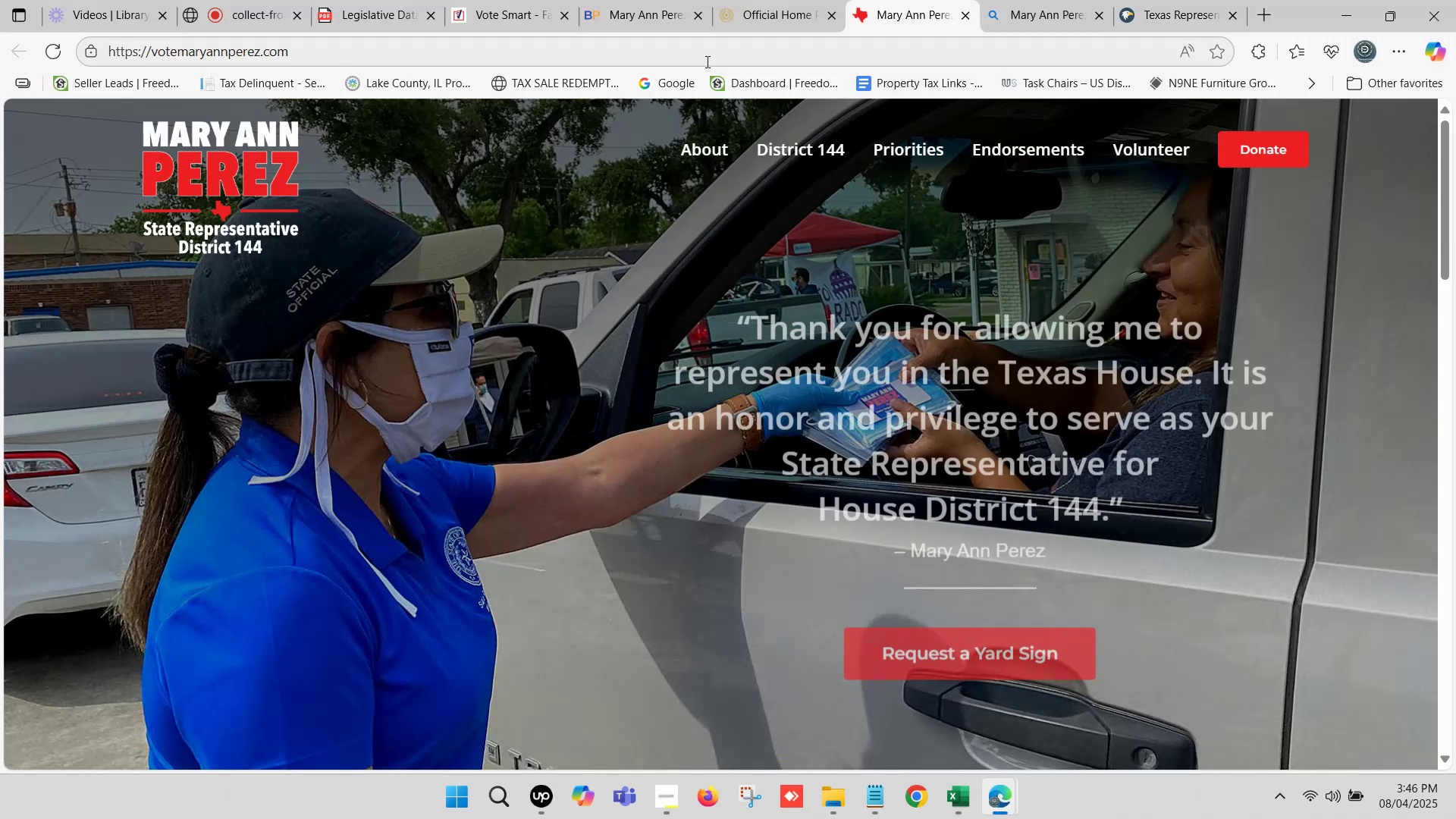 
left_click([701, 58])
 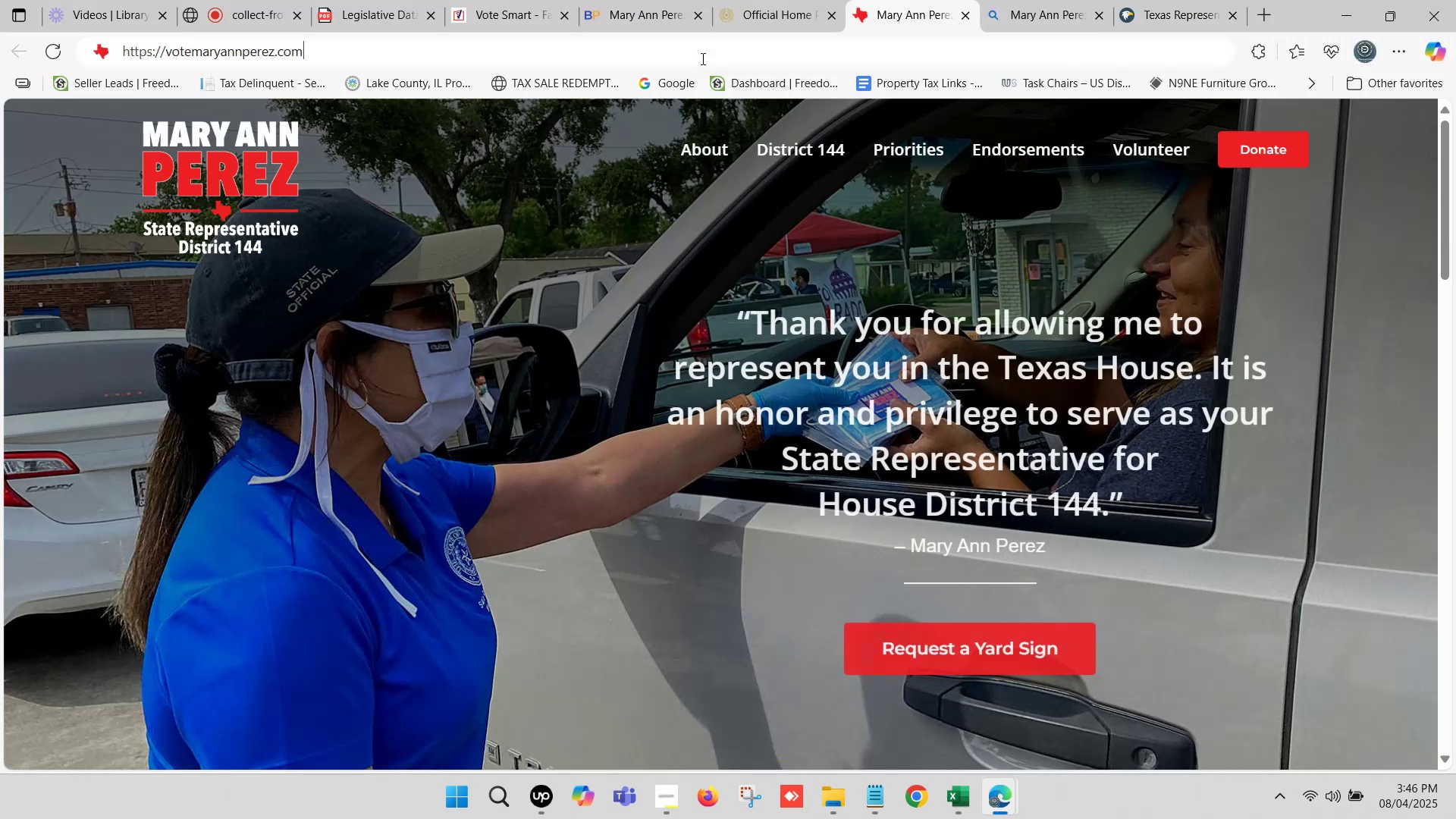 
key(Control+ControlLeft)
 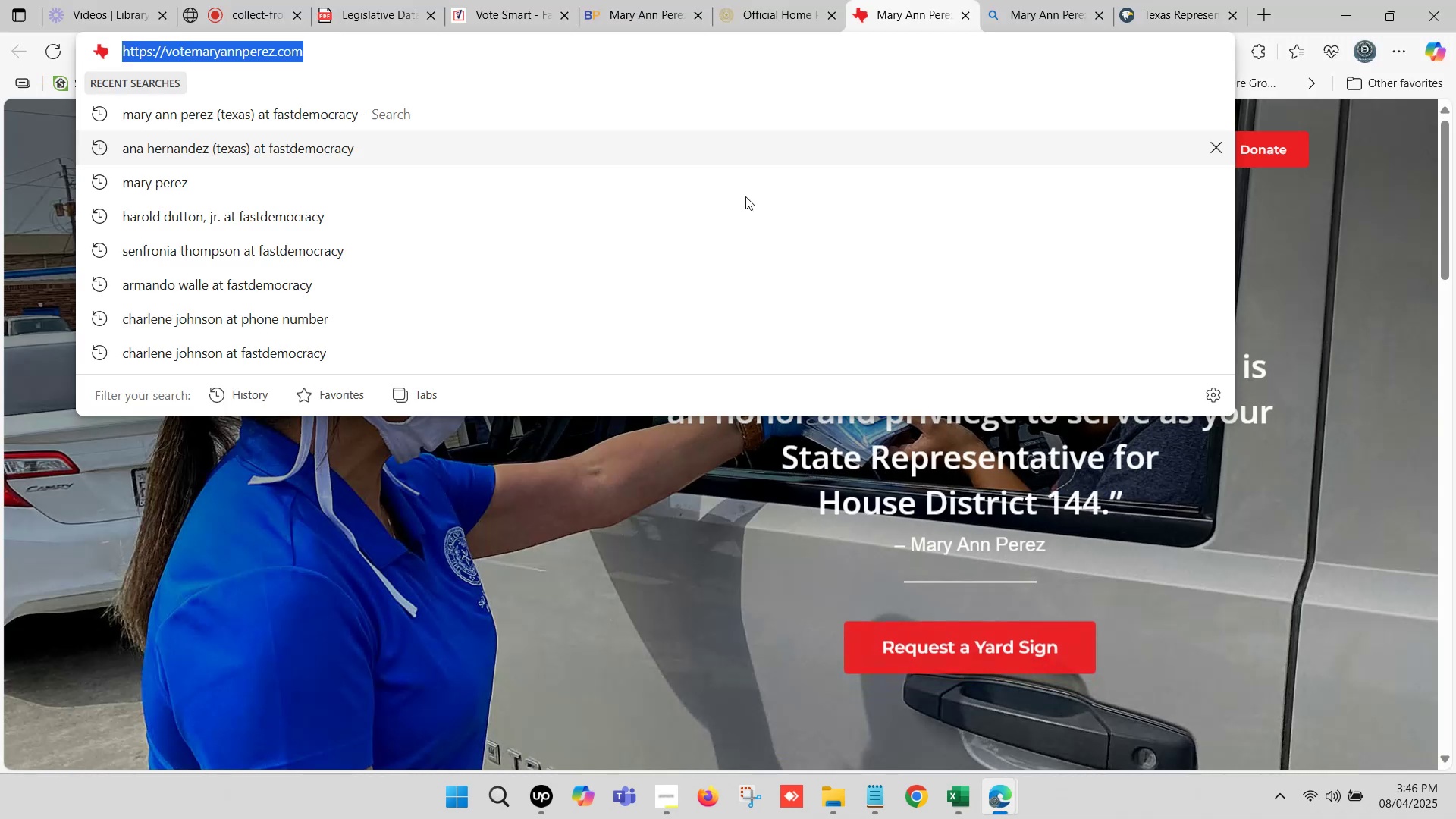 
key(Control+C)
 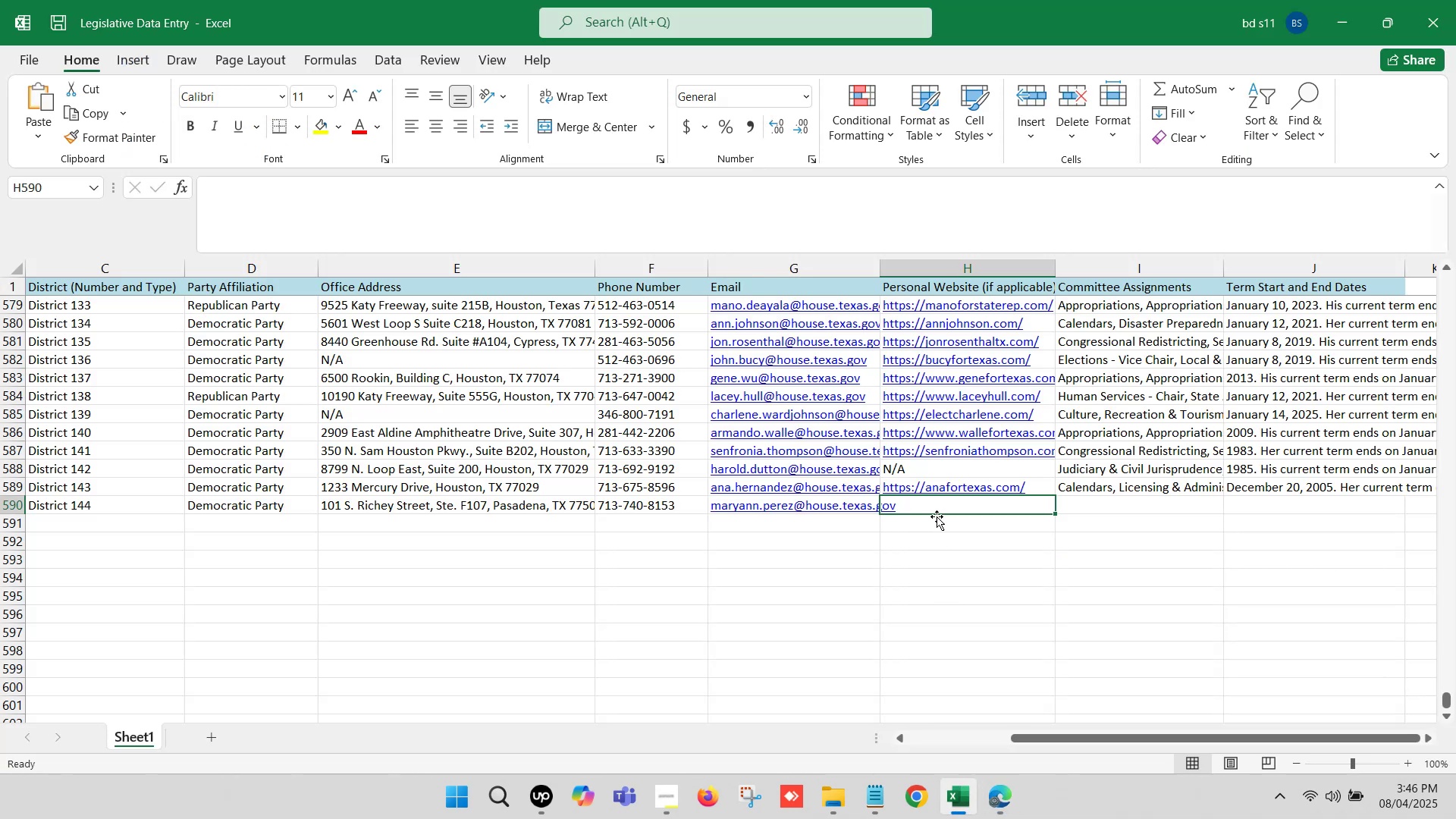 
double_click([934, 507])
 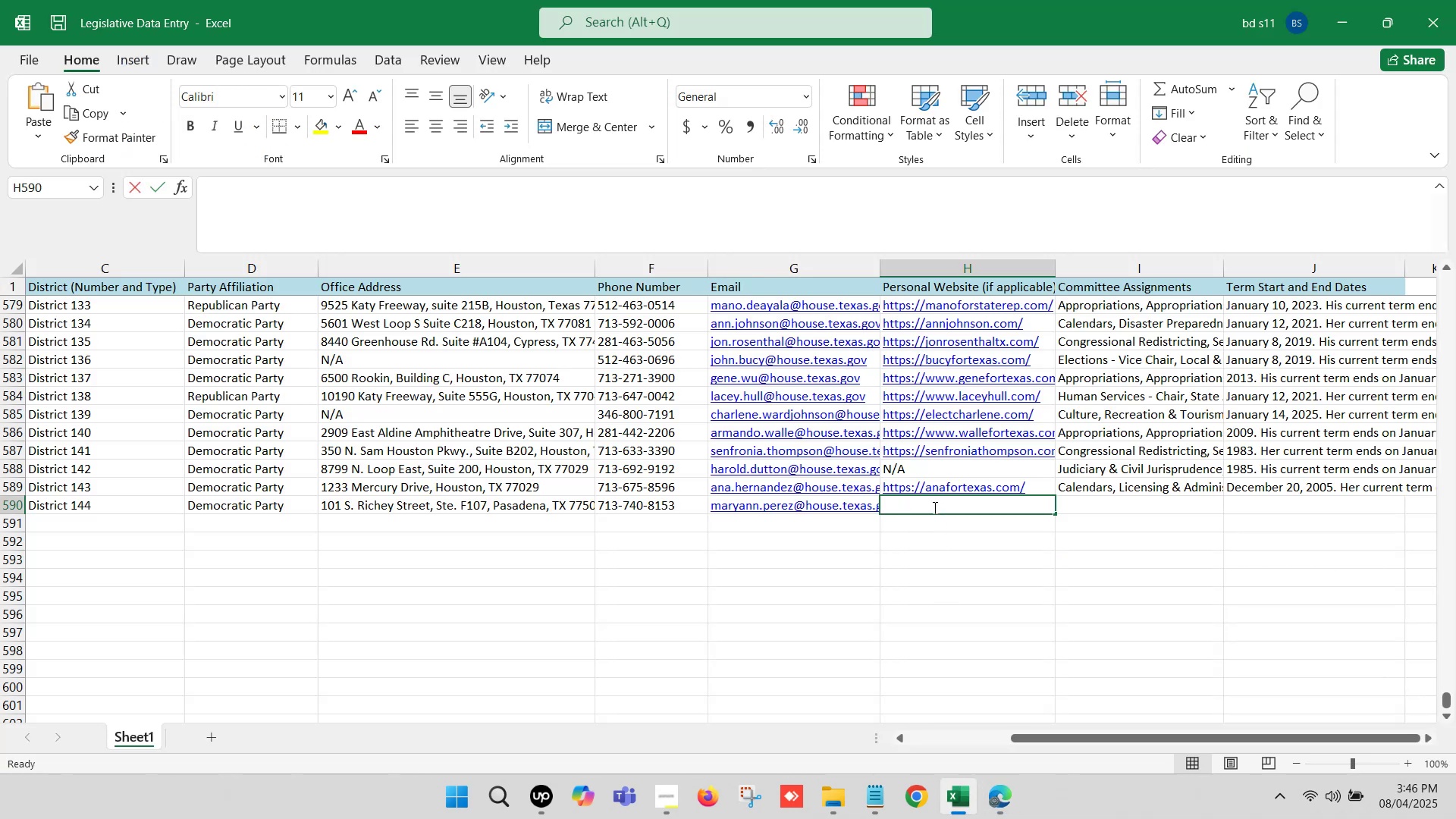 
key(Control+ControlLeft)
 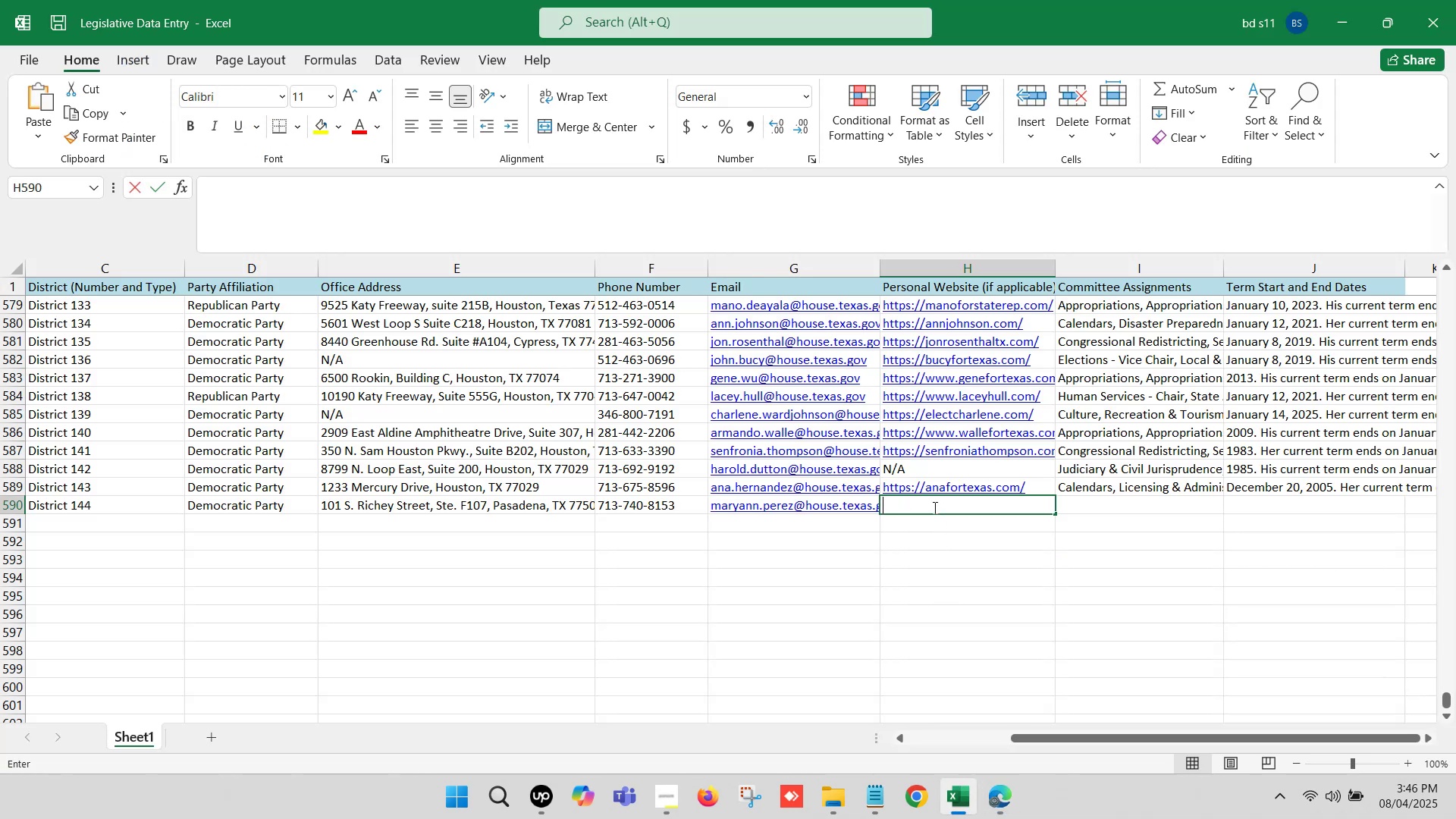 
key(Control+V)
 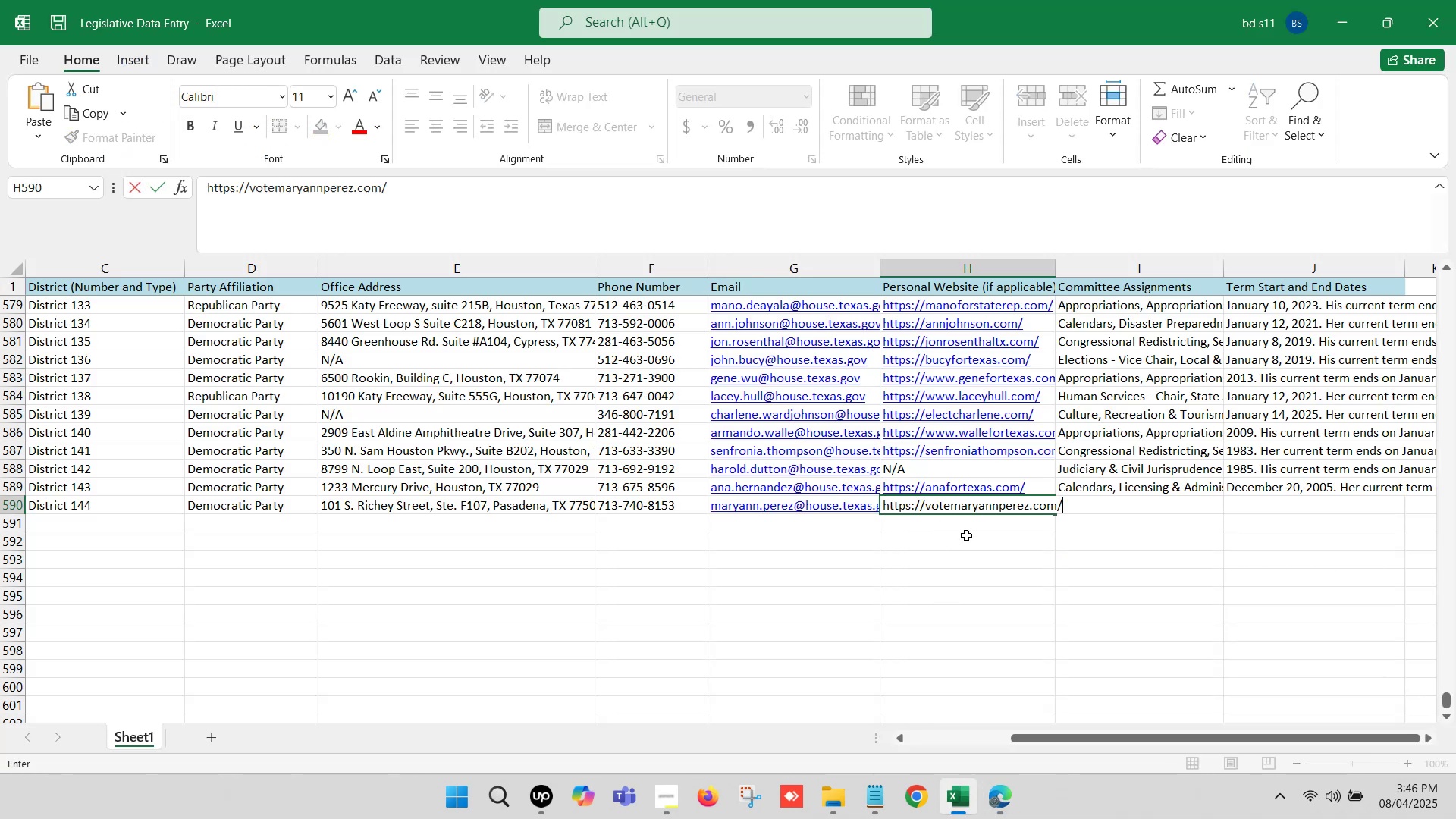 
left_click([980, 544])
 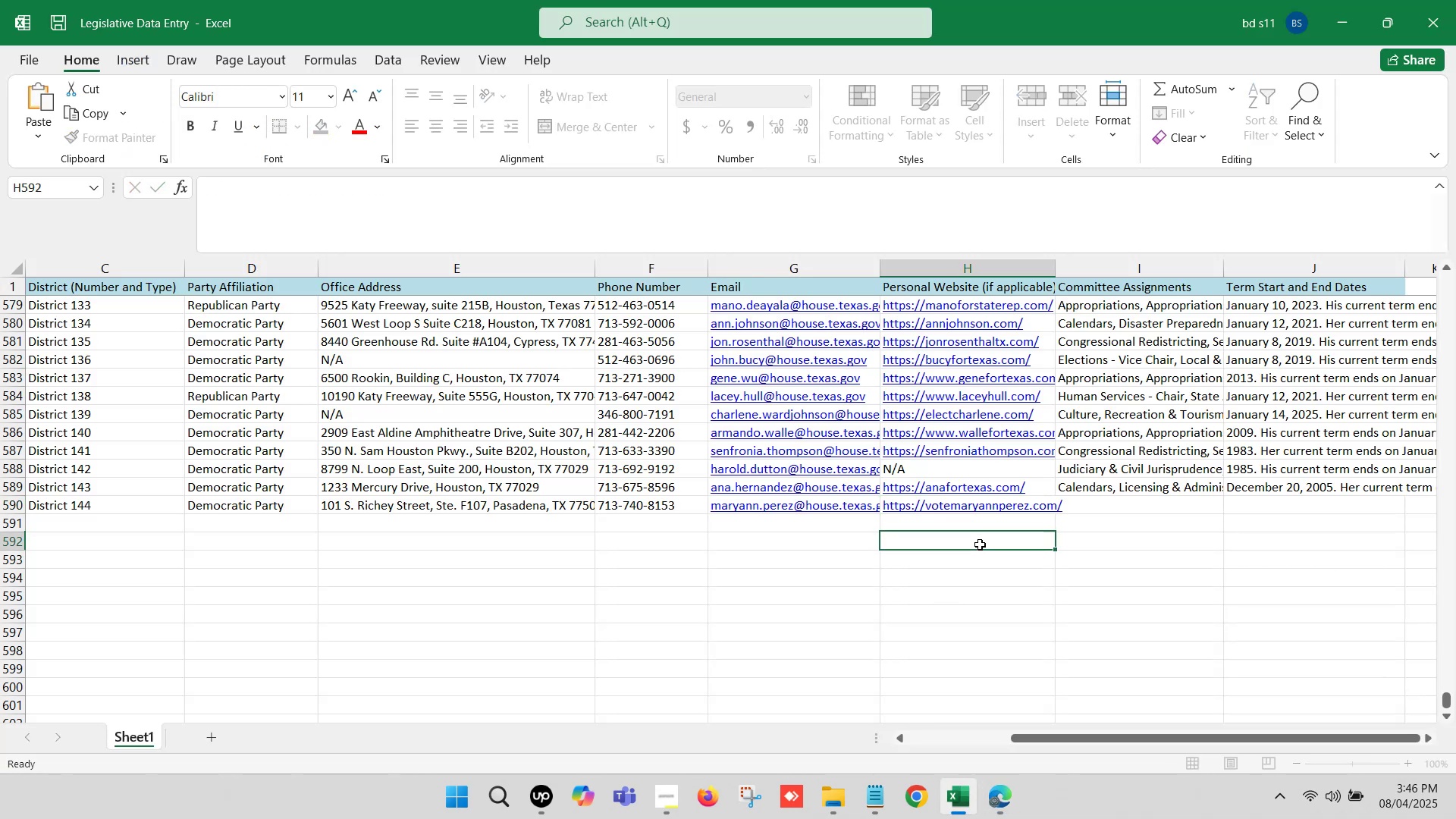 
key(ArrowRight)
 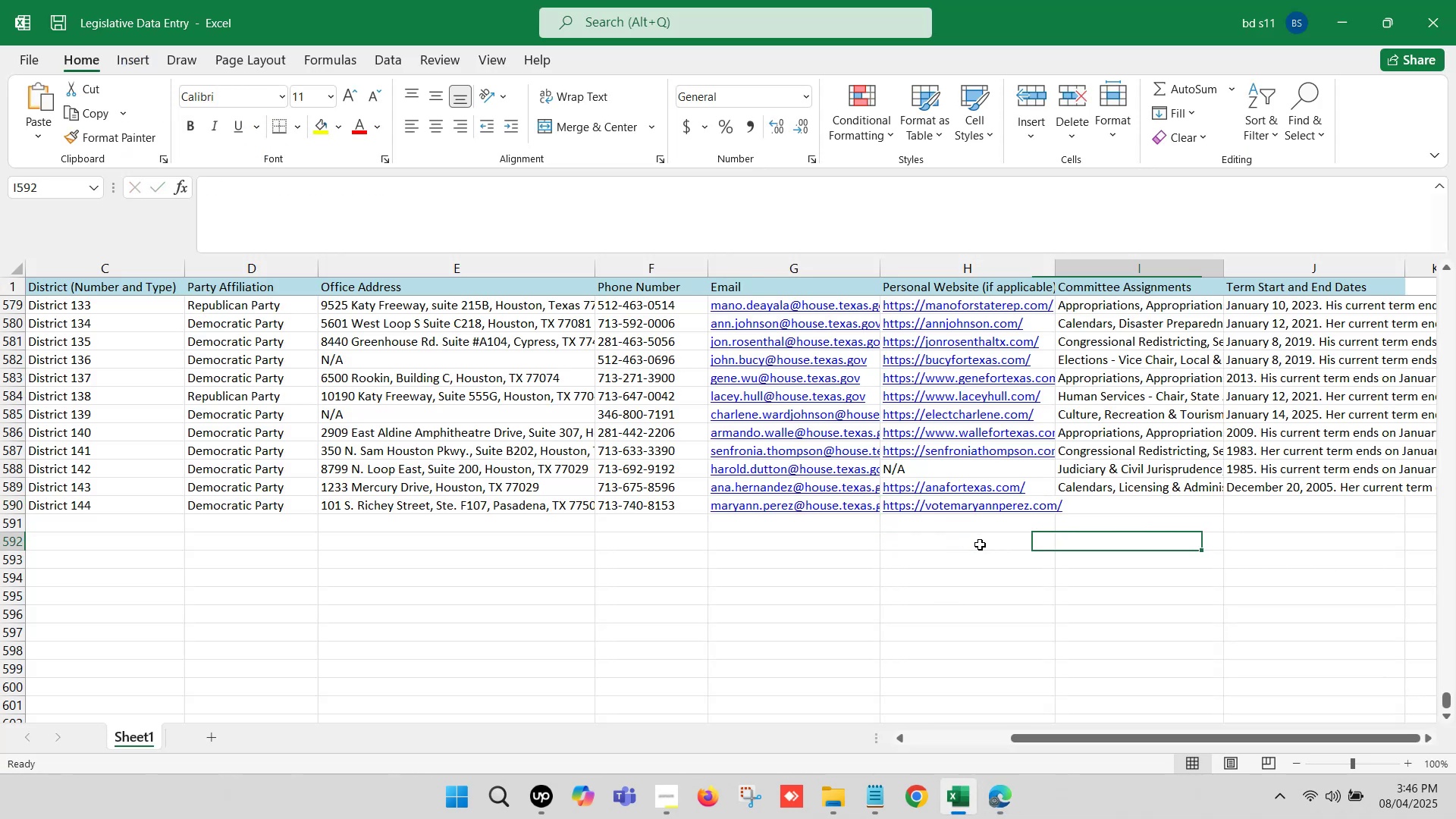 
key(ArrowRight)
 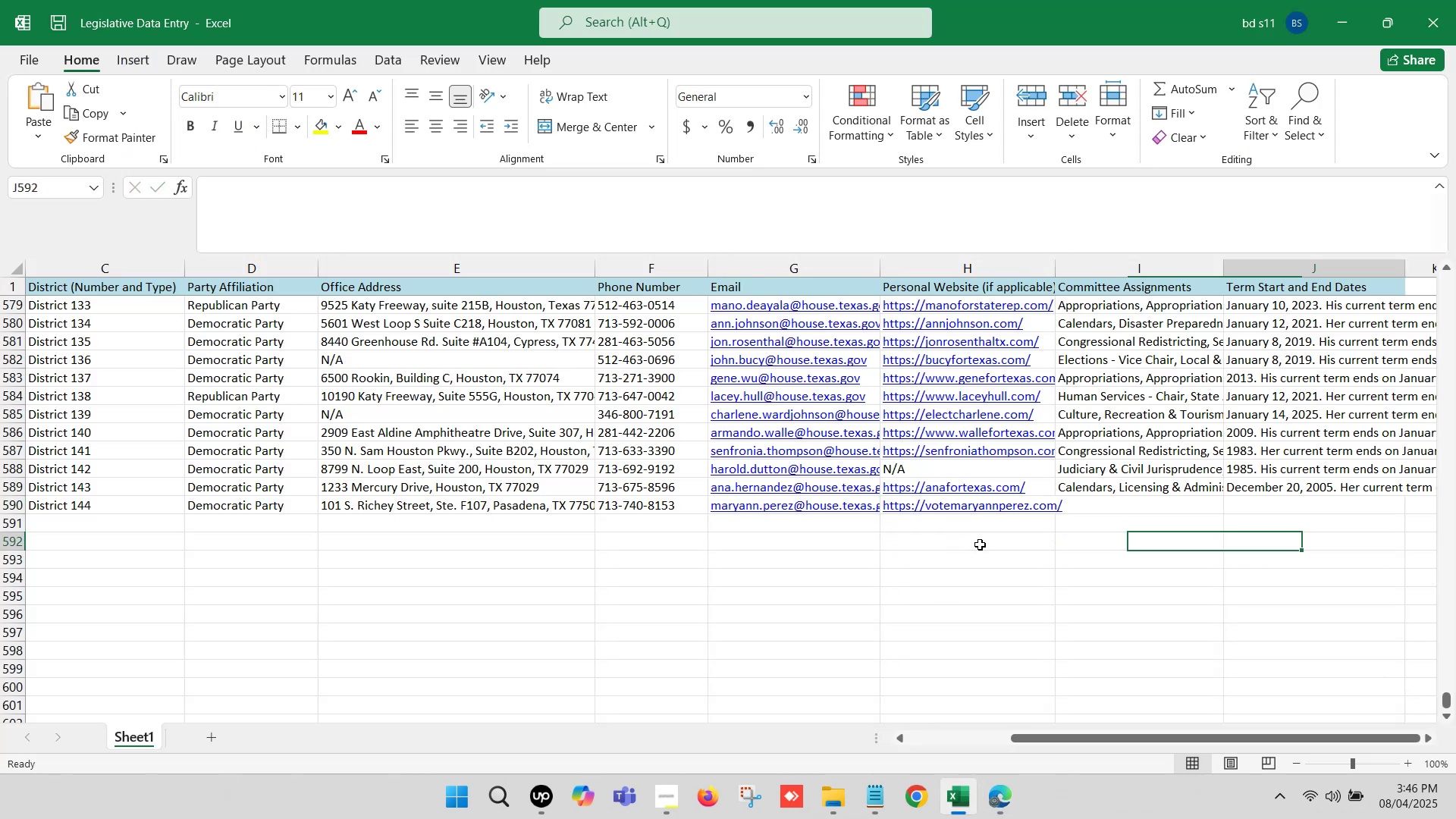 
key(ArrowRight)
 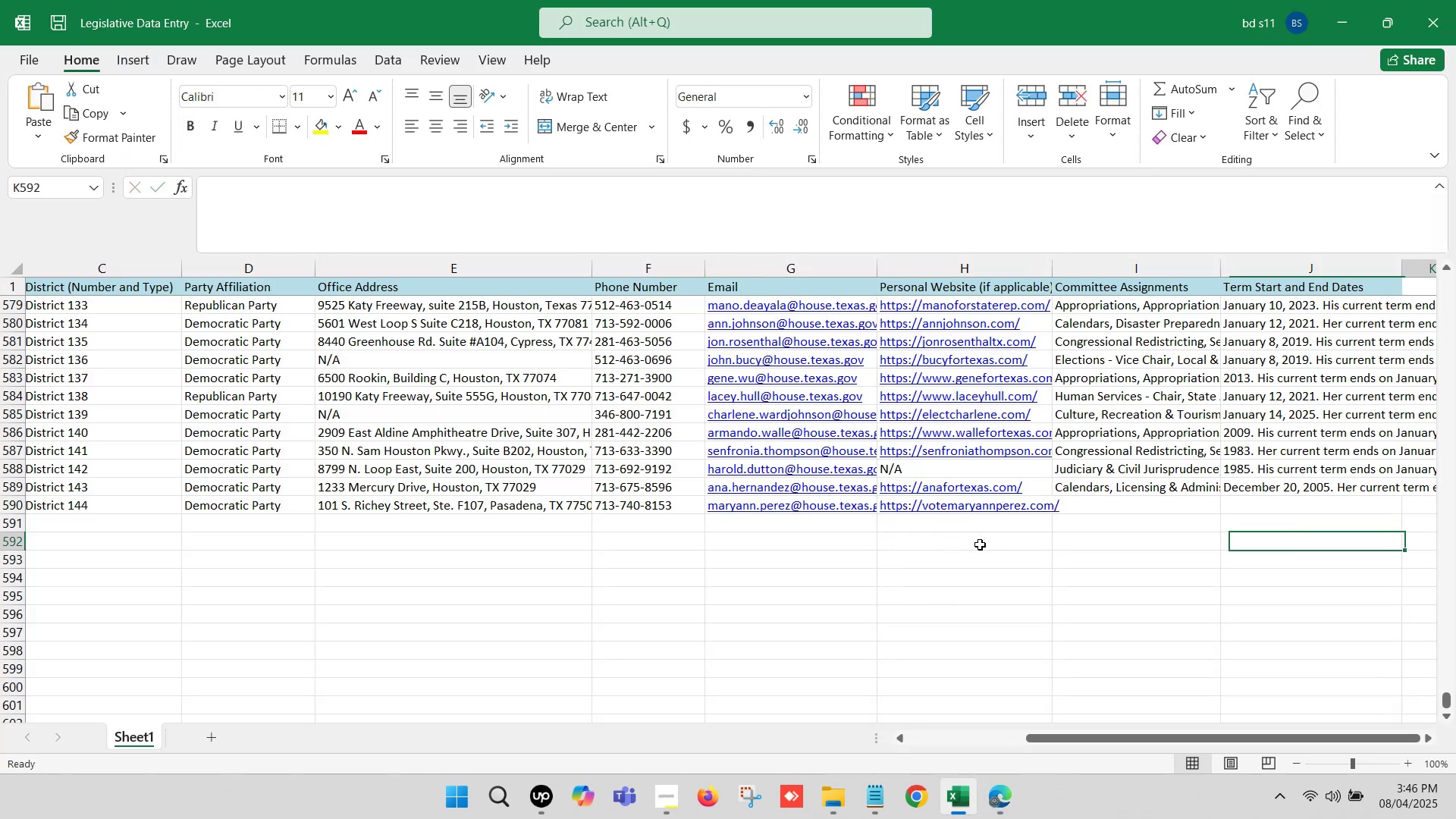 
key(ArrowRight)
 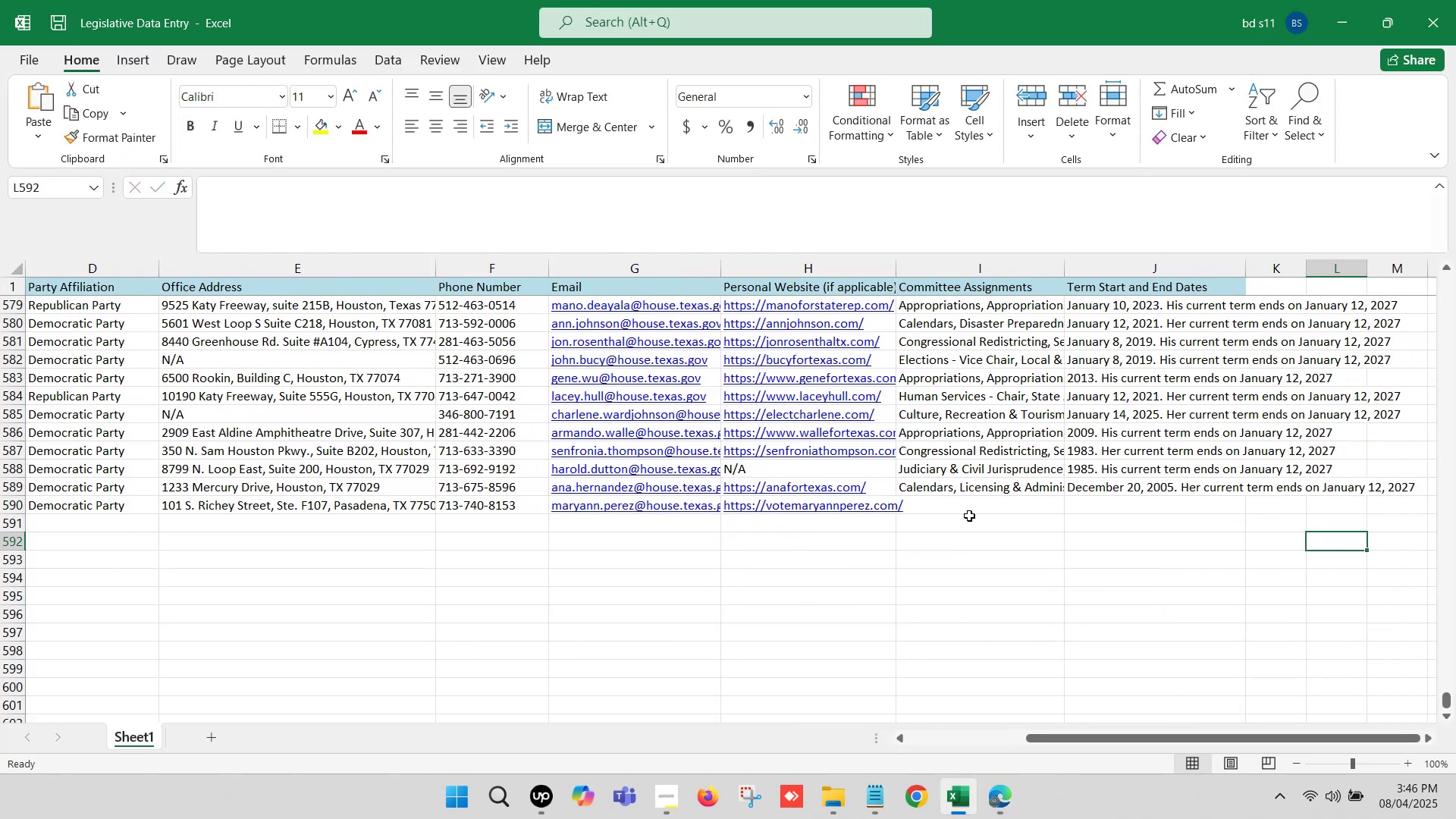 
left_click([958, 503])
 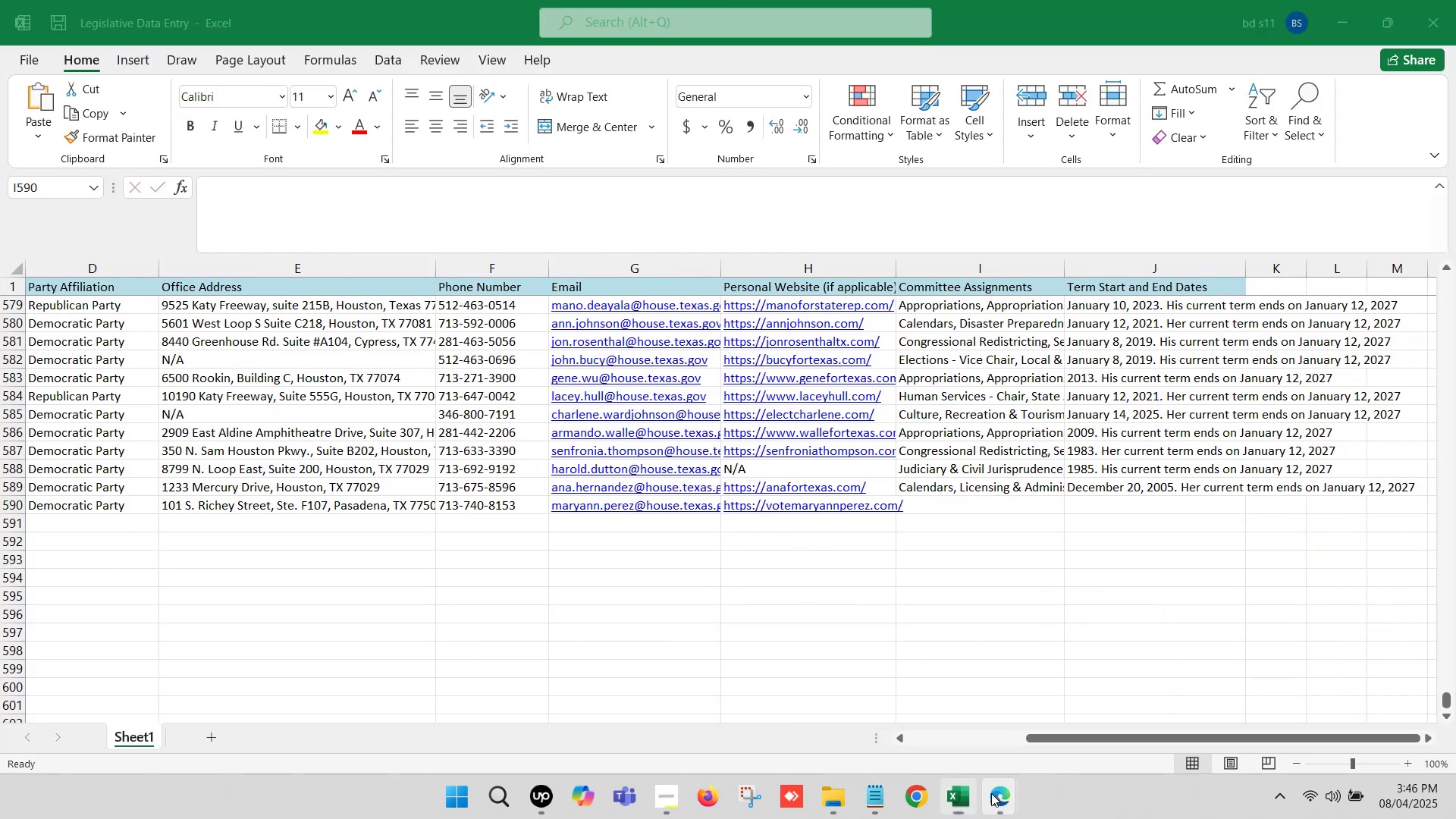 
double_click([915, 711])
 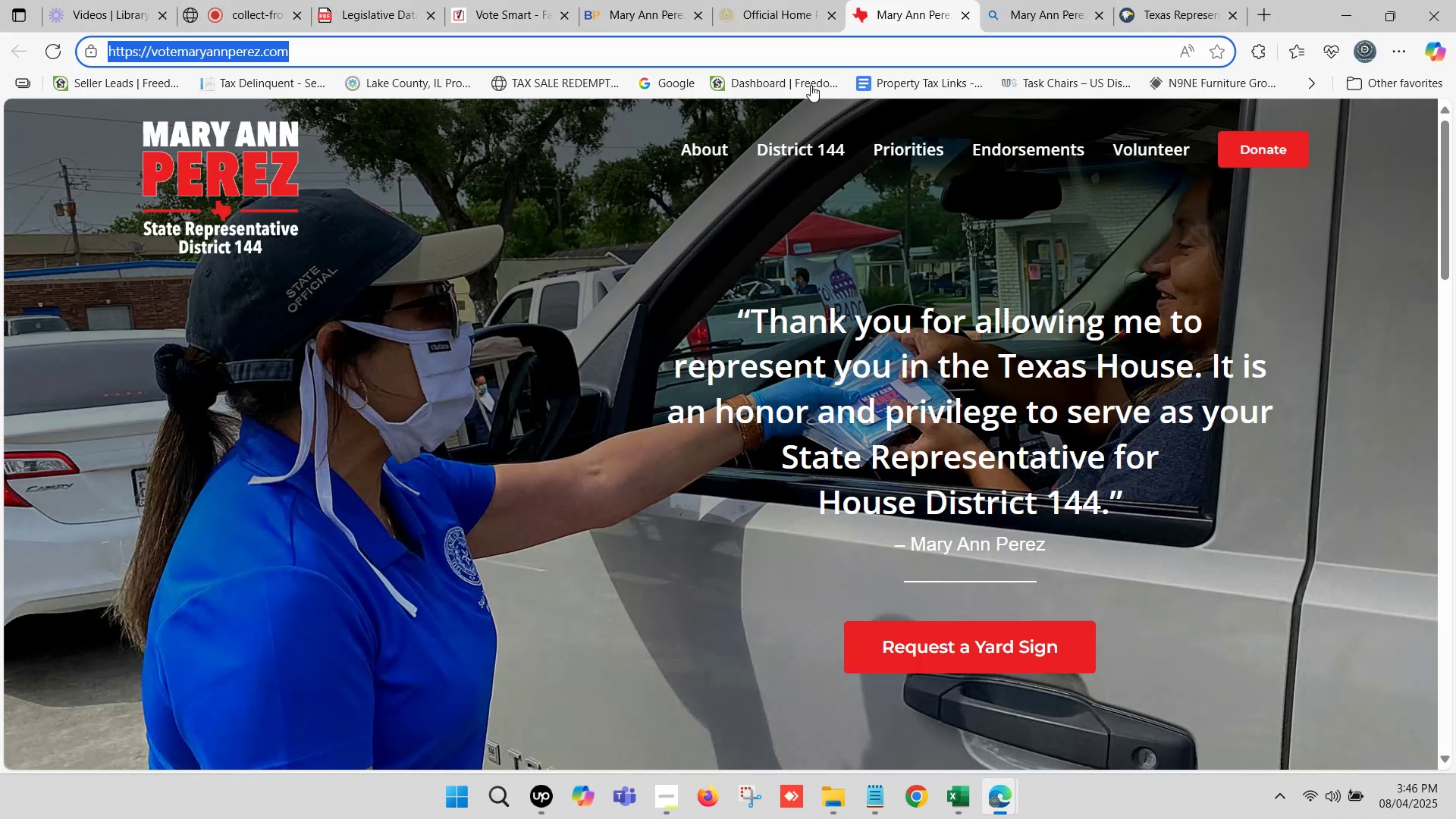 
left_click([708, 0])
 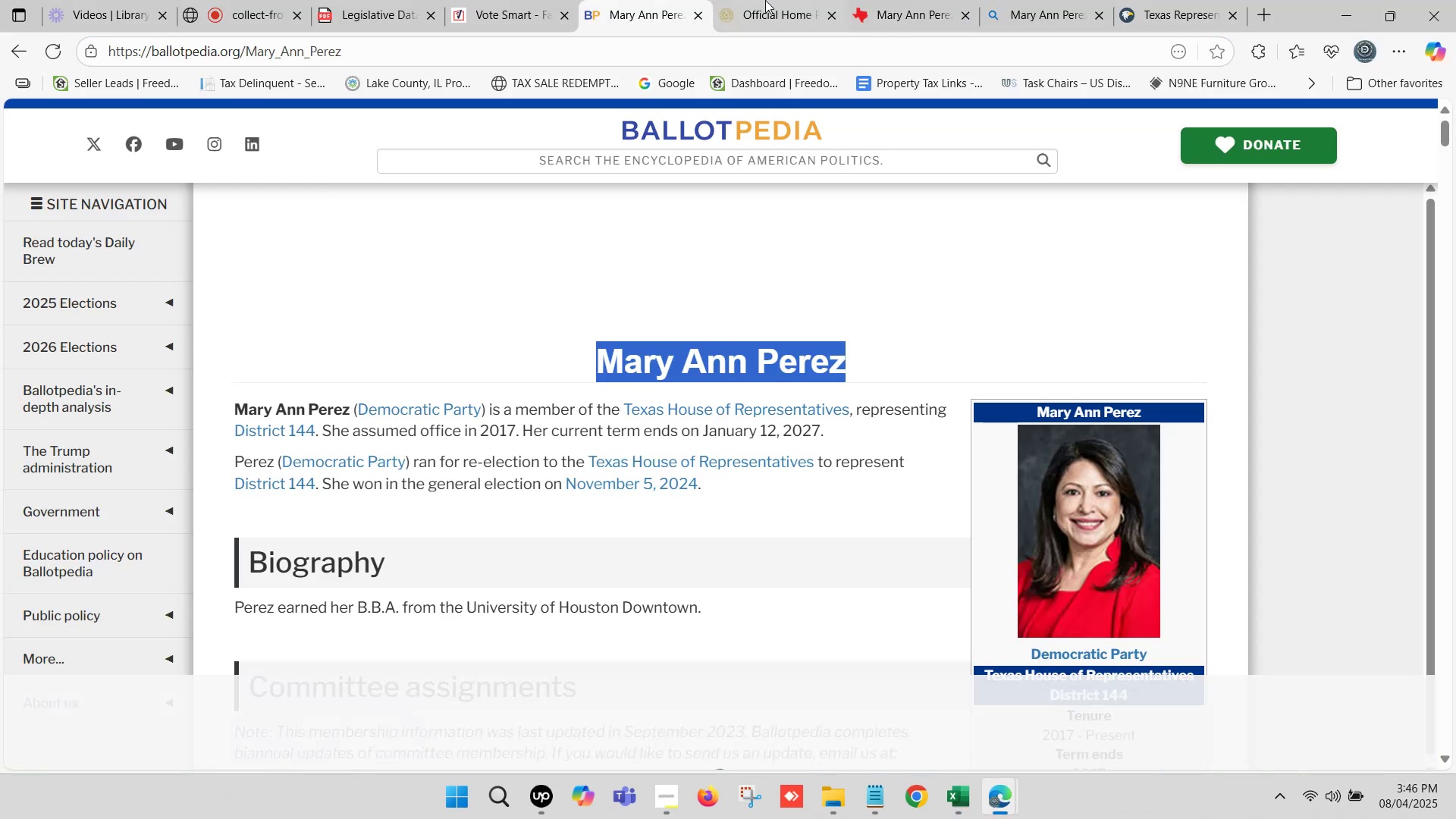 
left_click([768, 0])
 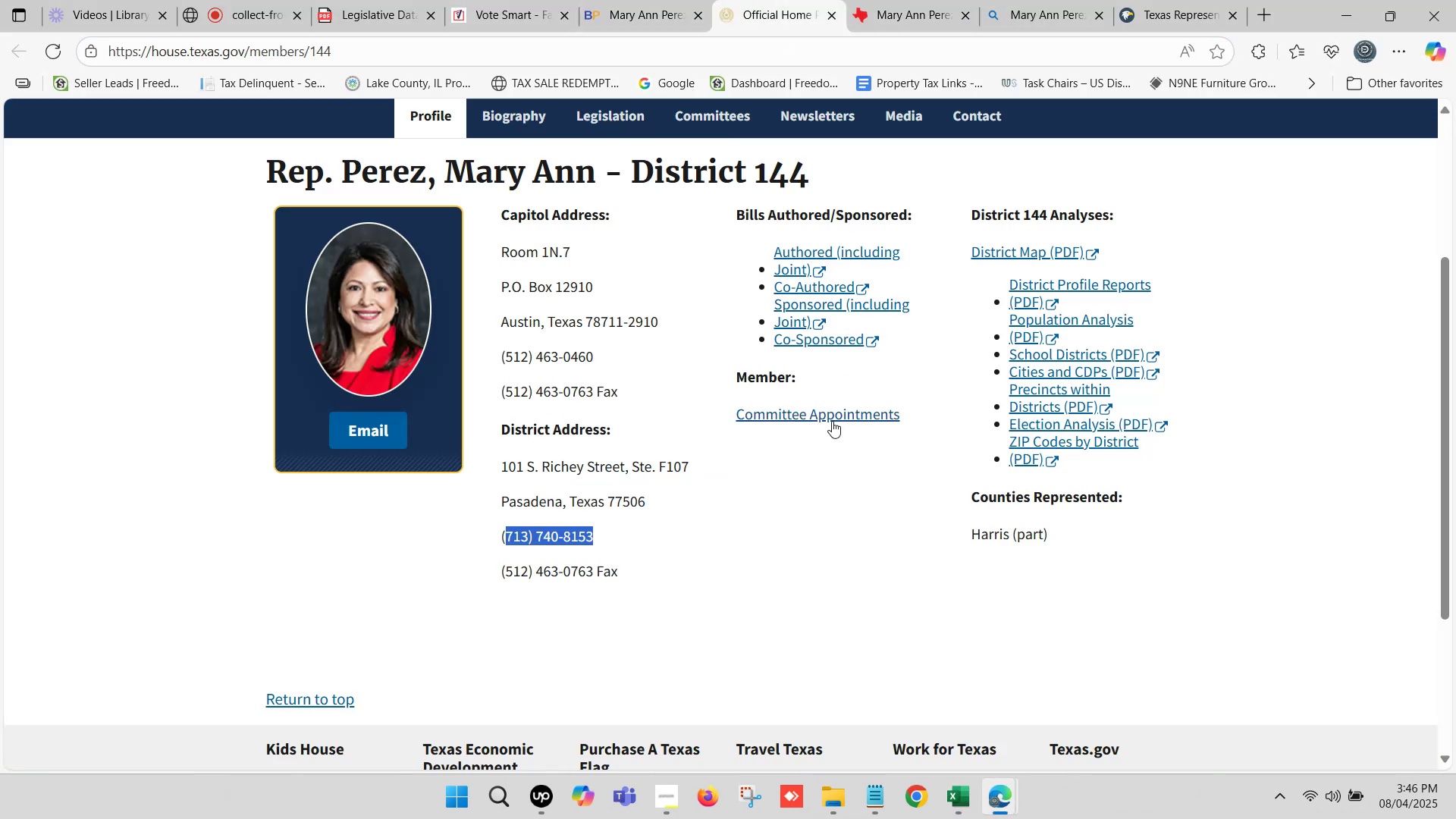 
left_click([829, 419])
 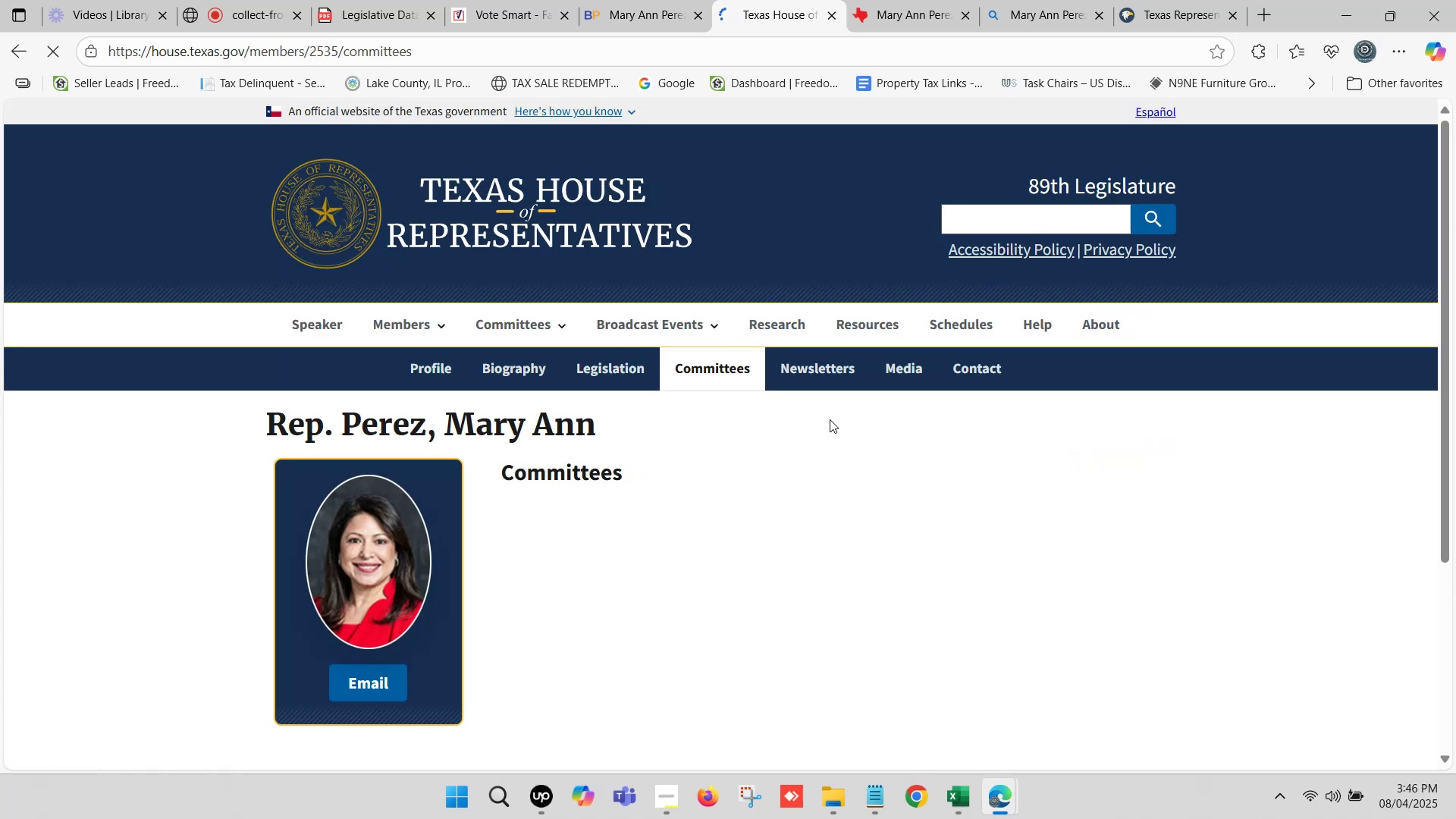 
scroll: coordinate [755, 394], scroll_direction: down, amount: 1.0
 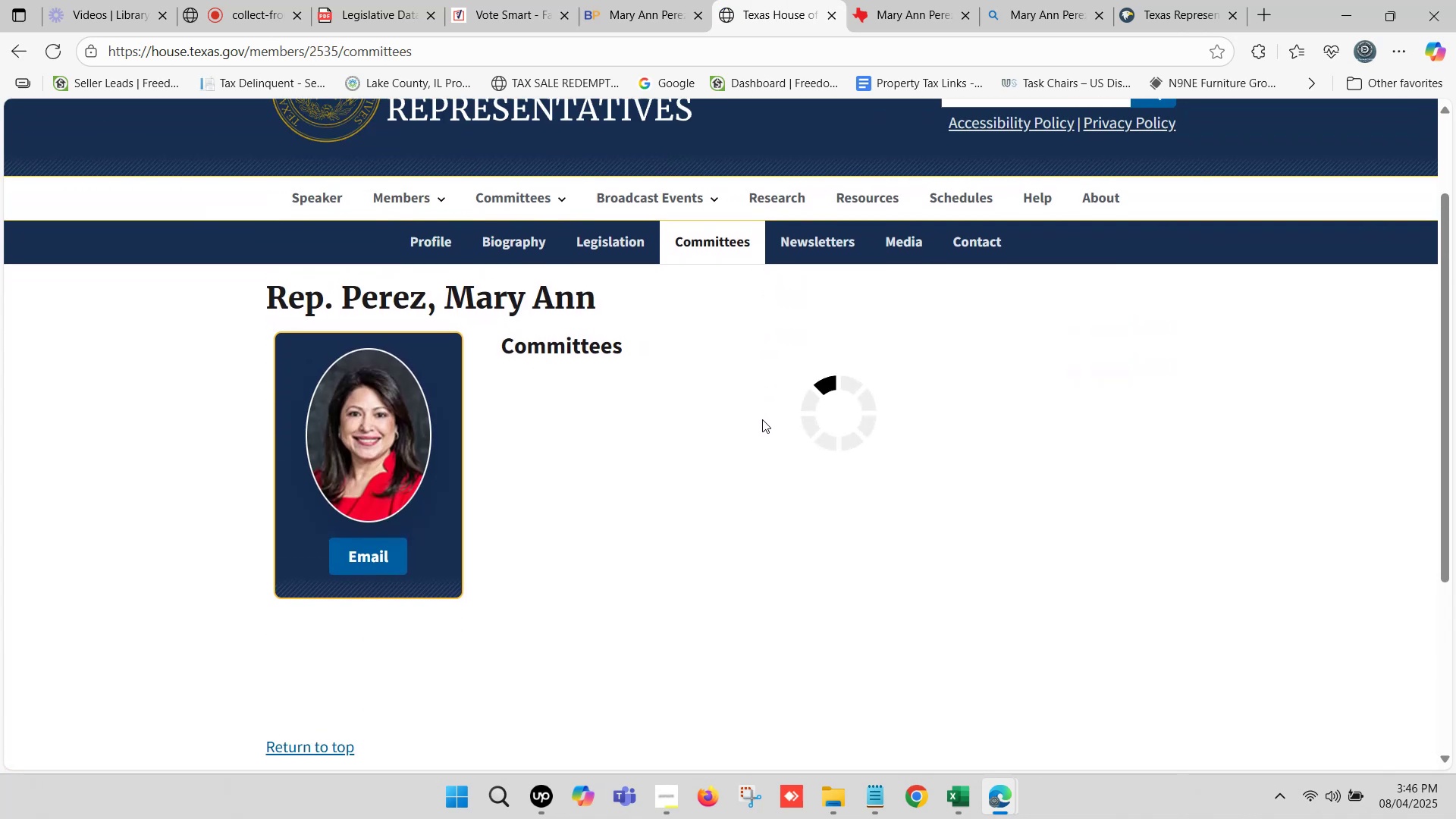 
left_click_drag(start_coordinate=[702, 436], to_coordinate=[498, 391])
 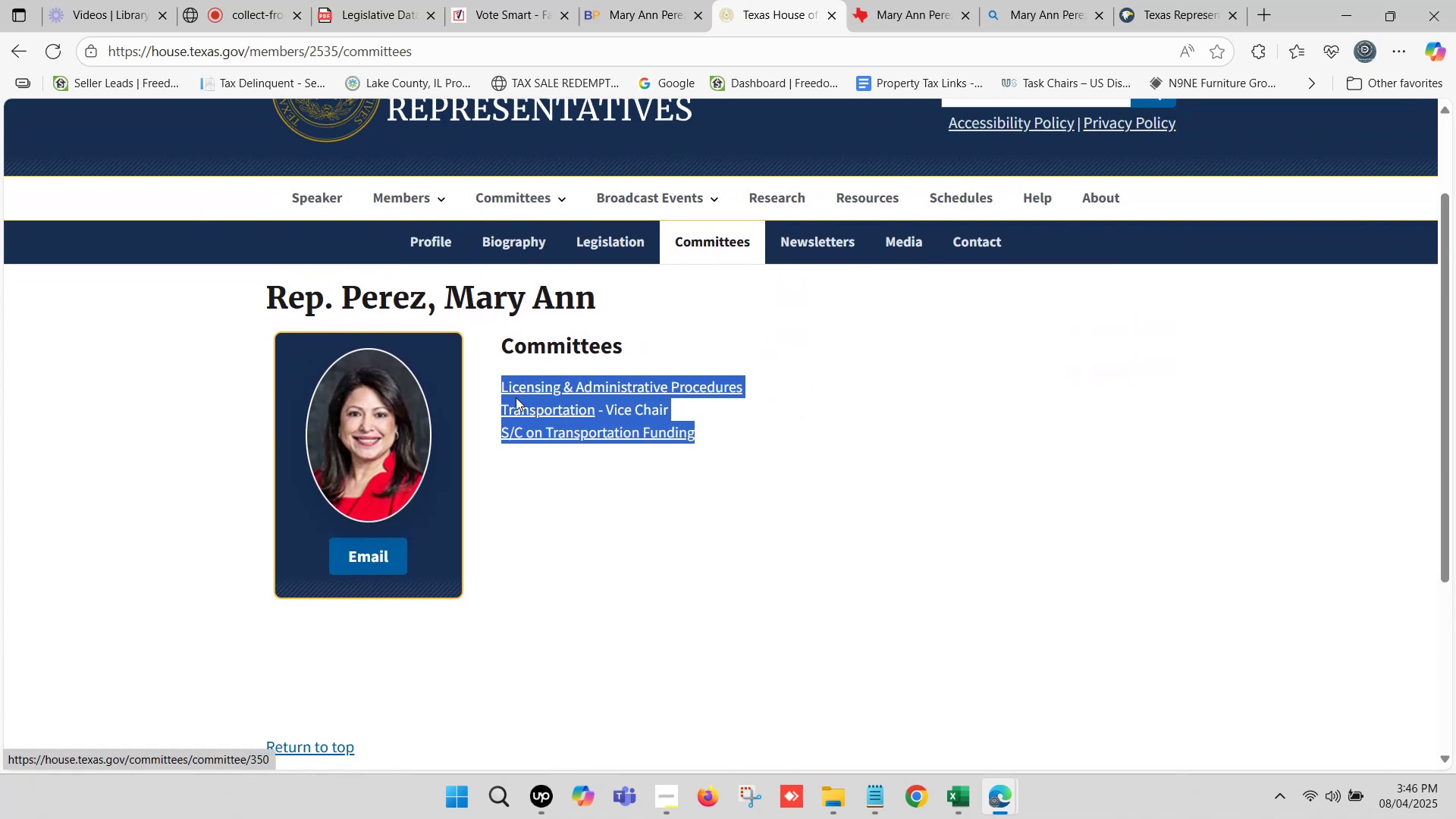 
key(Control+ControlLeft)
 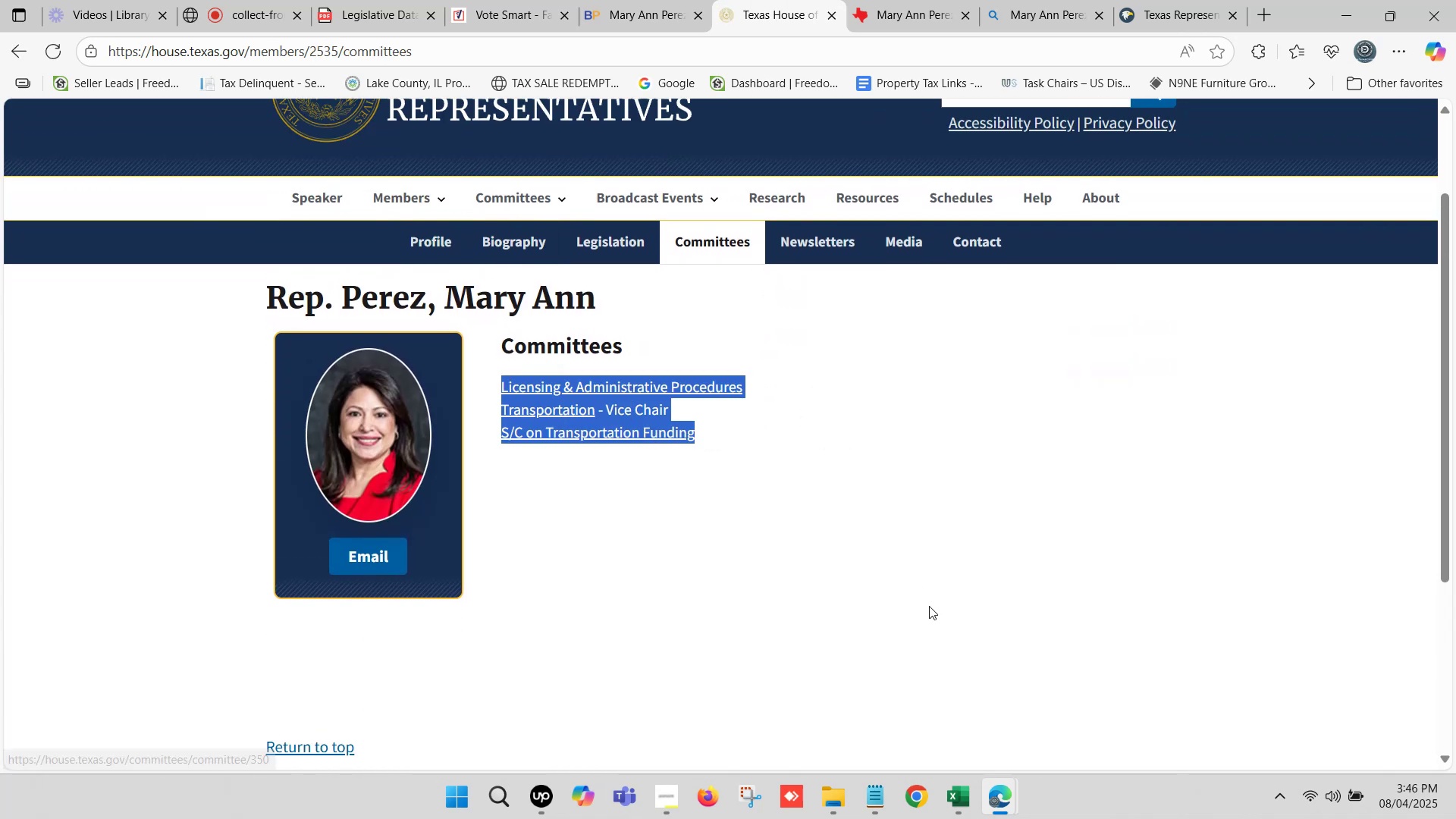 
key(Control+C)
 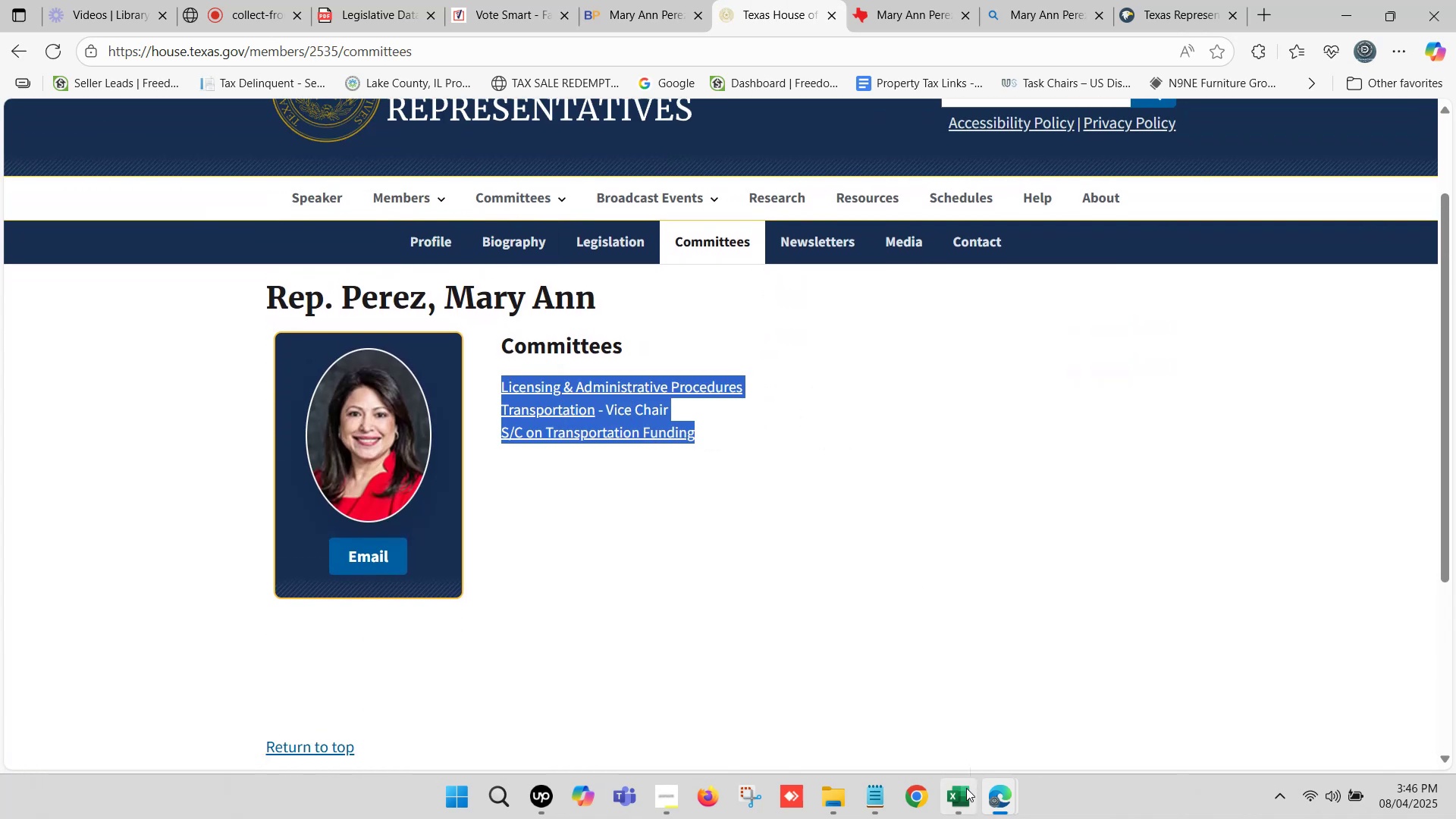 
left_click([965, 795])
 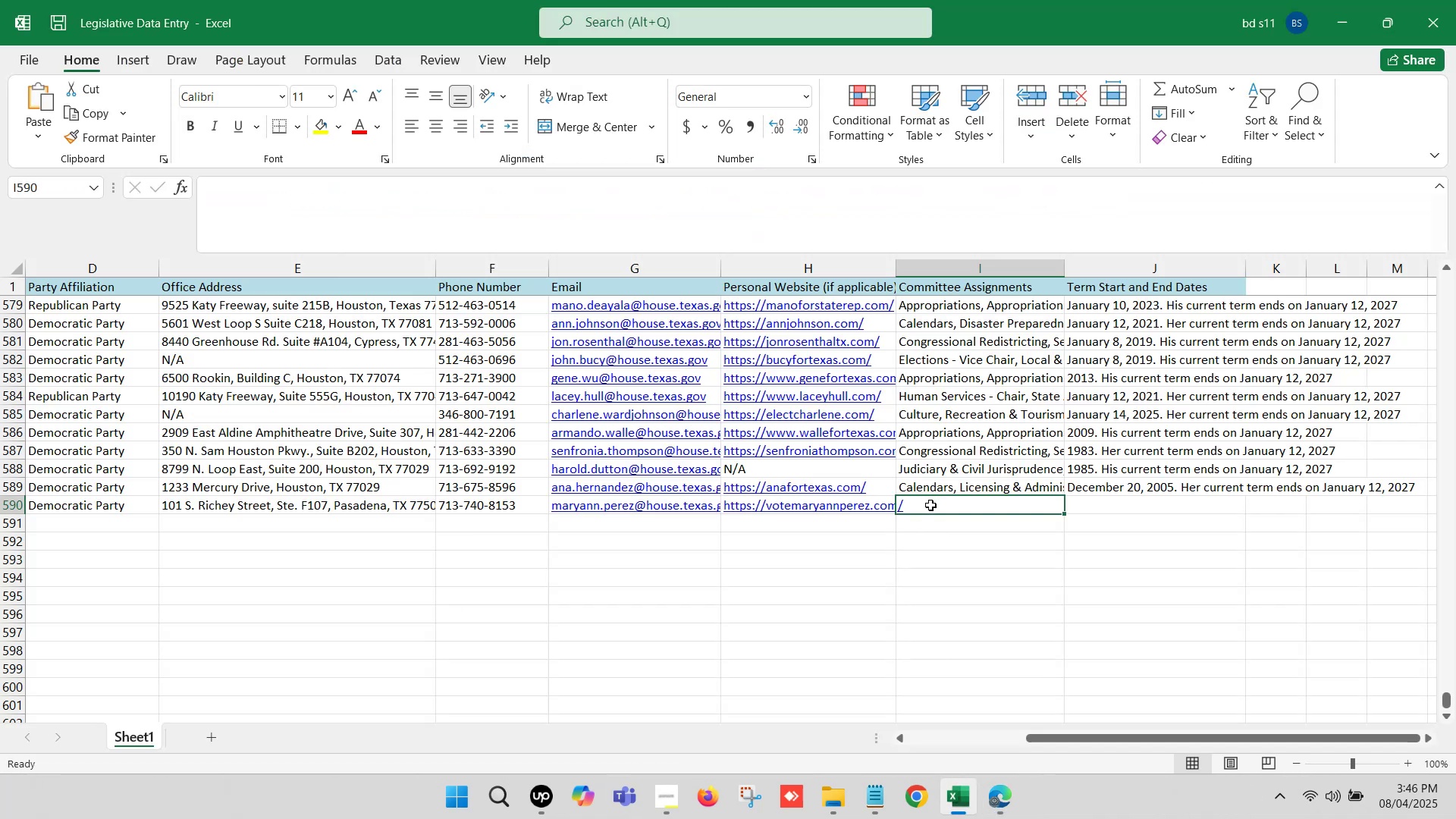 
double_click([930, 505])
 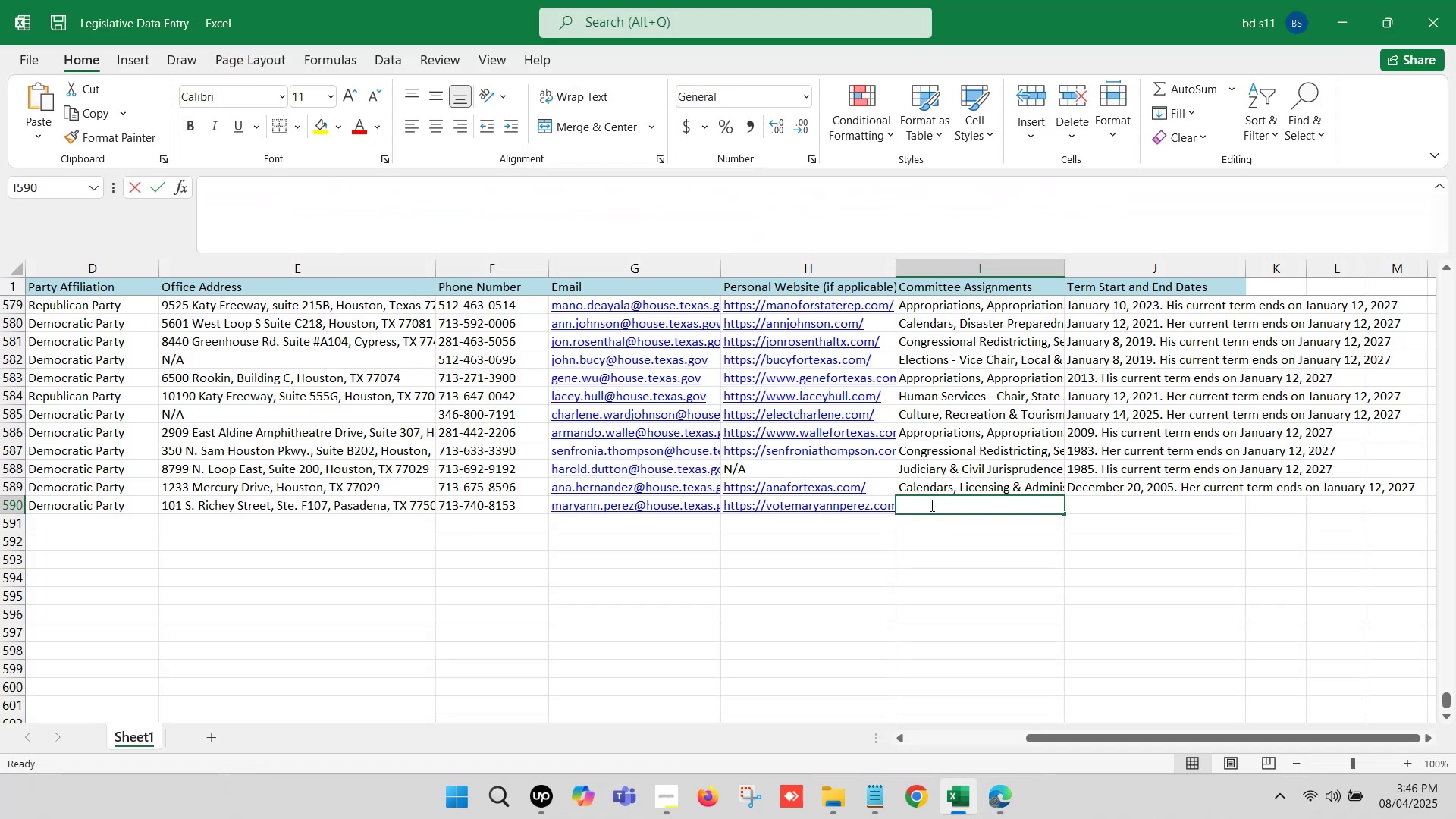 
key(Control+ControlLeft)
 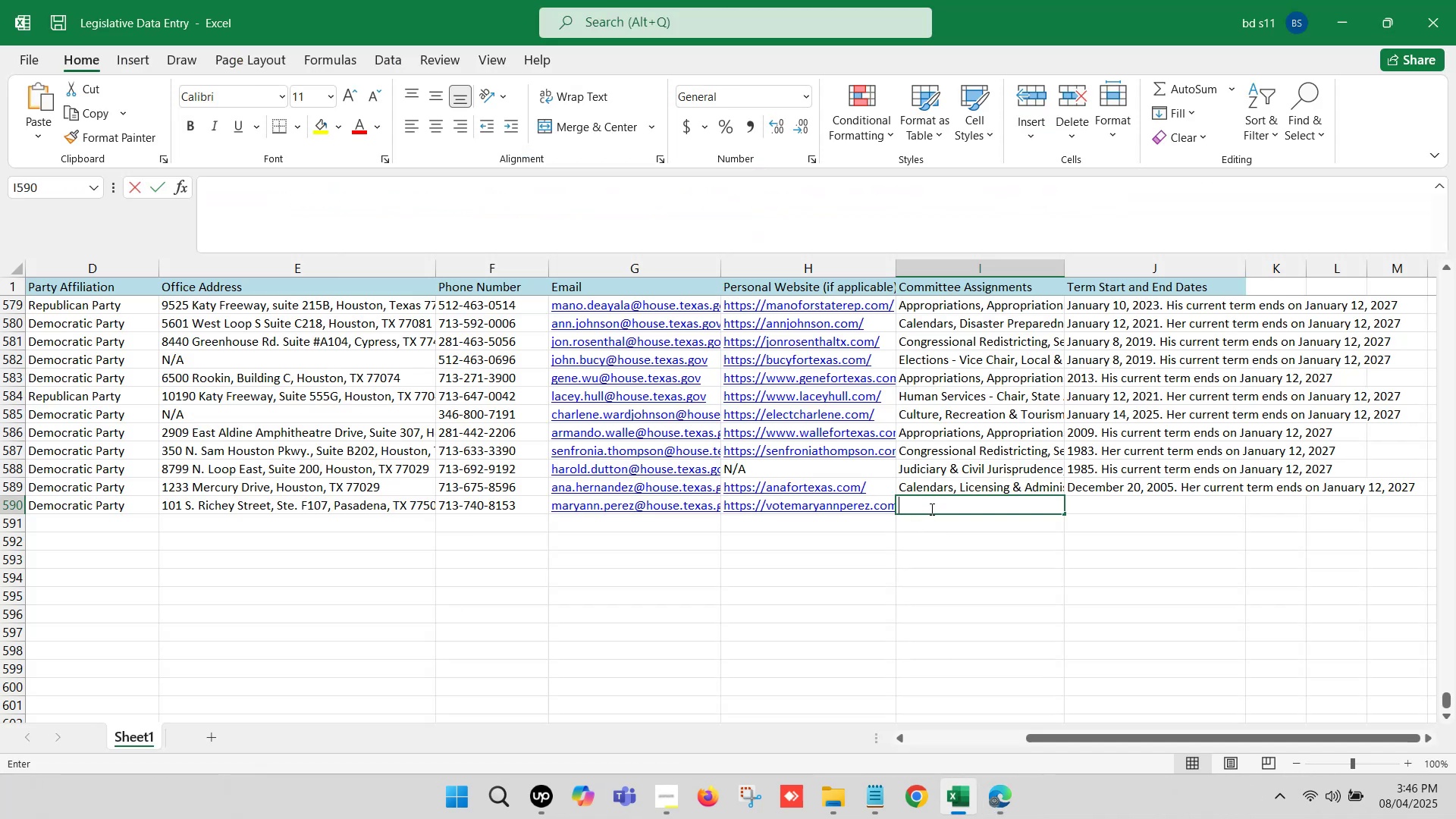 
key(Control+V)
 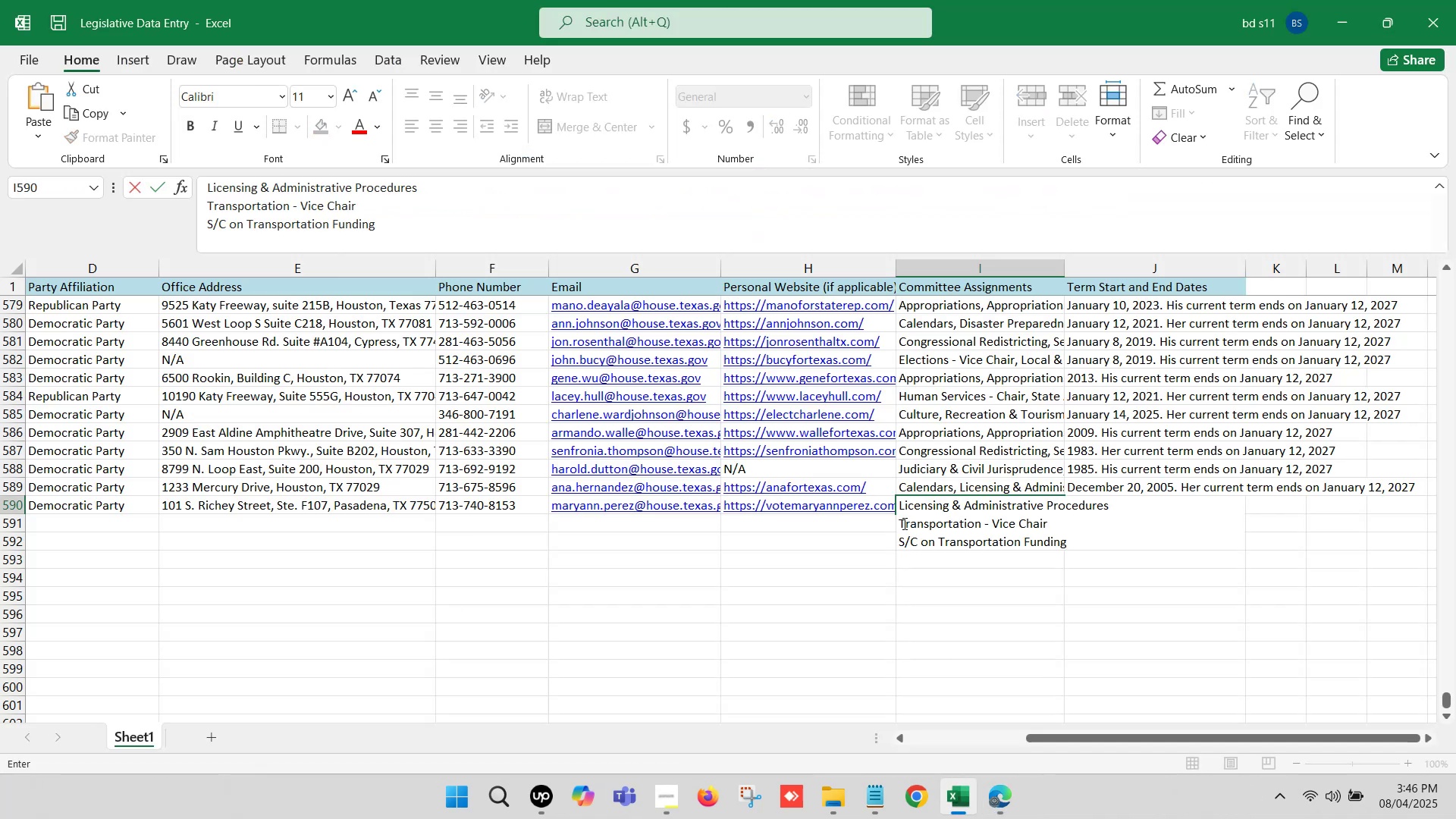 
left_click([900, 522])
 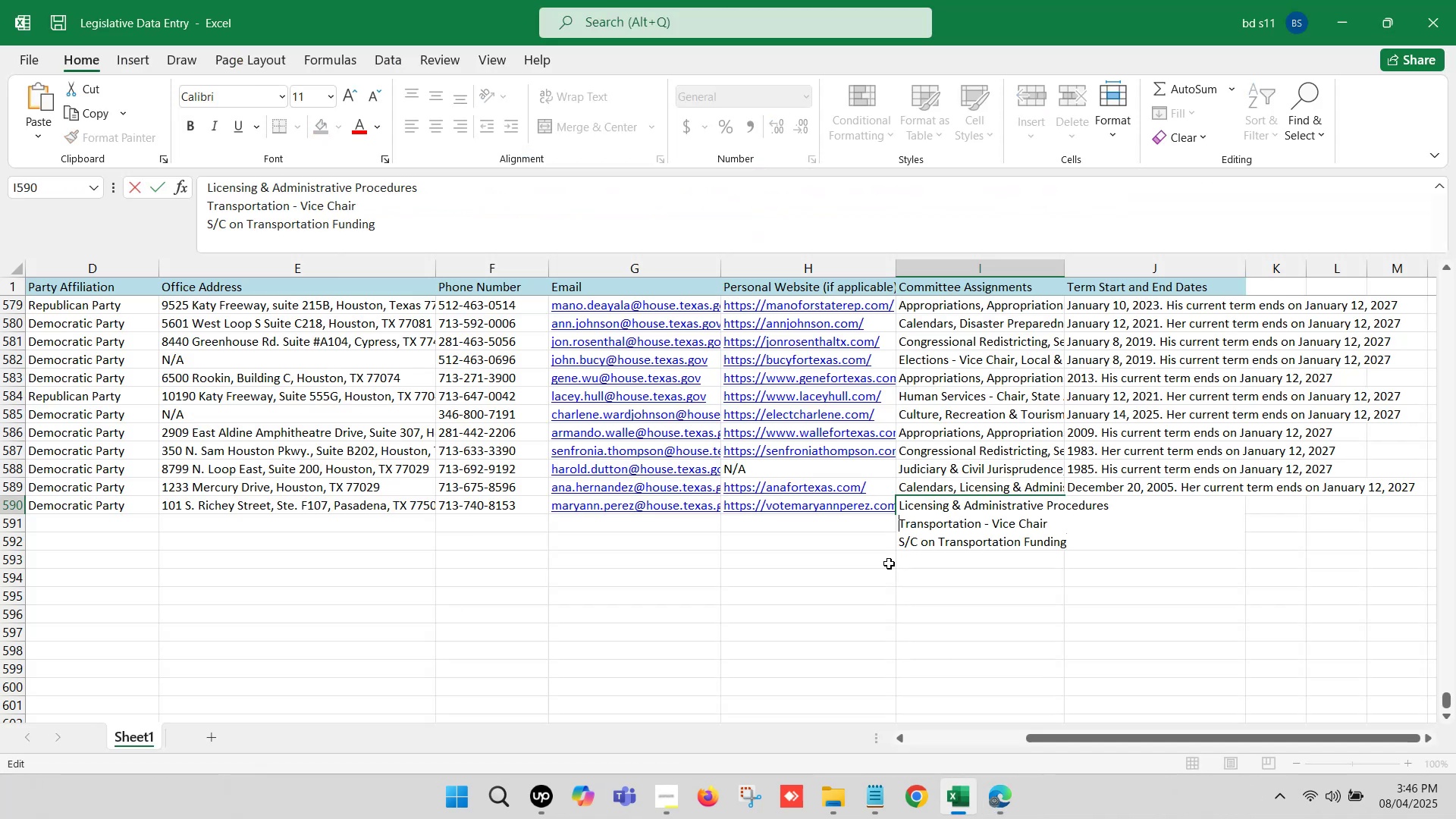 
key(Backspace)
 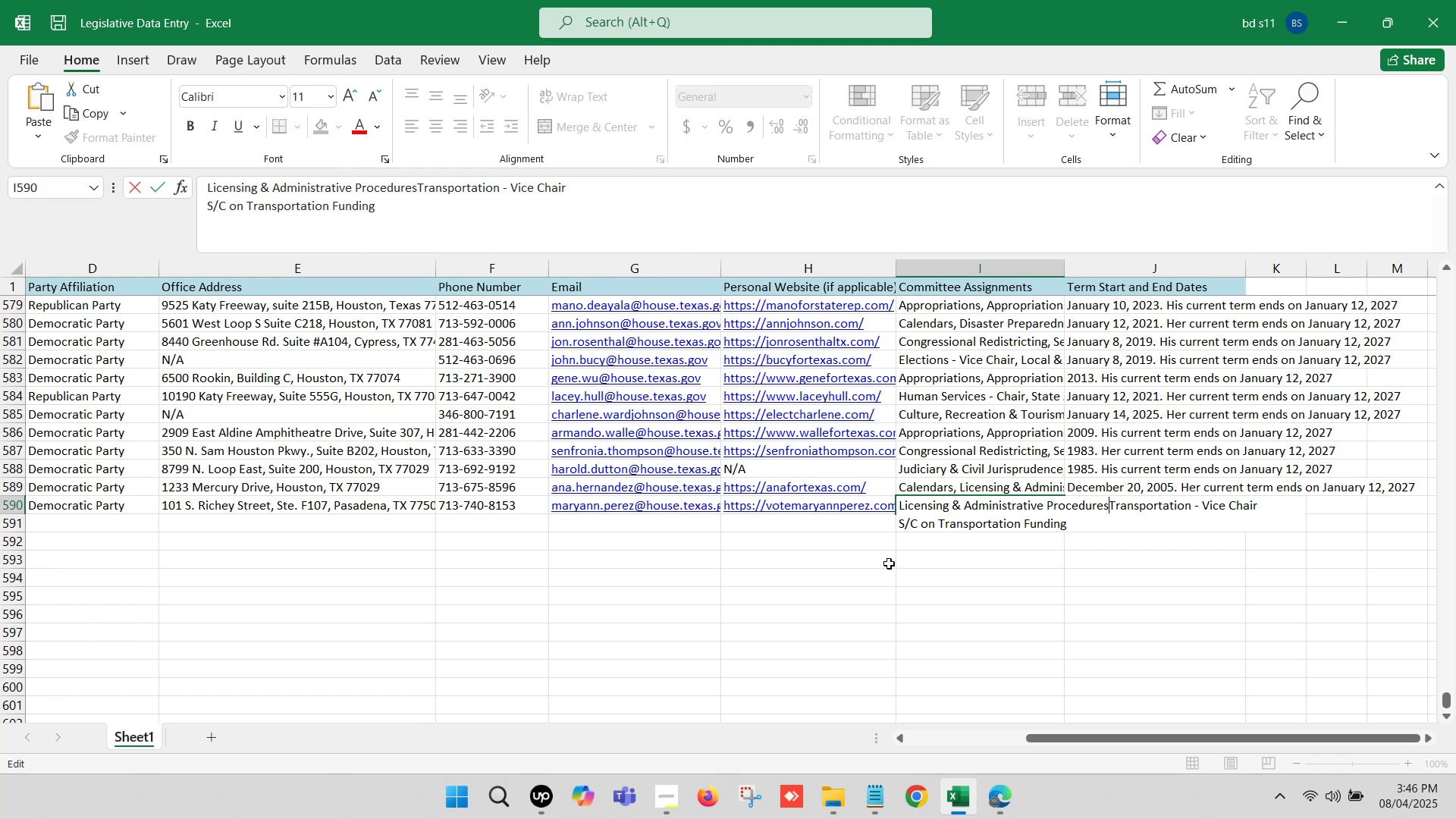 
key(Comma)
 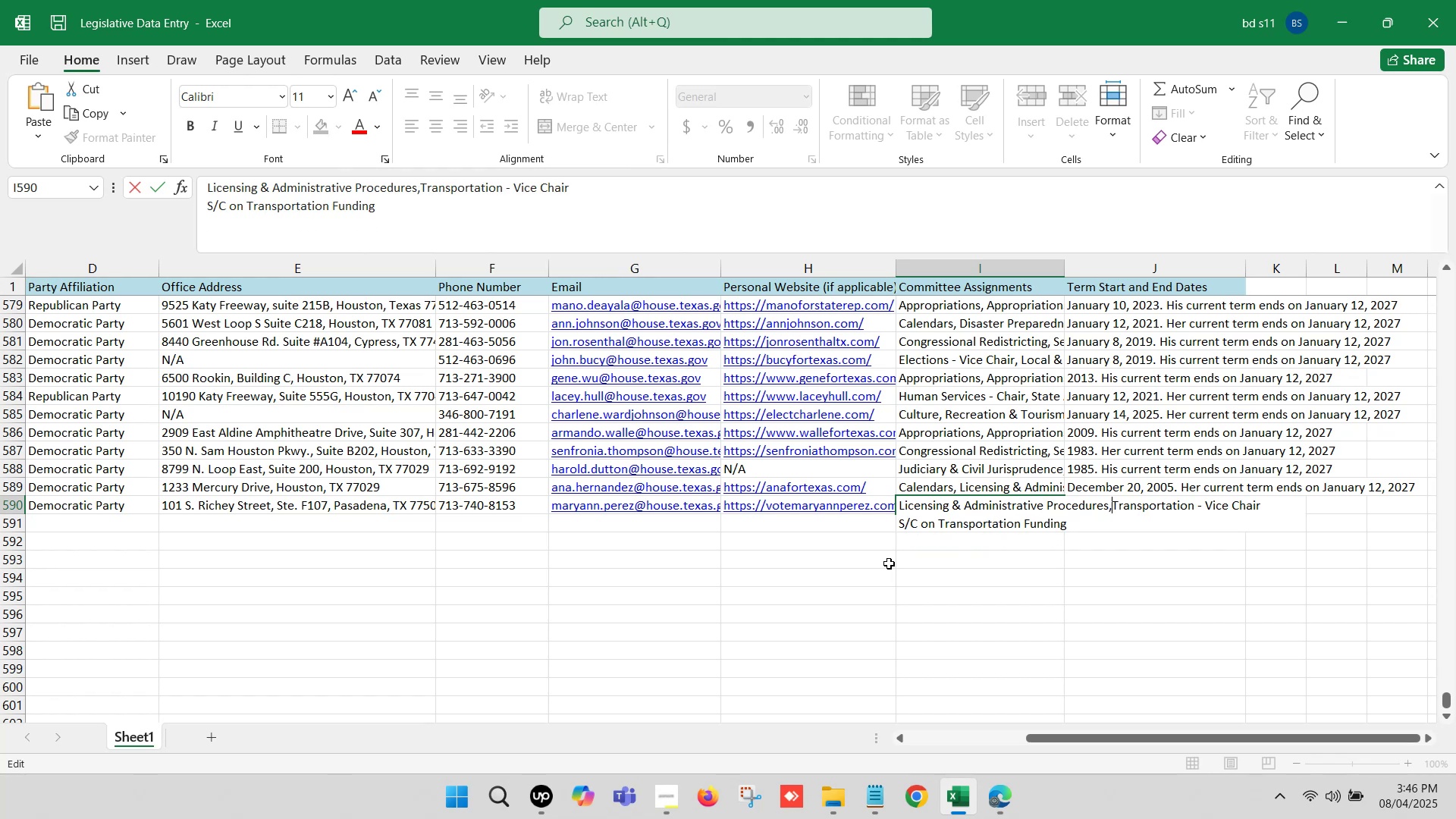 
key(Space)
 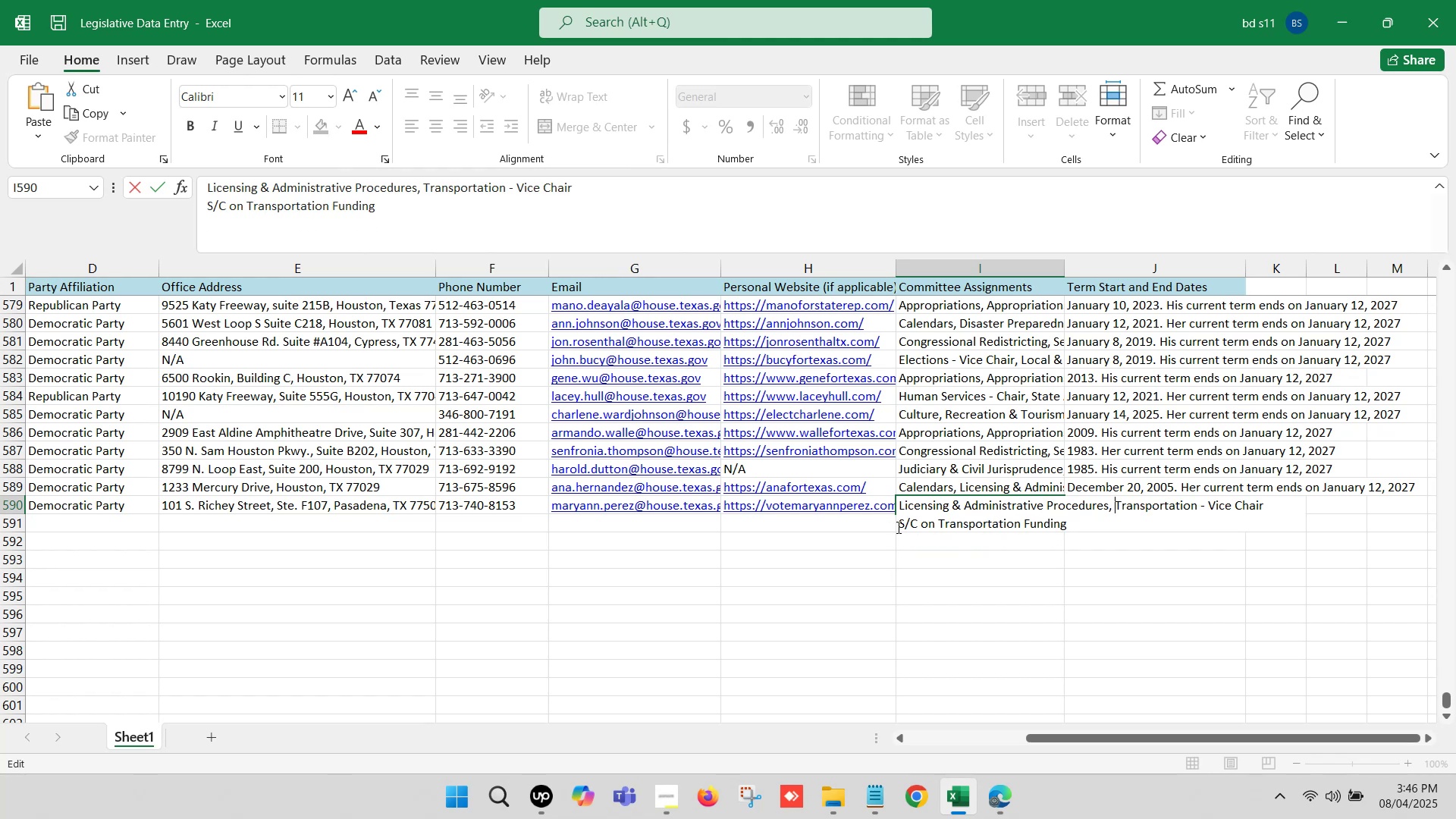 
left_click([897, 527])
 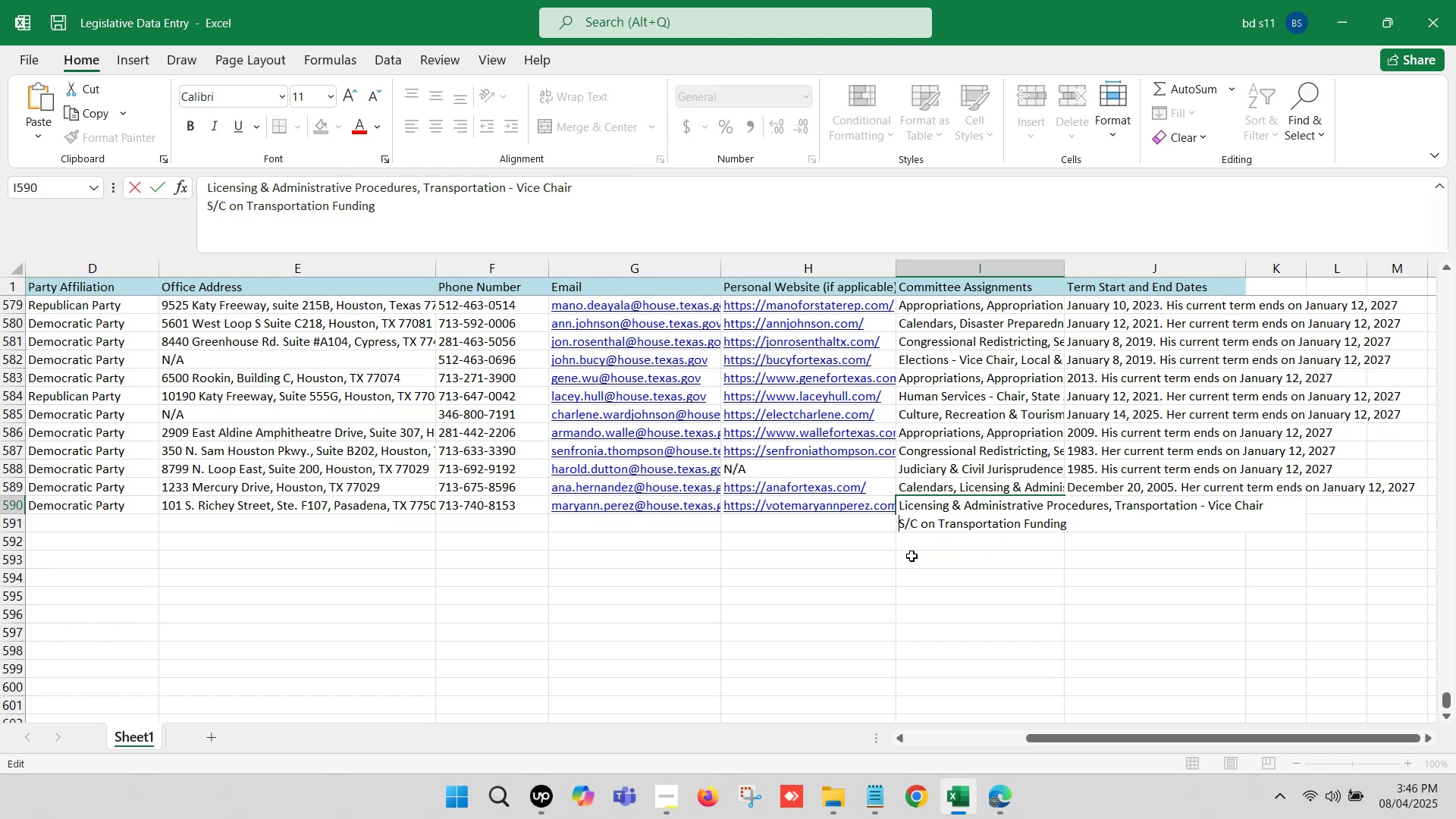 
key(Backspace)
 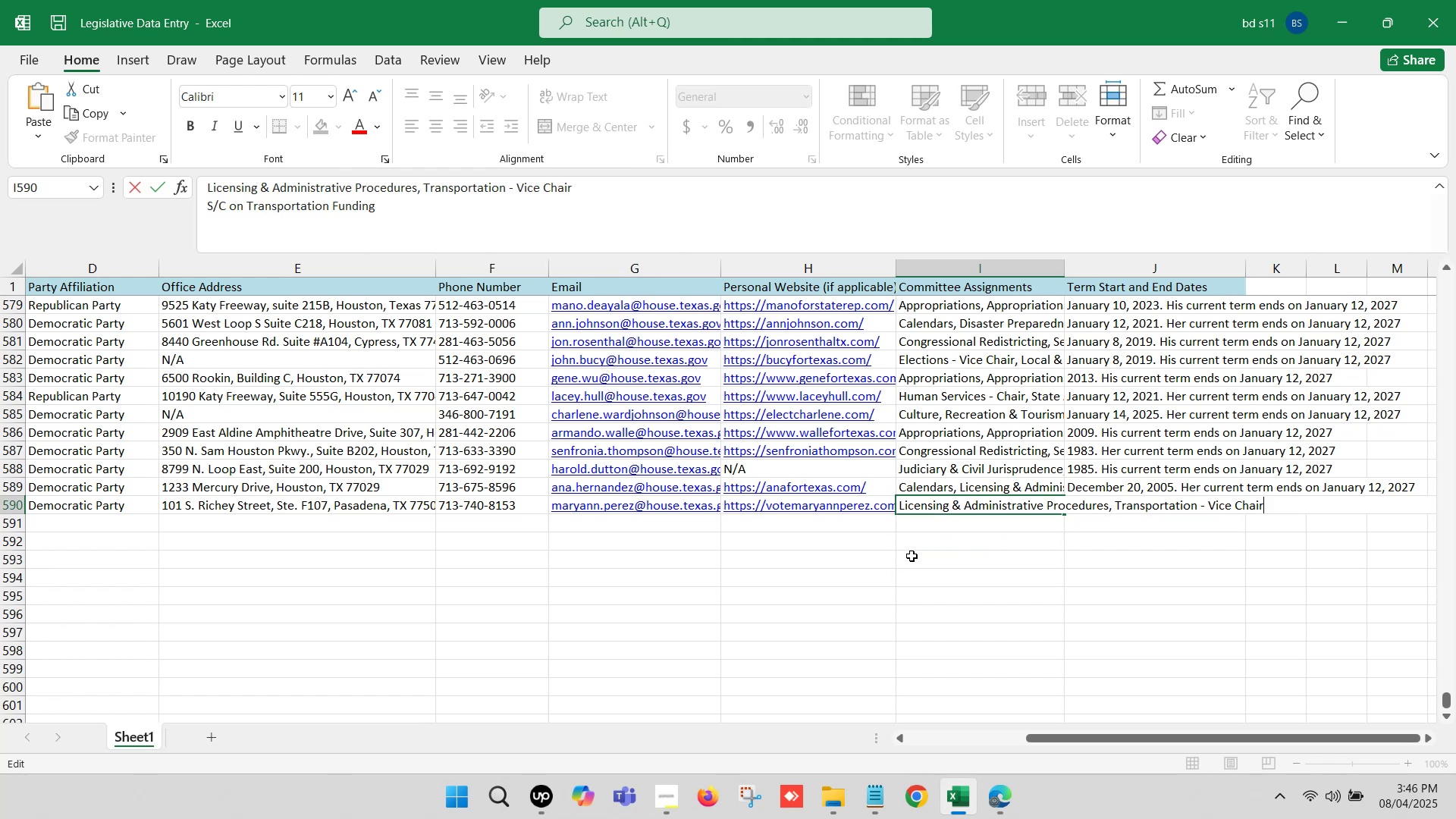 
key(Comma)
 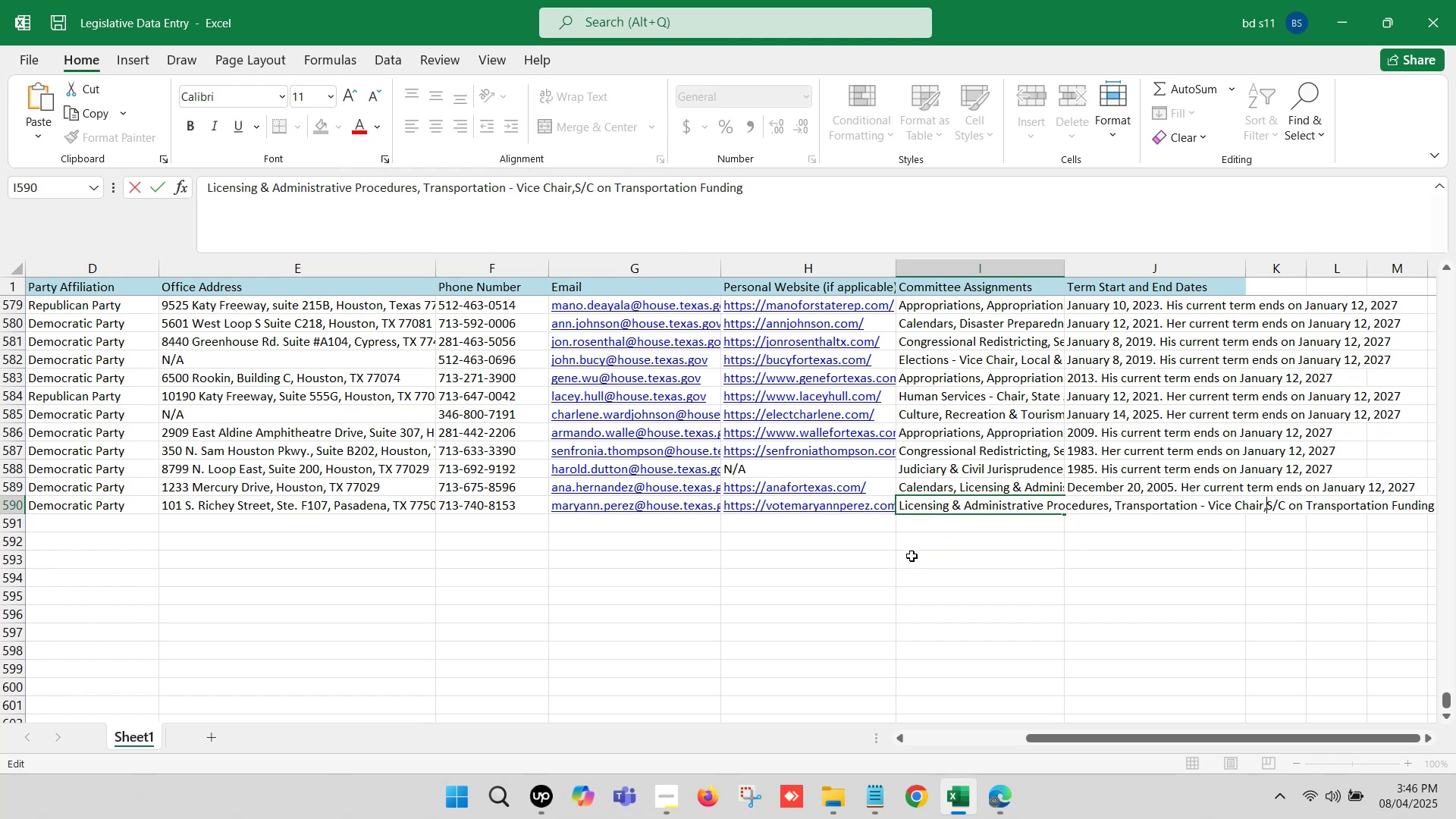 
key(Space)
 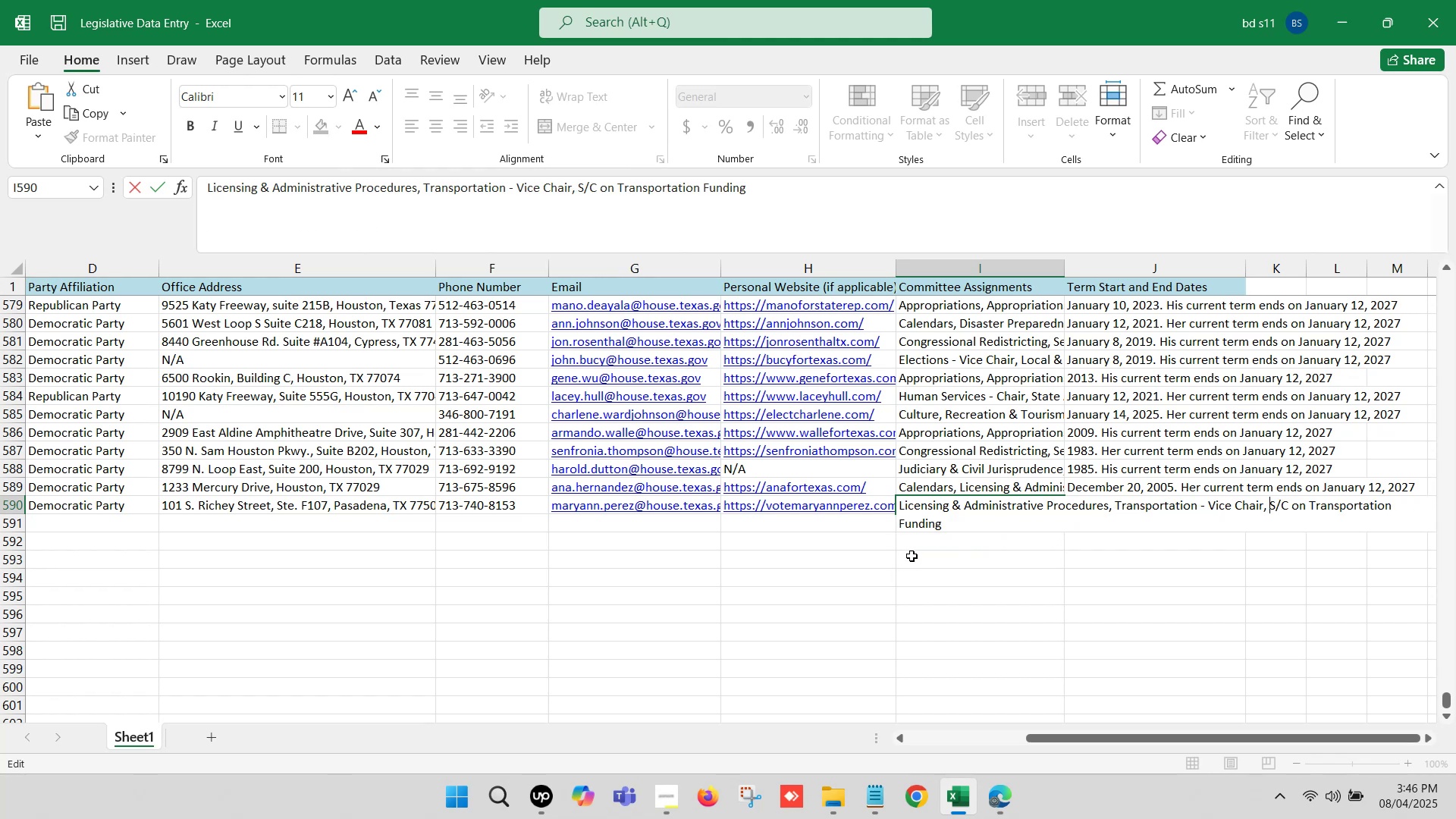 
left_click([912, 557])
 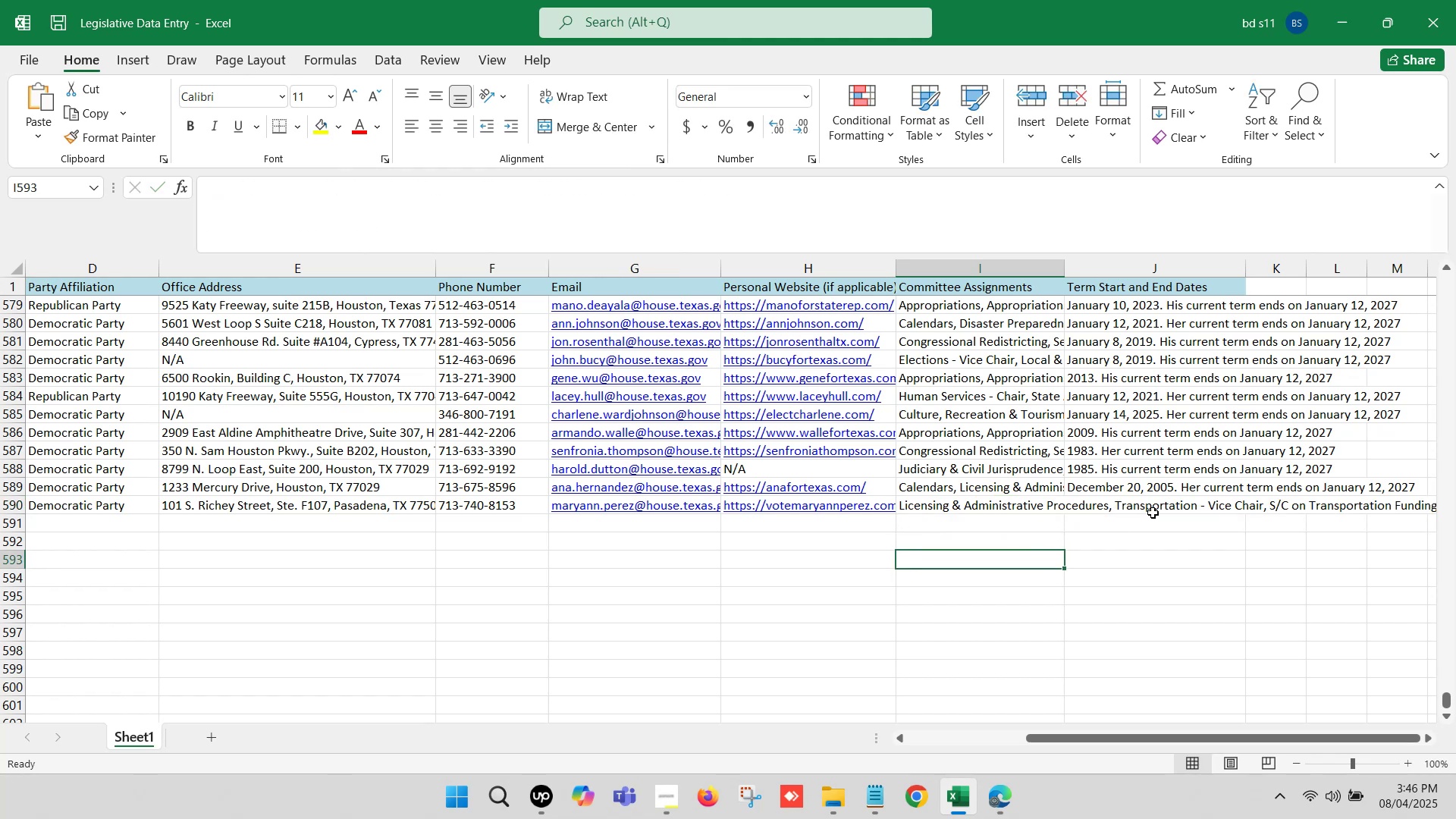 
left_click([1140, 501])
 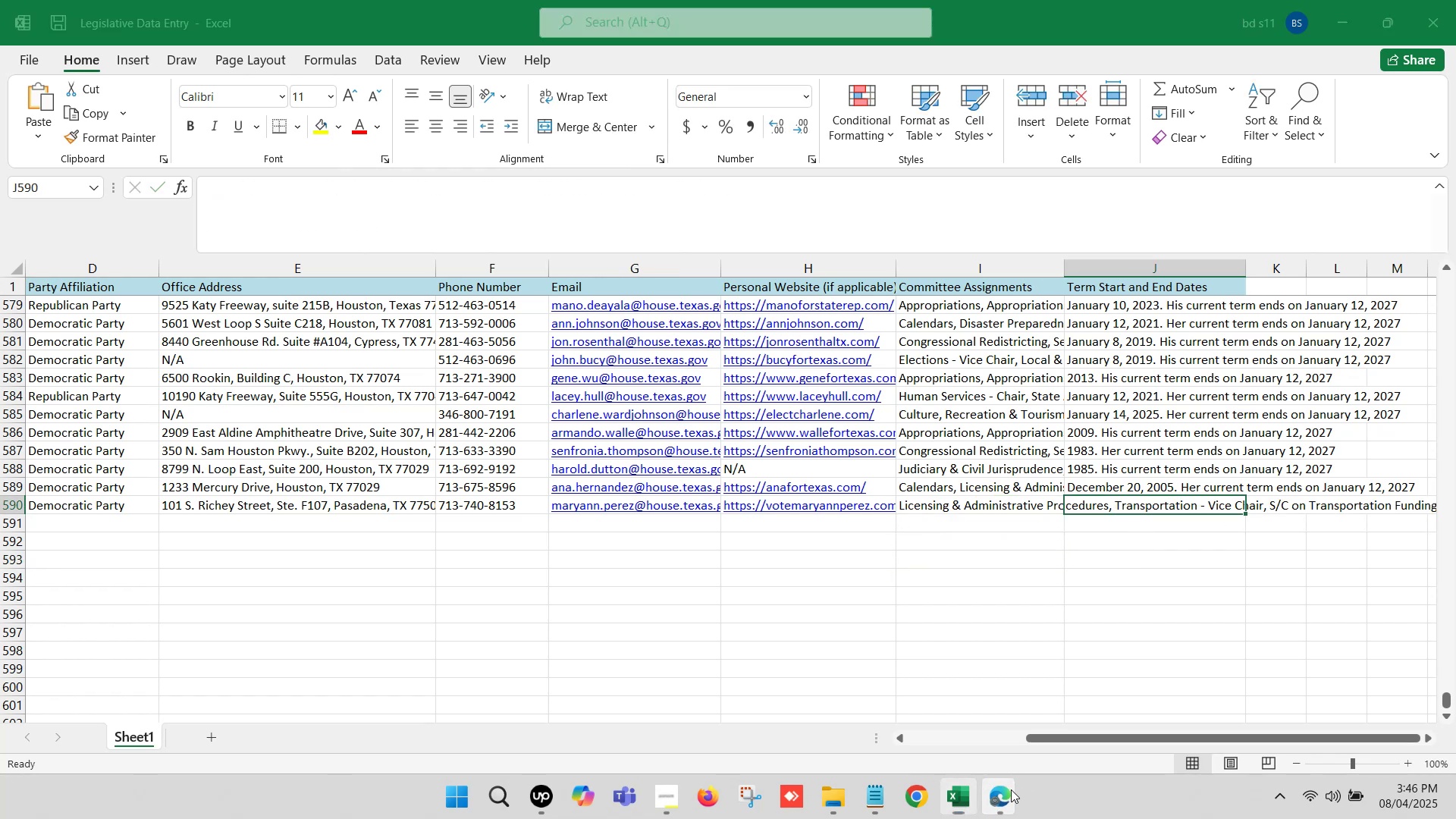 
double_click([905, 702])
 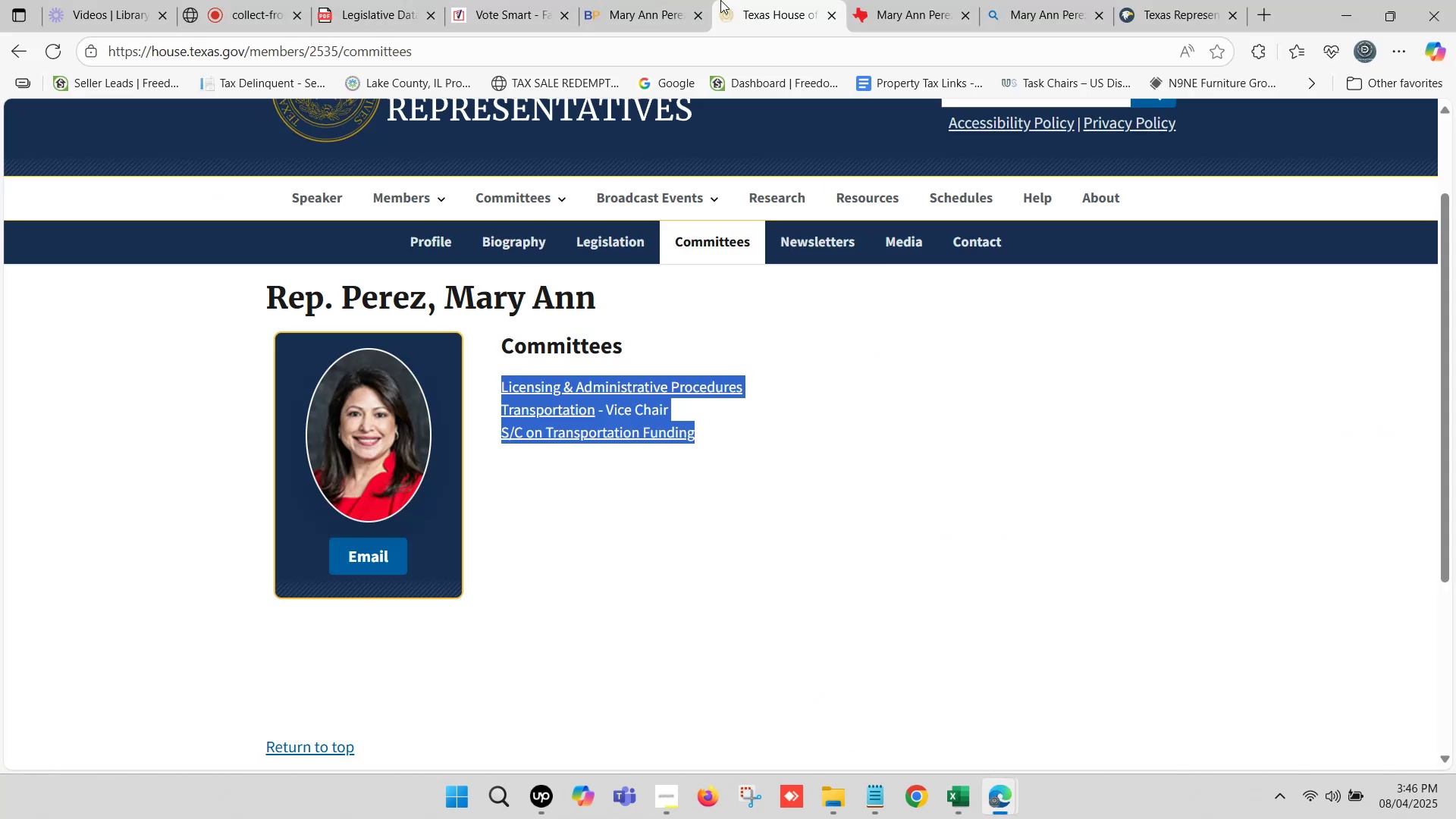 
left_click([665, 0])
 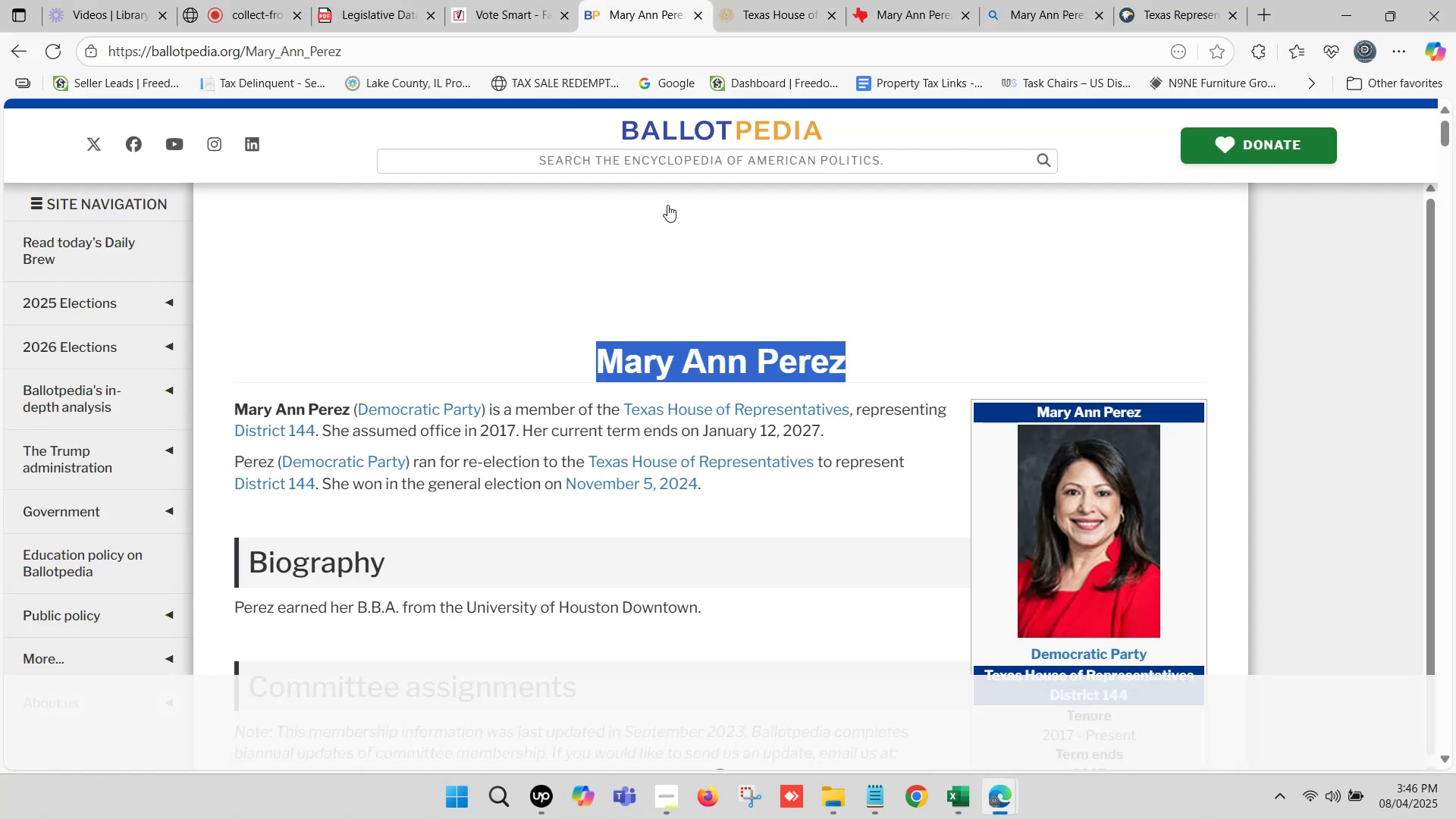 
scroll: coordinate [636, 337], scroll_direction: up, amount: 2.0
 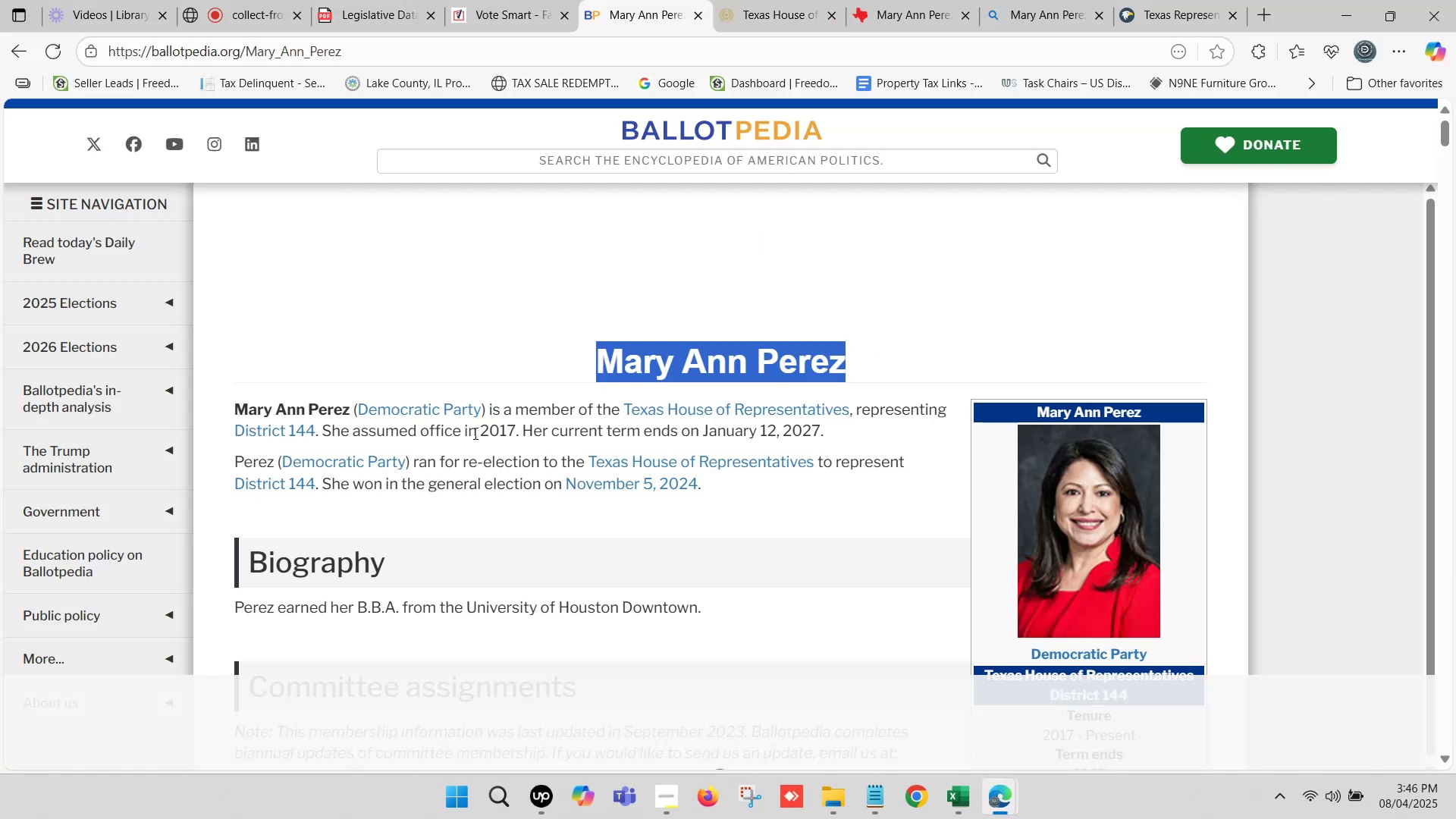 
left_click_drag(start_coordinate=[479, 428], to_coordinate=[817, 438])
 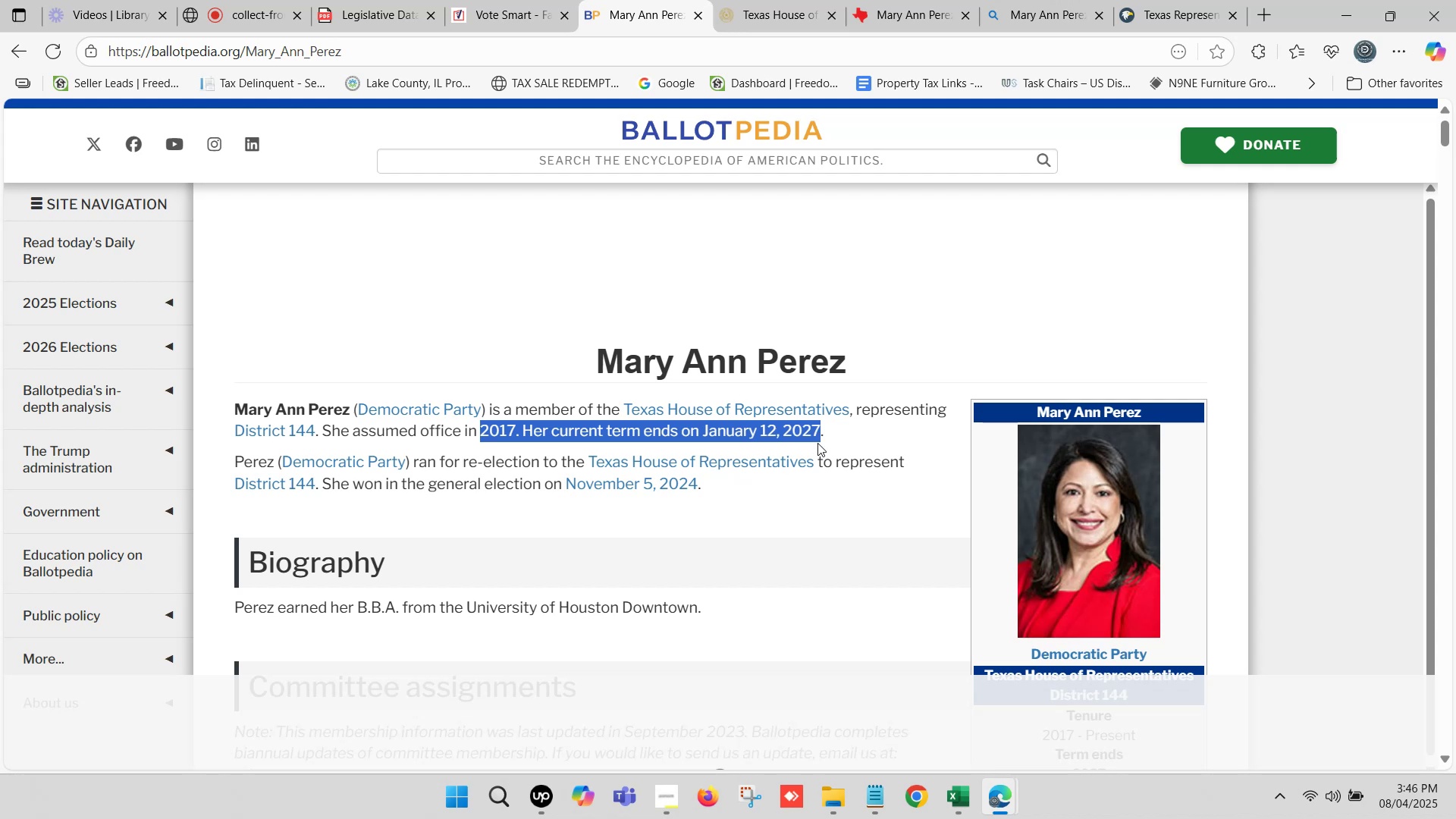 
key(Control+ControlLeft)
 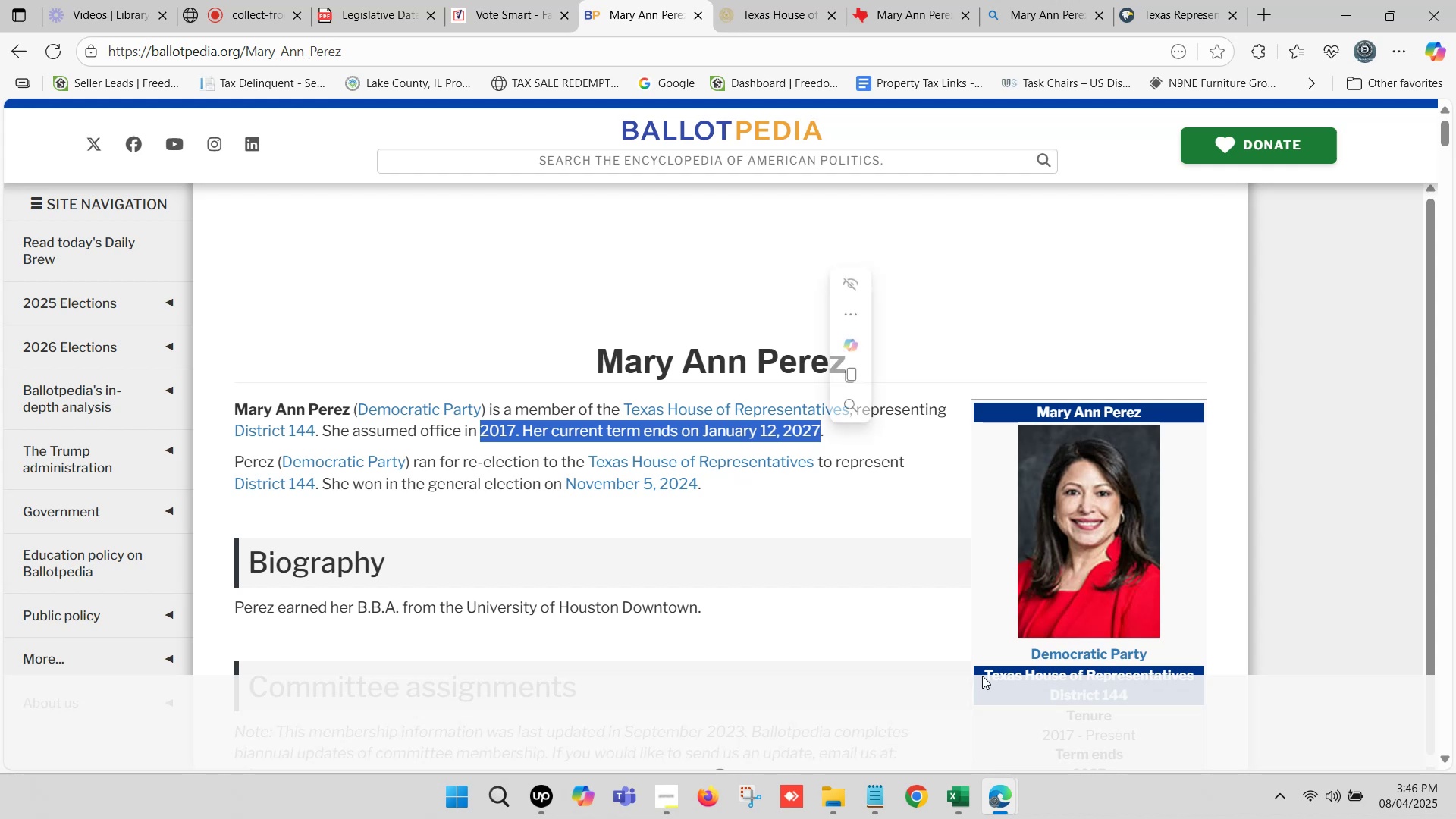 
key(Control+C)
 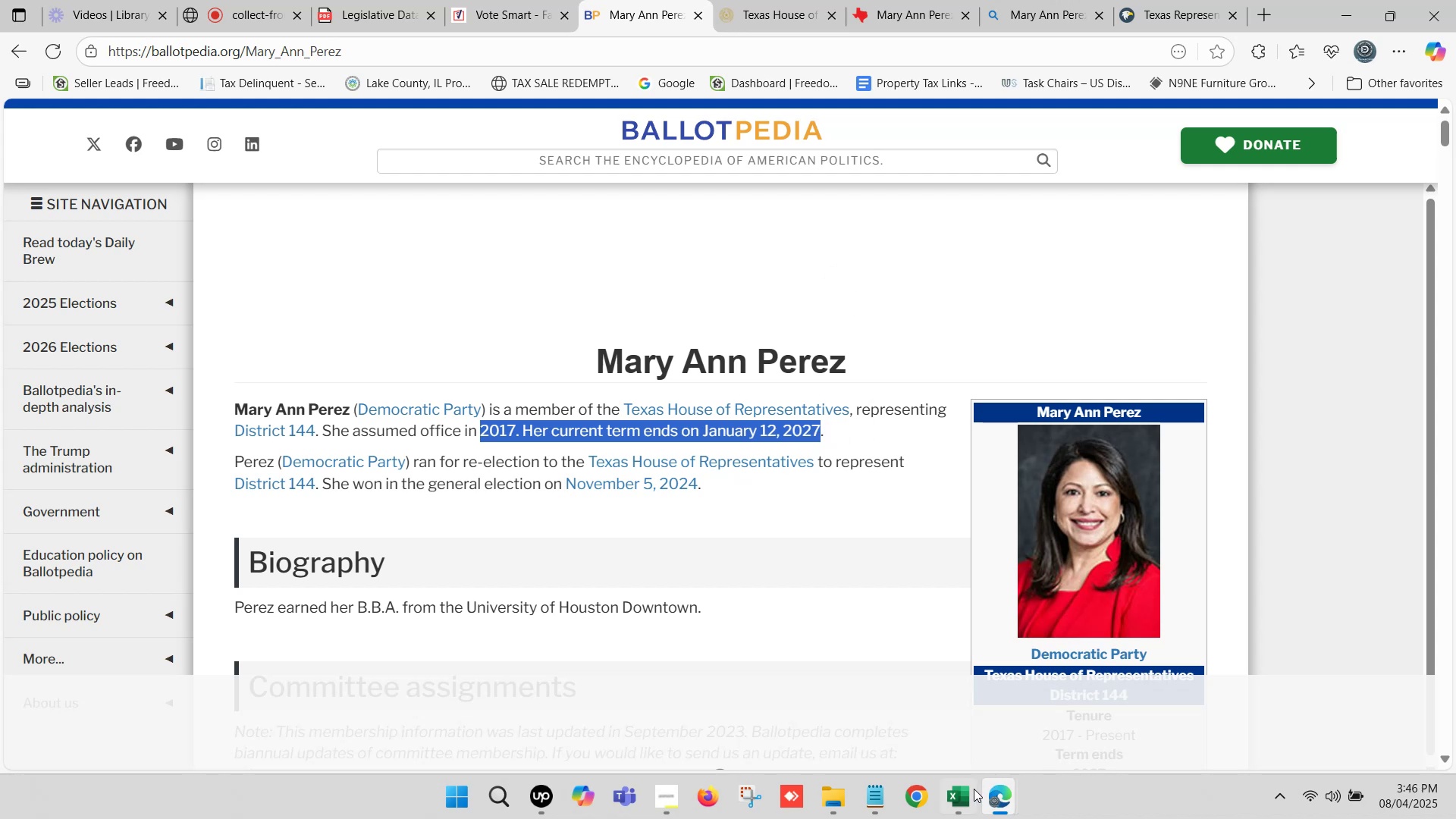 
left_click([971, 794])
 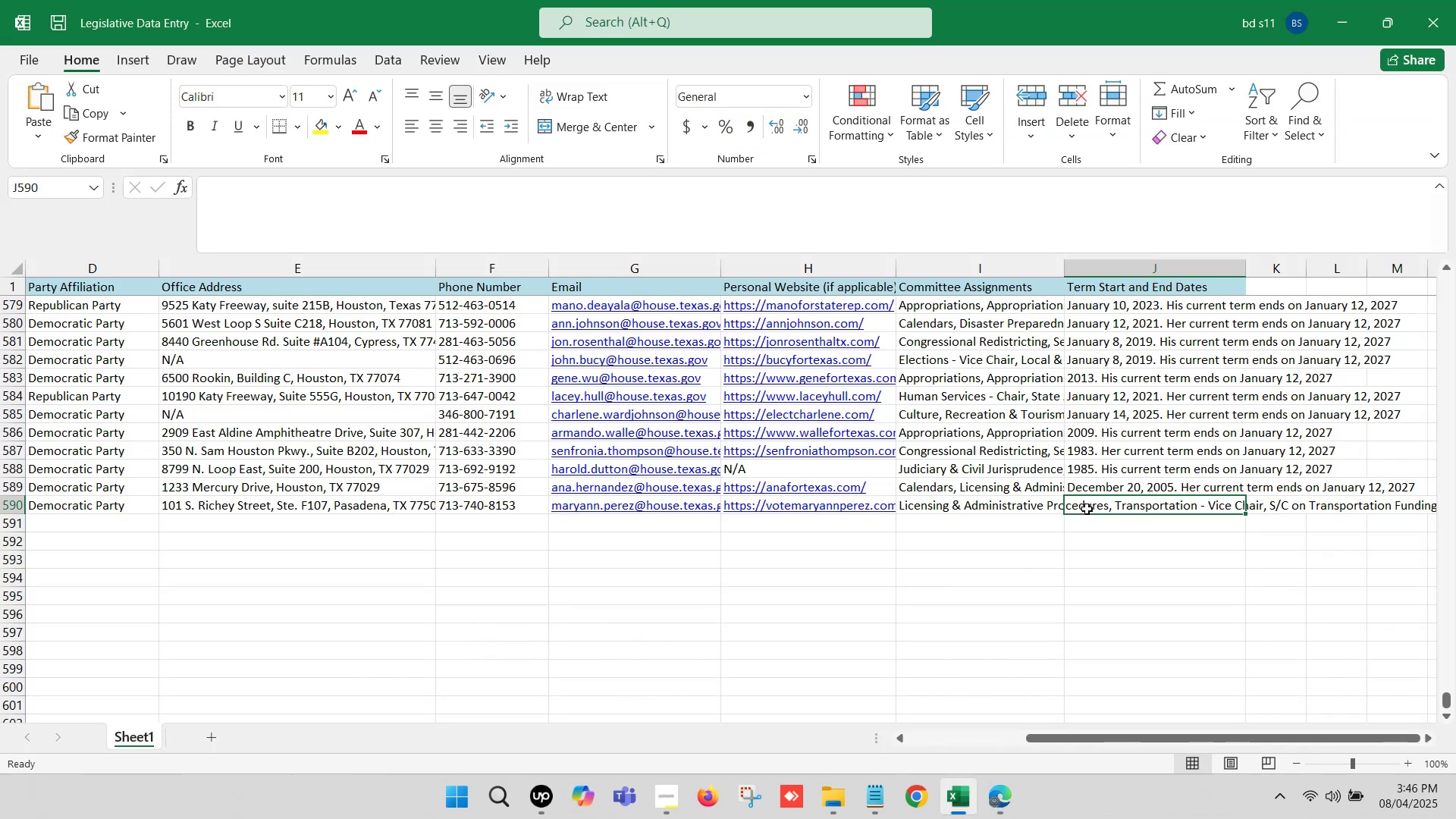 
double_click([1087, 508])
 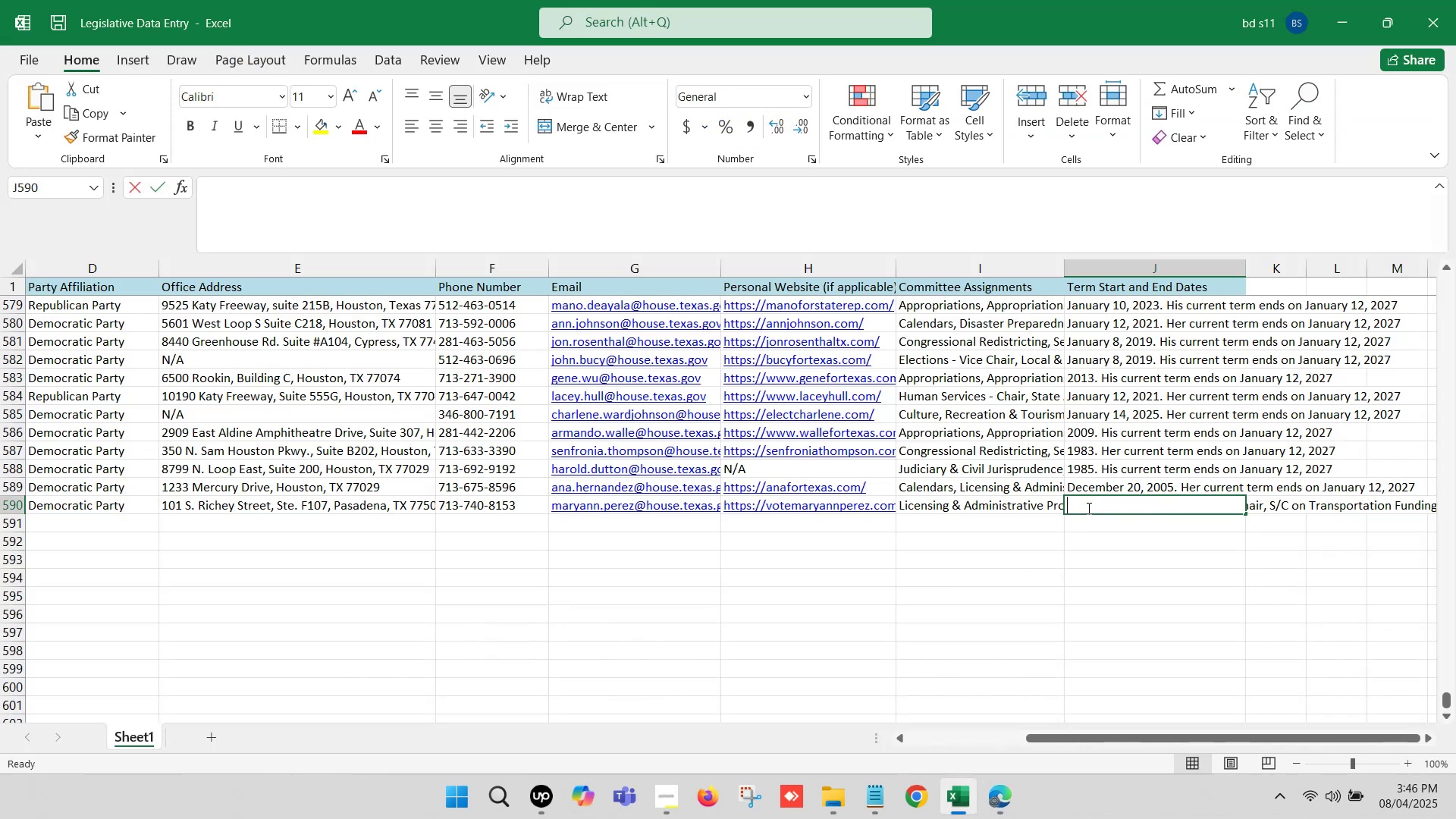 
key(Control+ControlLeft)
 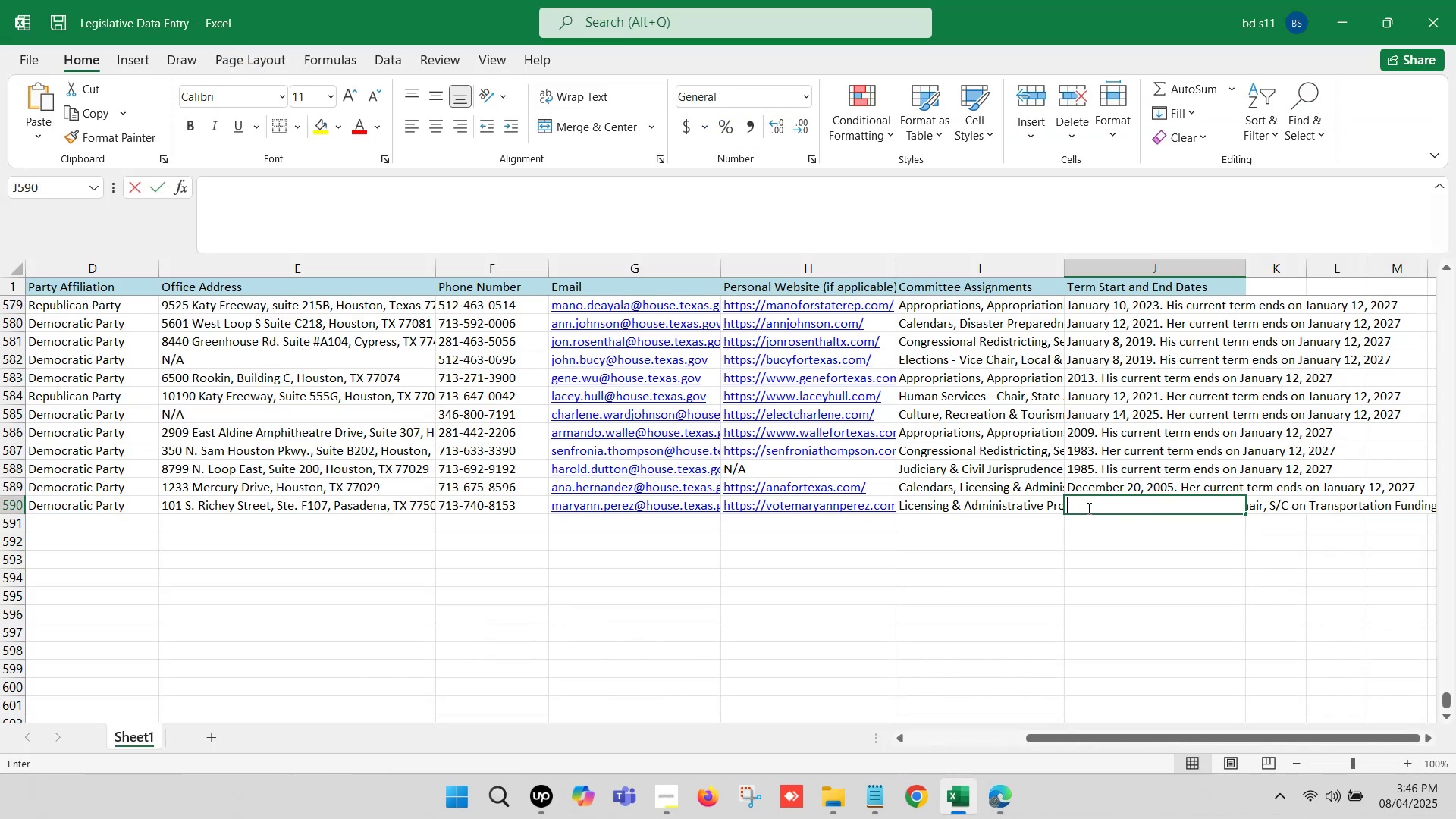 
key(Control+V)
 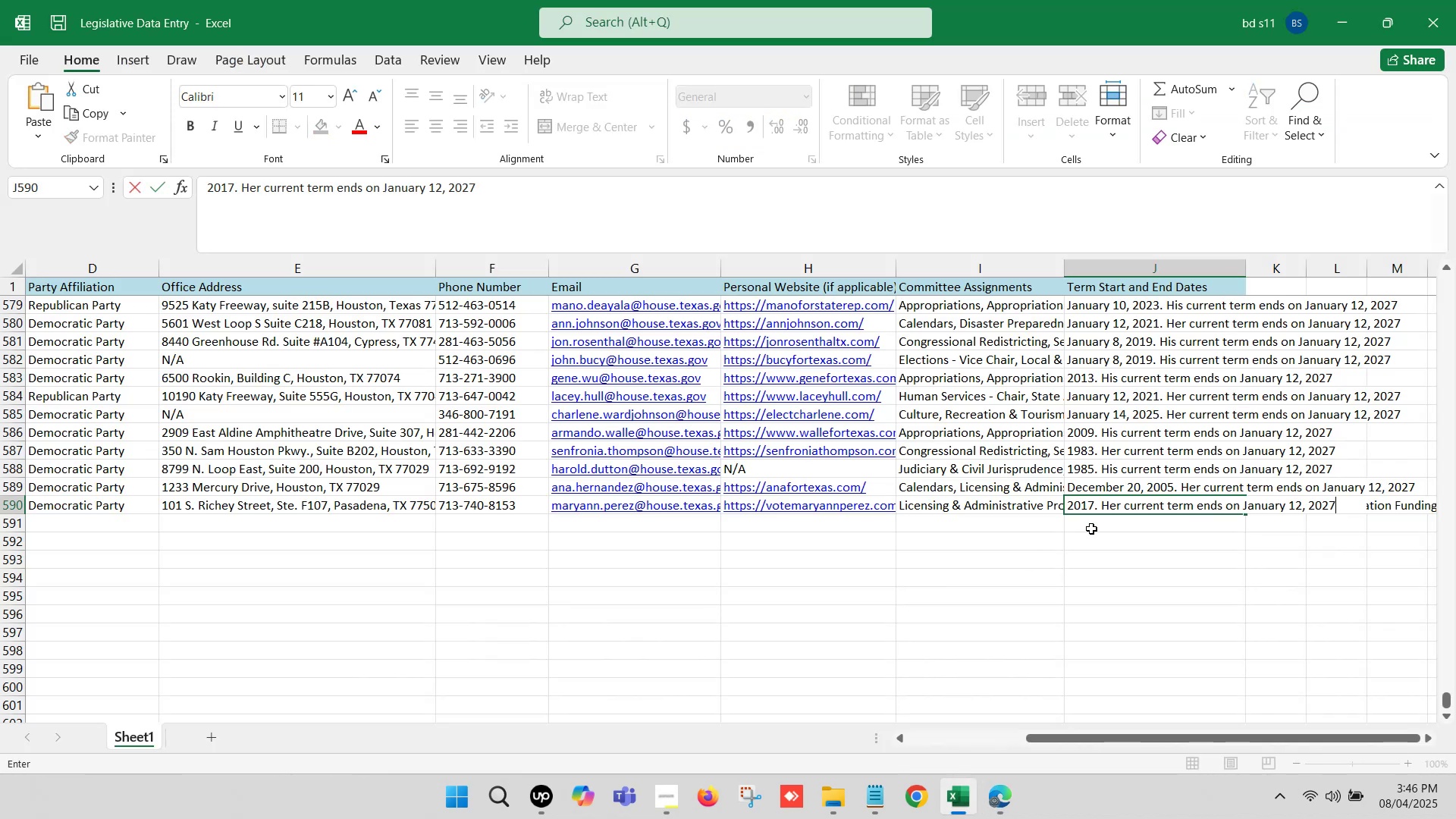 
left_click([1094, 540])
 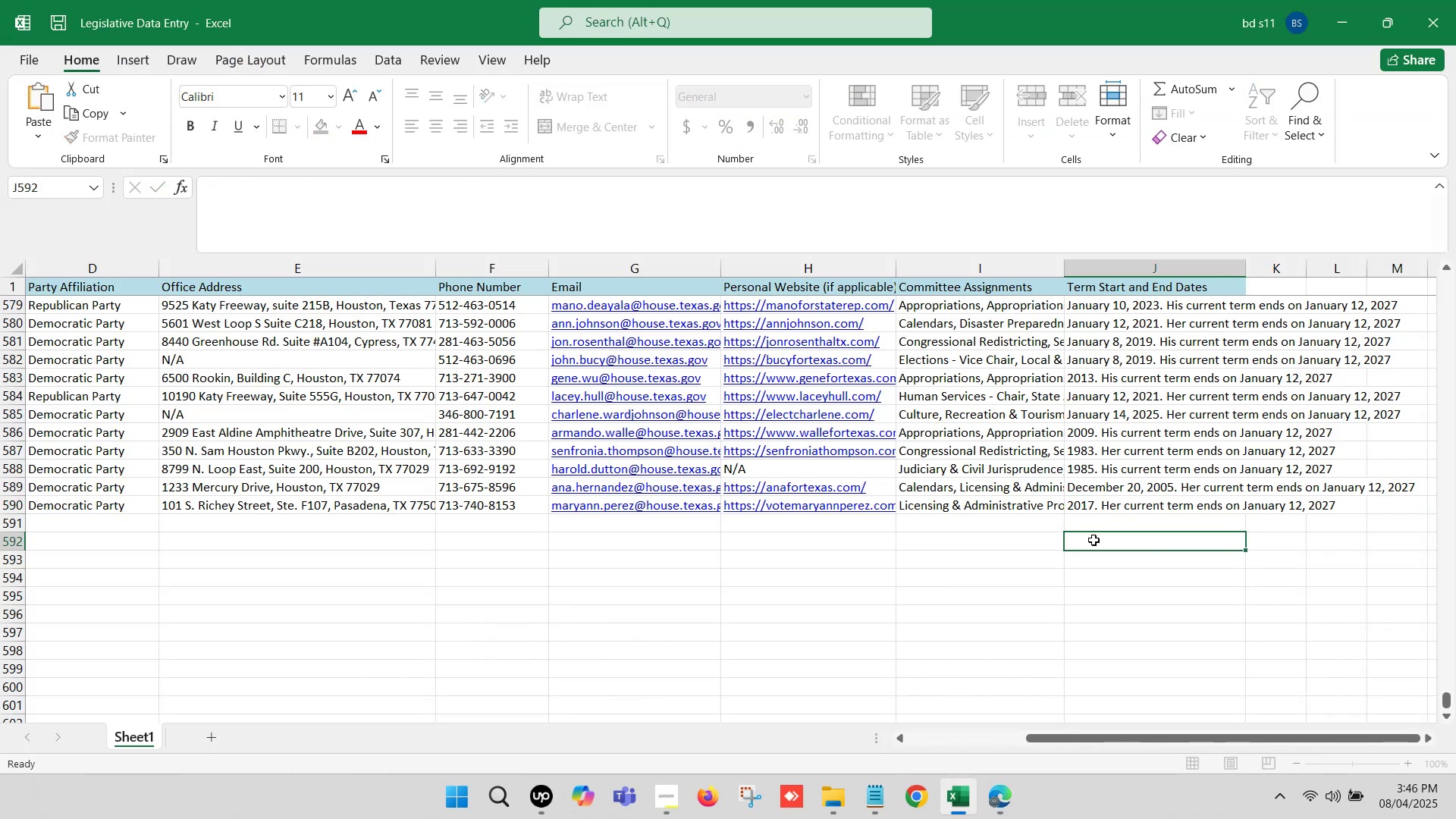 
key(Control+S)
 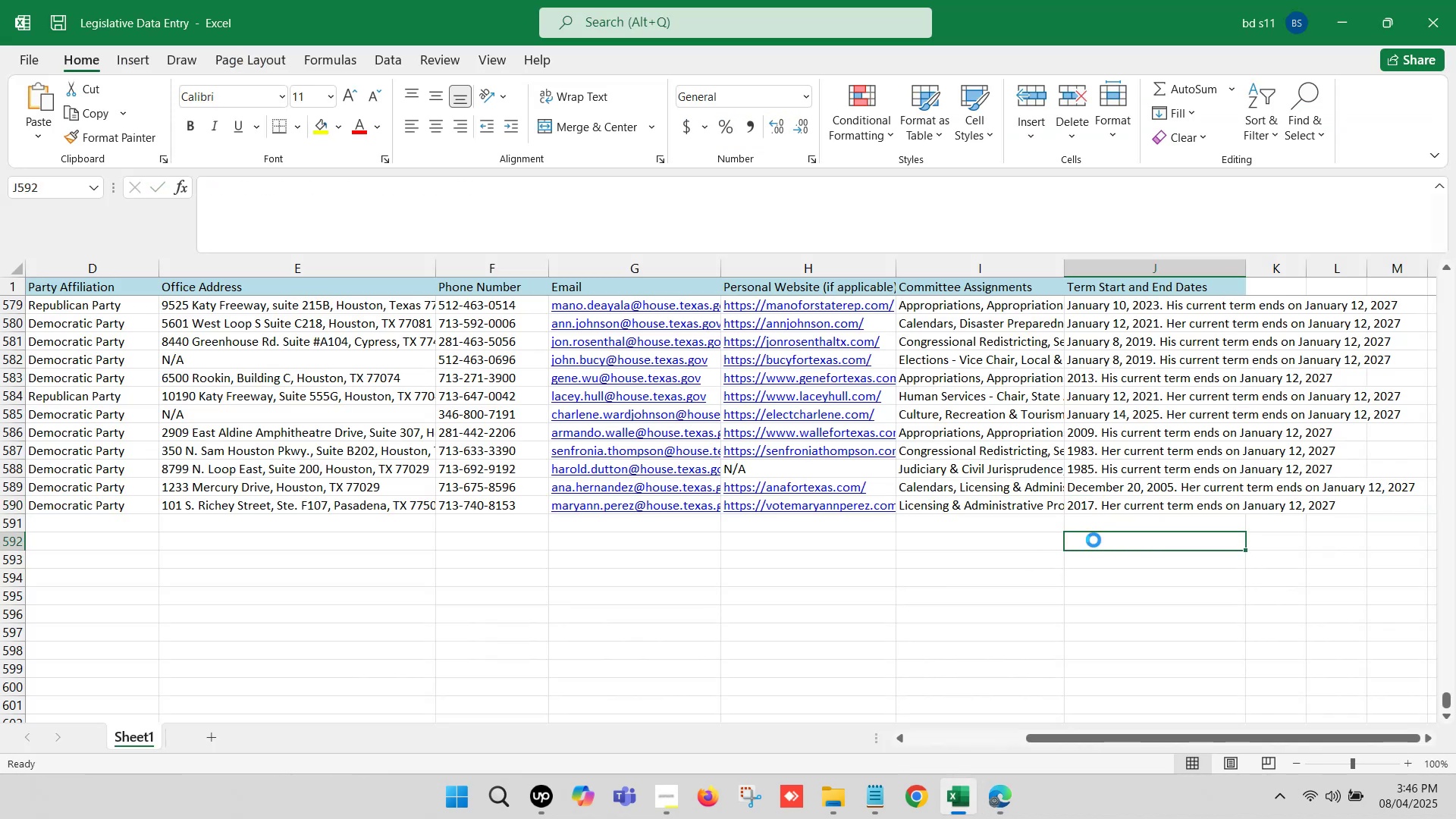 
key(Control+S)
 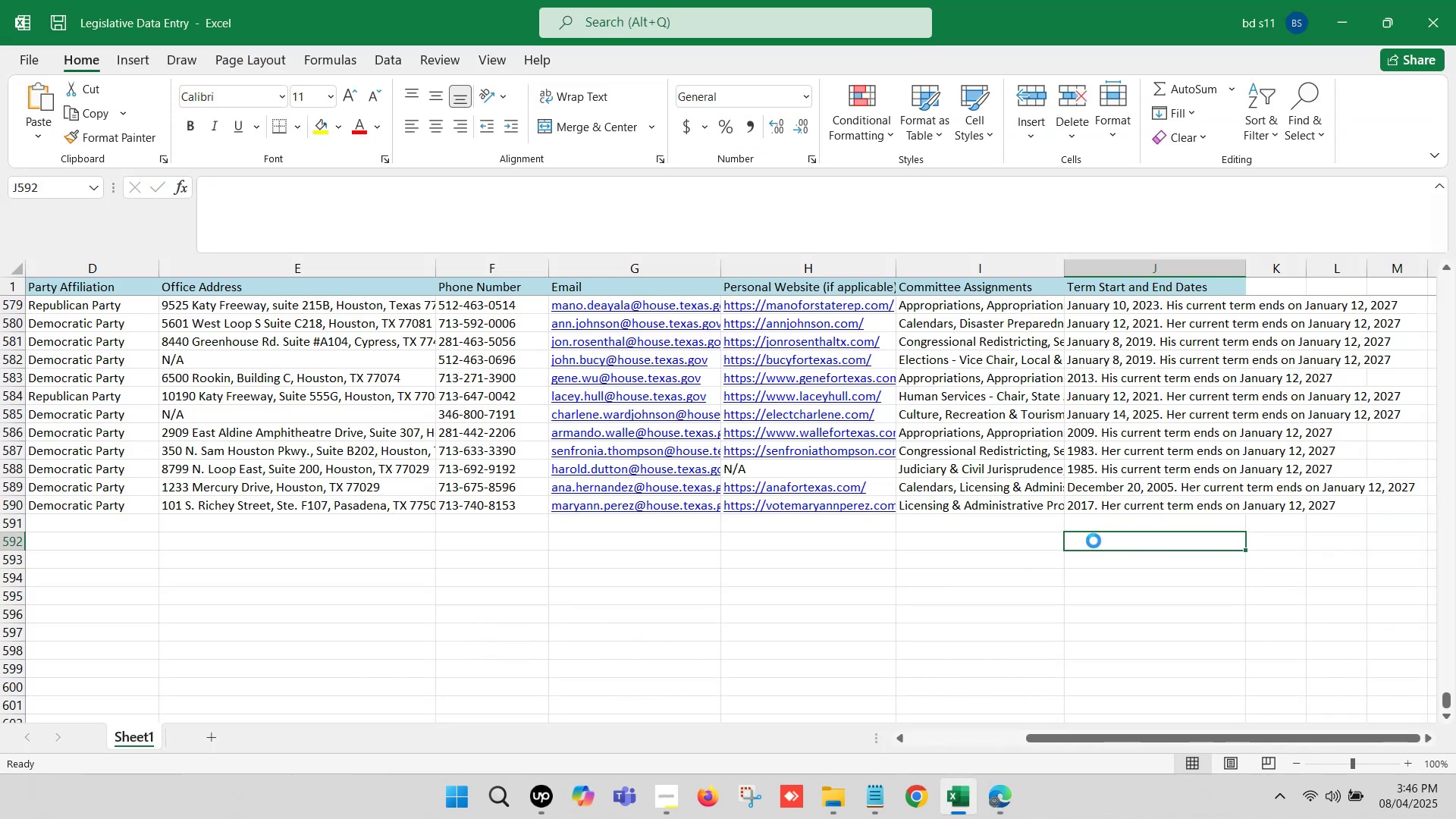 
left_click([1004, 540])
 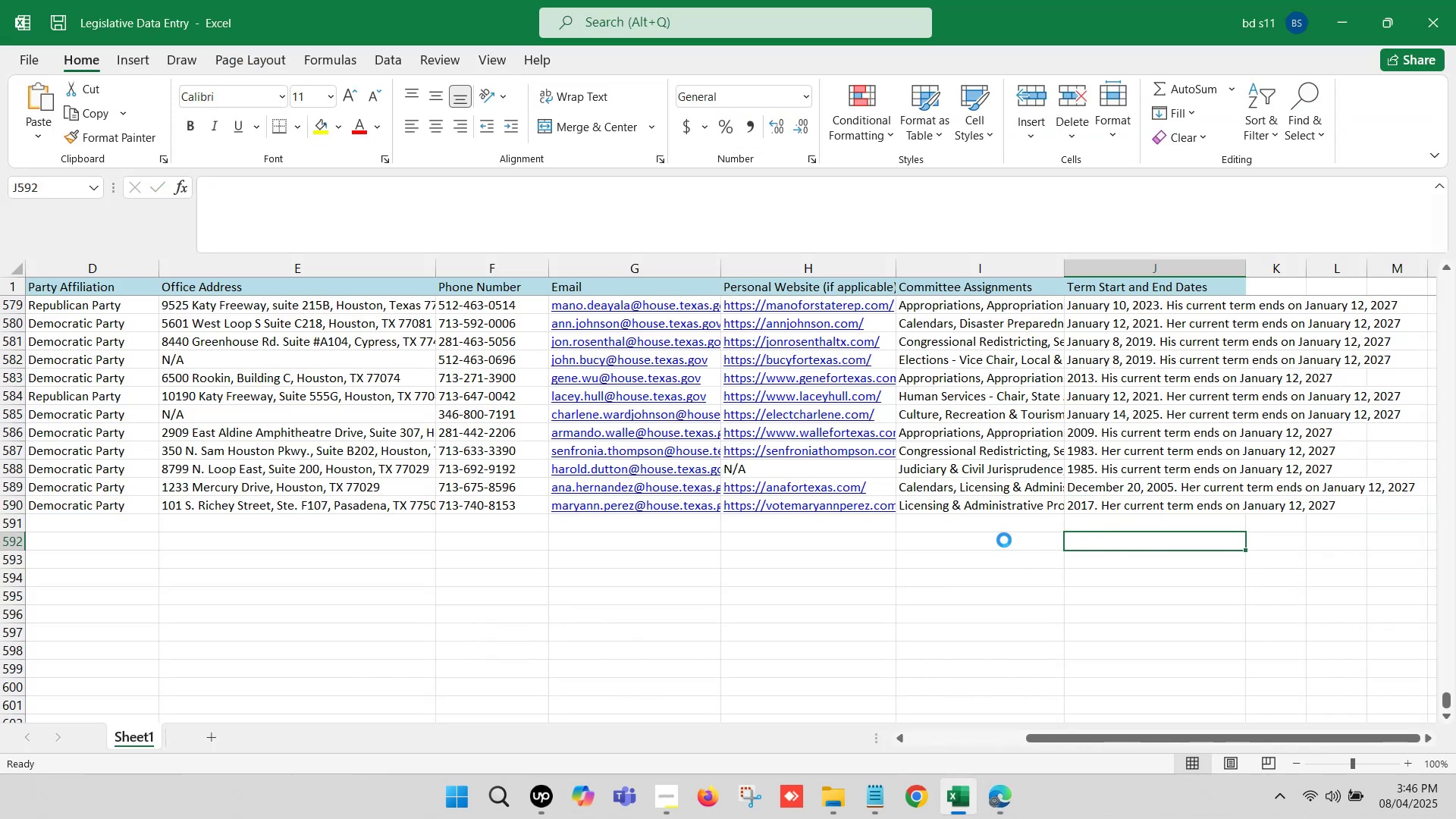 
hold_key(key=ArrowLeft, duration=1.14)
 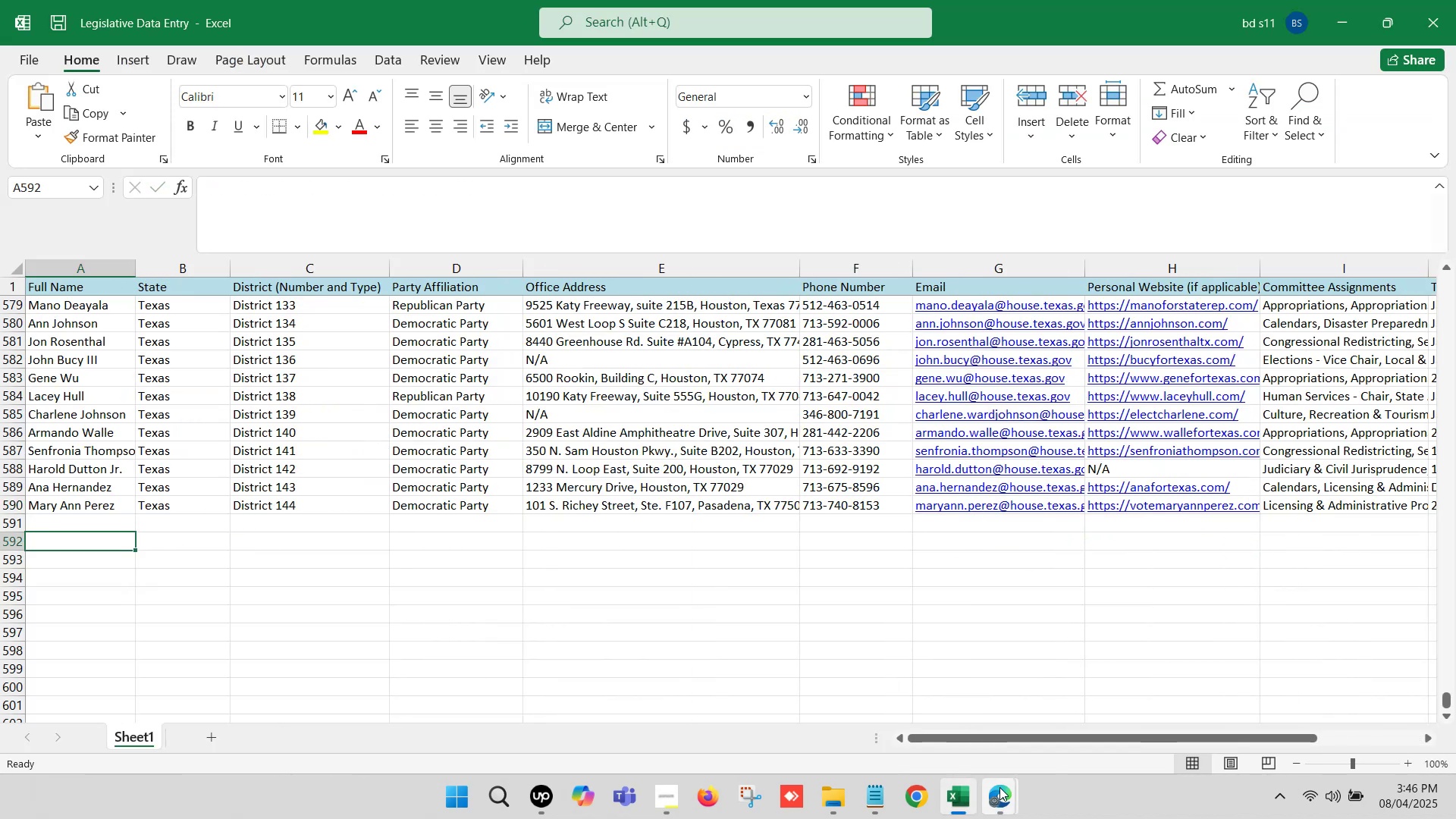 